 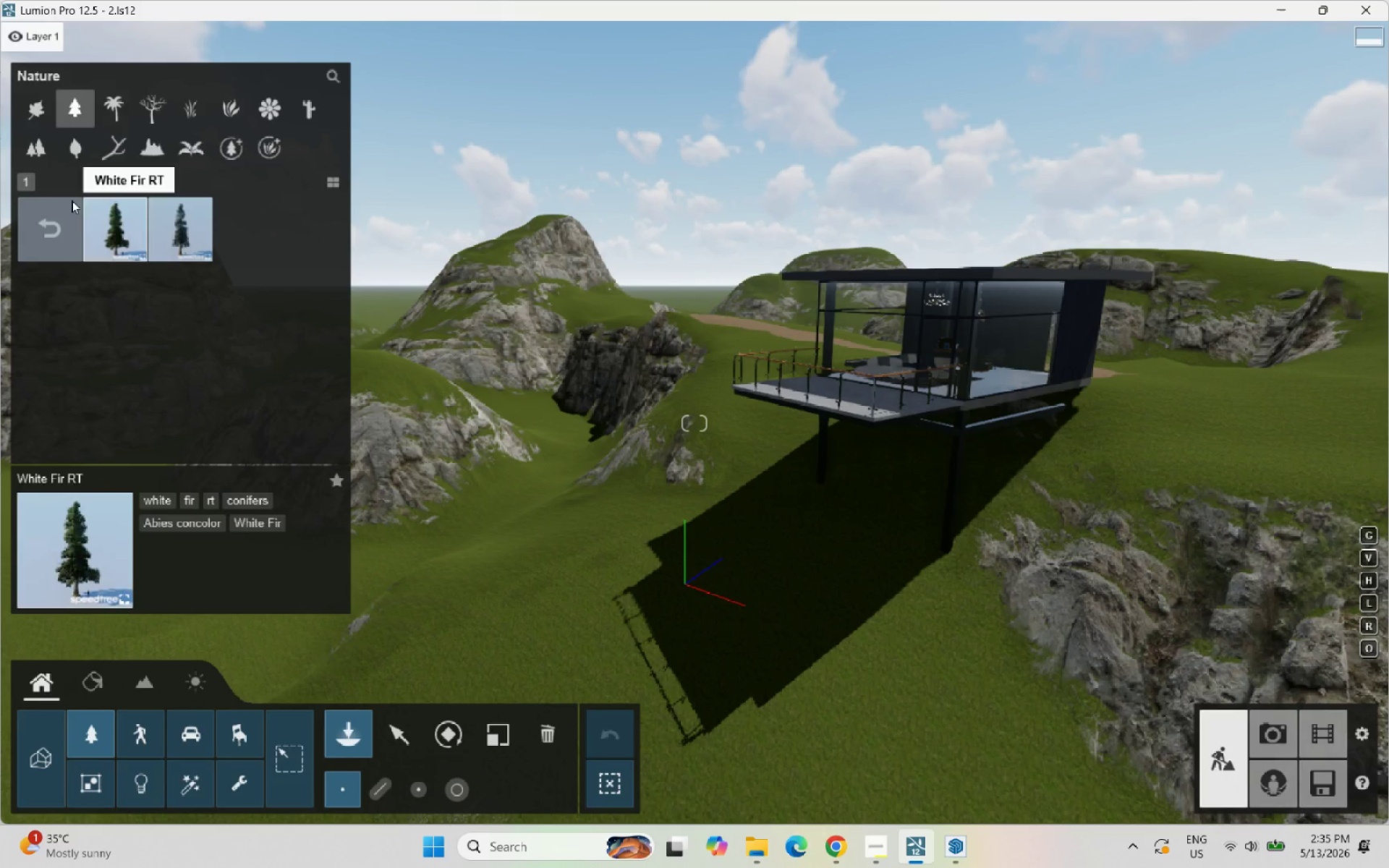 
left_click([182, 234])
 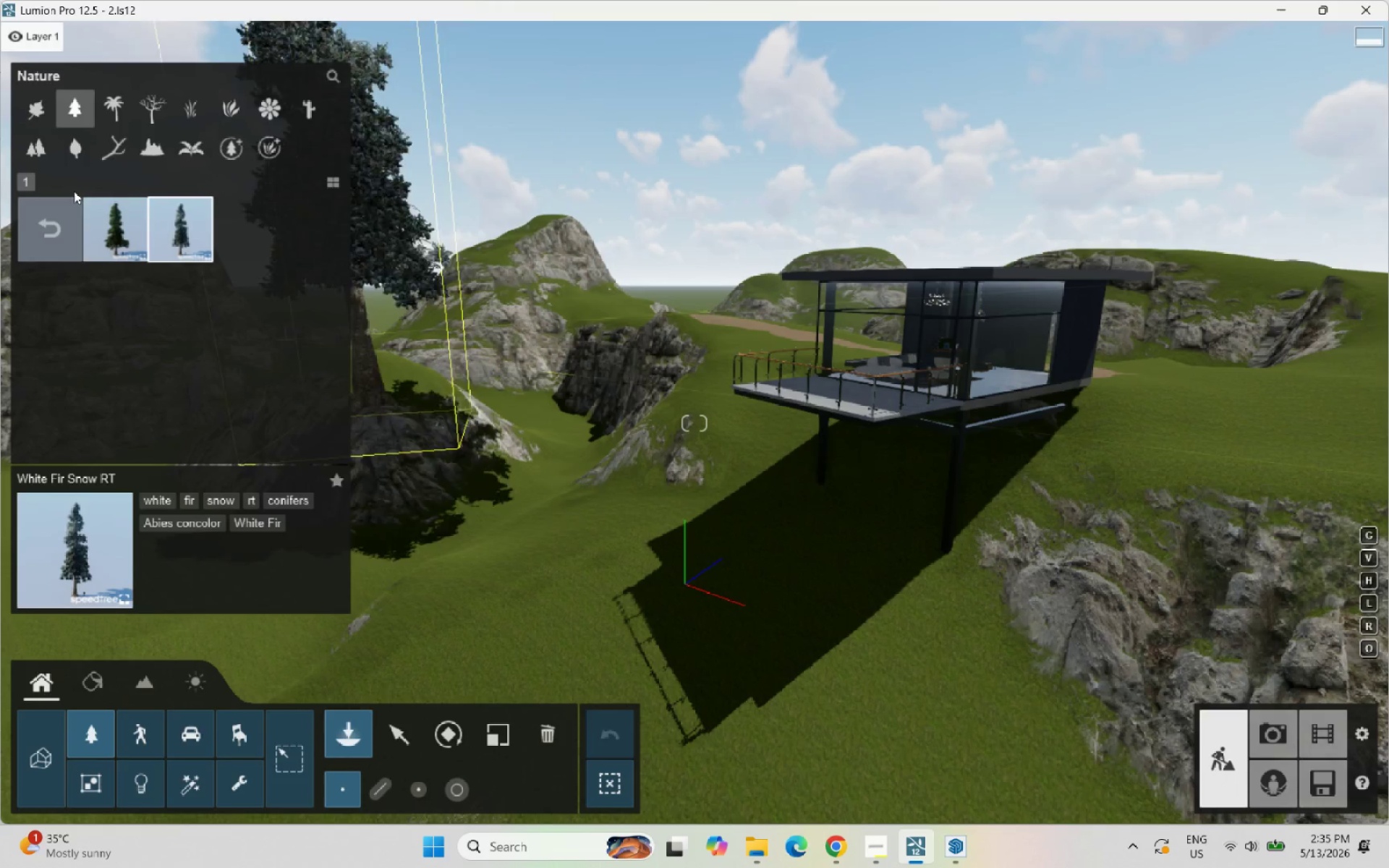 
left_click([17, 227])
 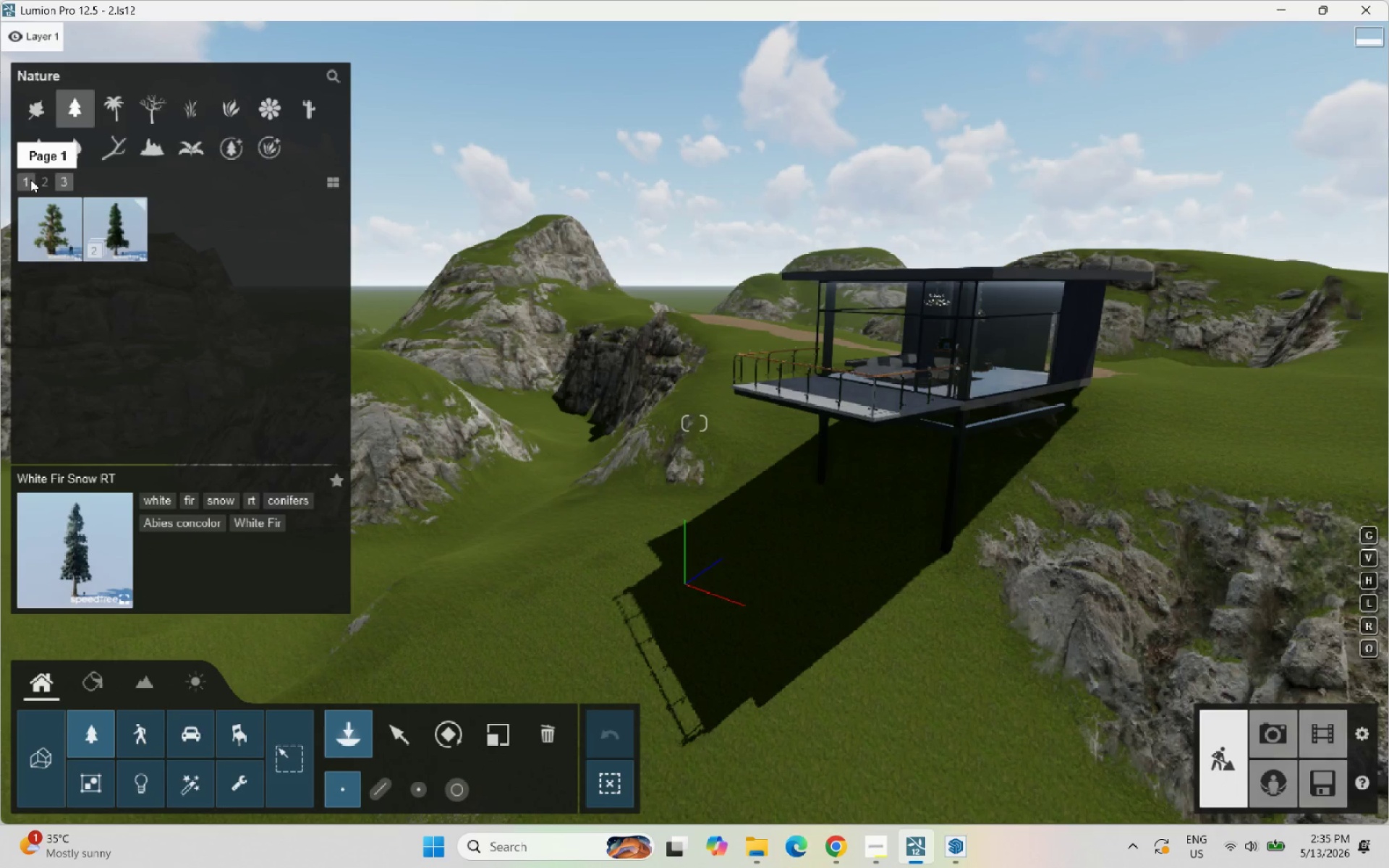 
left_click([30, 179])
 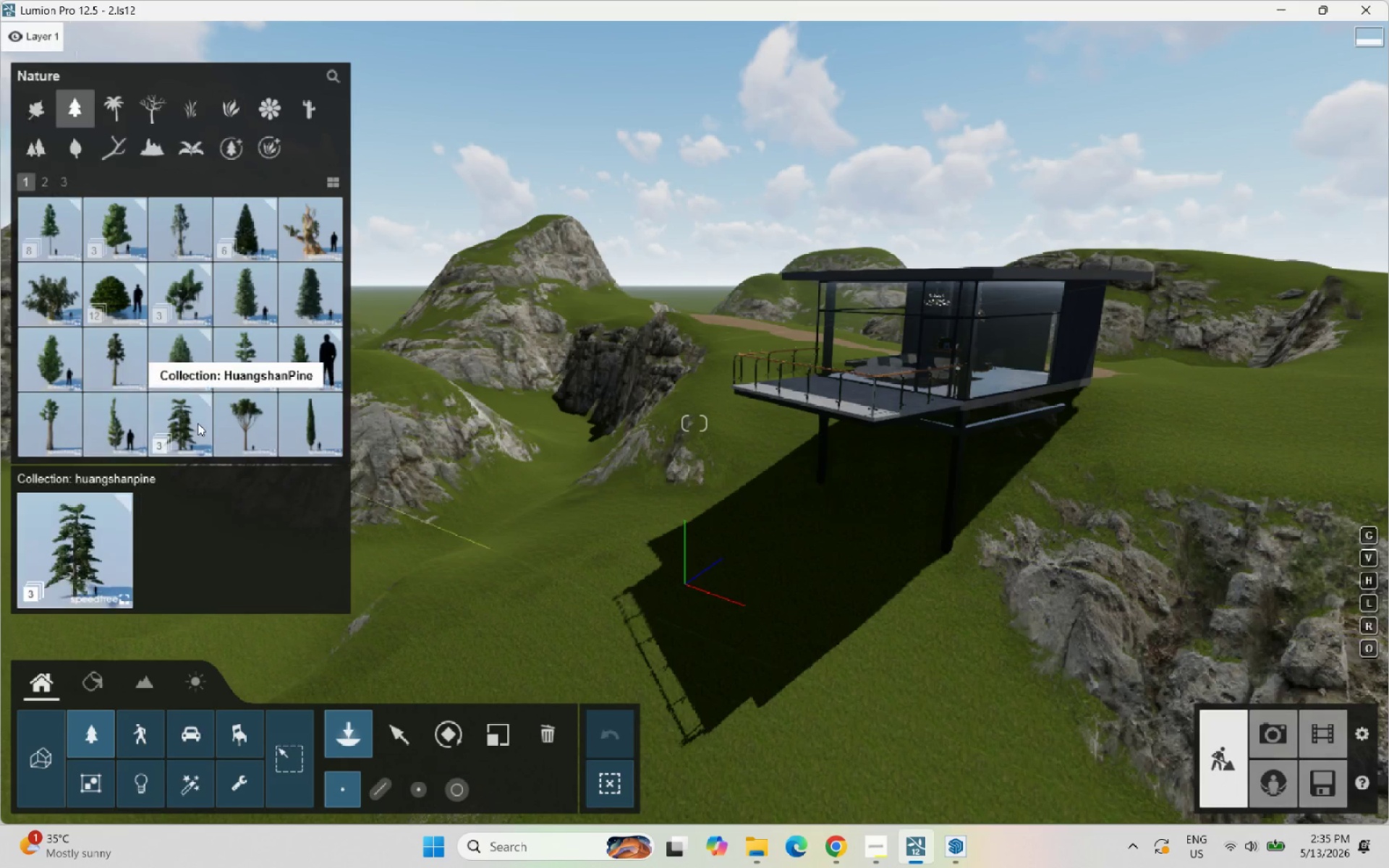 
left_click([120, 424])
 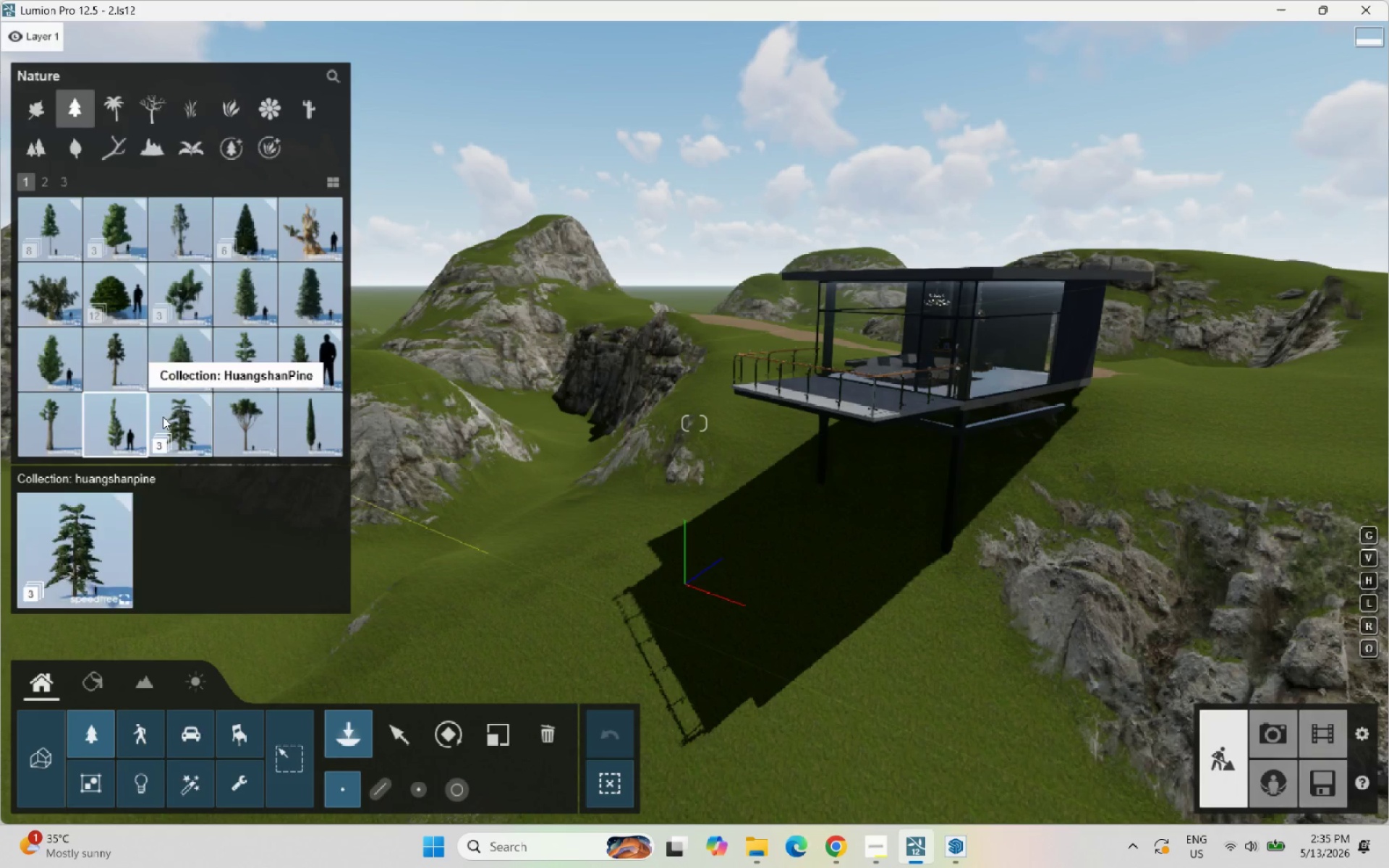 
left_click([48, 237])
 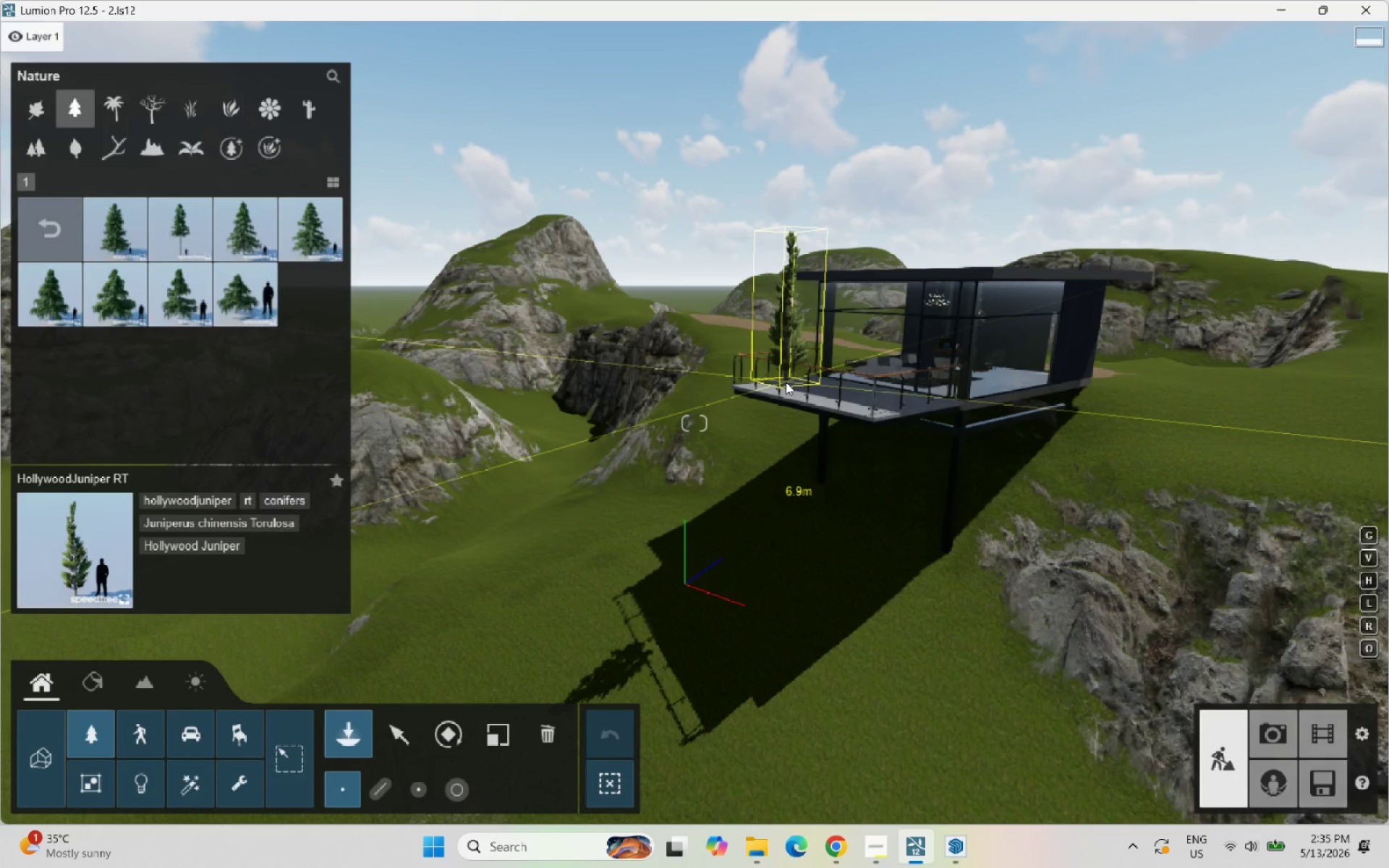 
wait(36.97)
 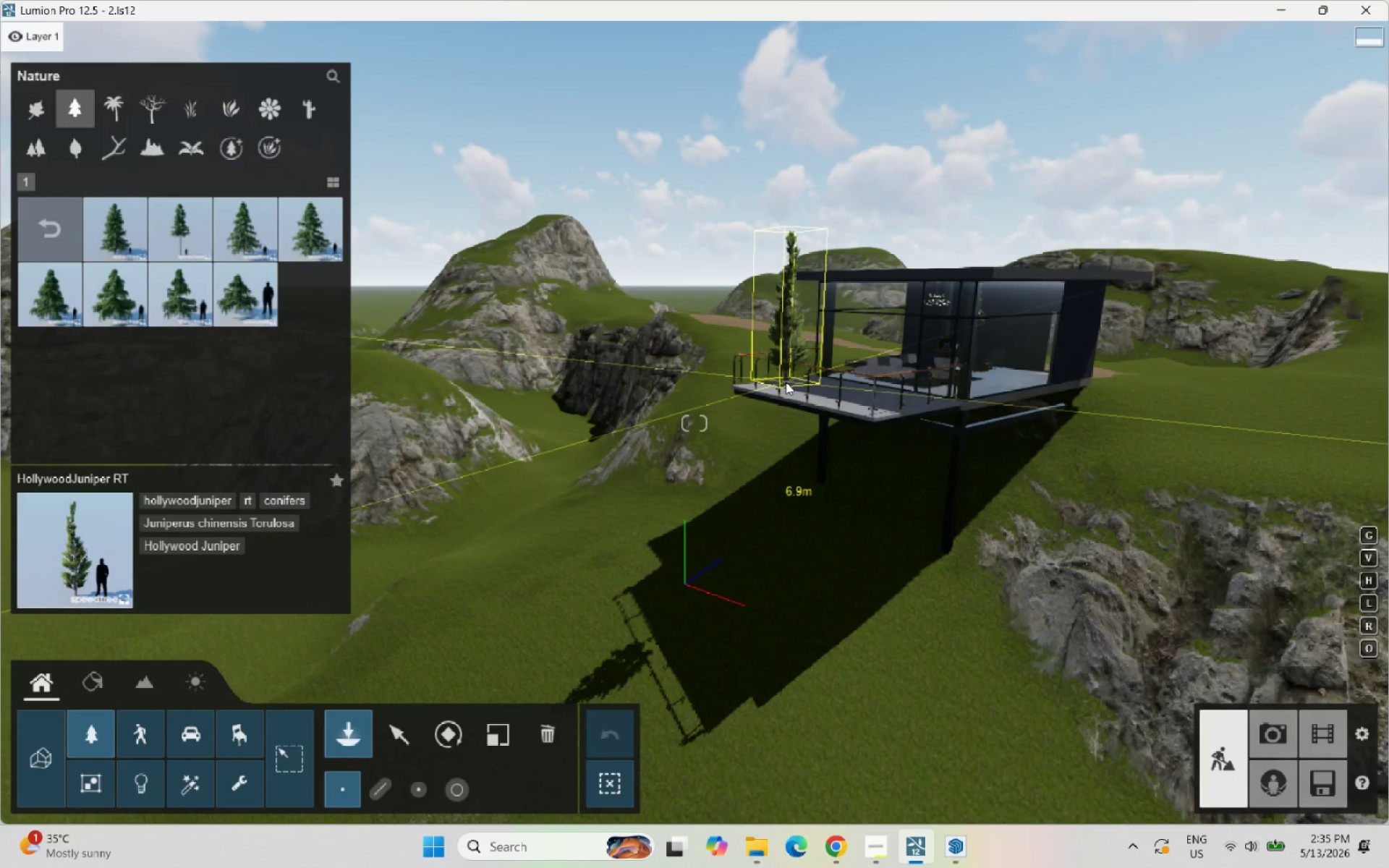 
left_click([33, 221])
 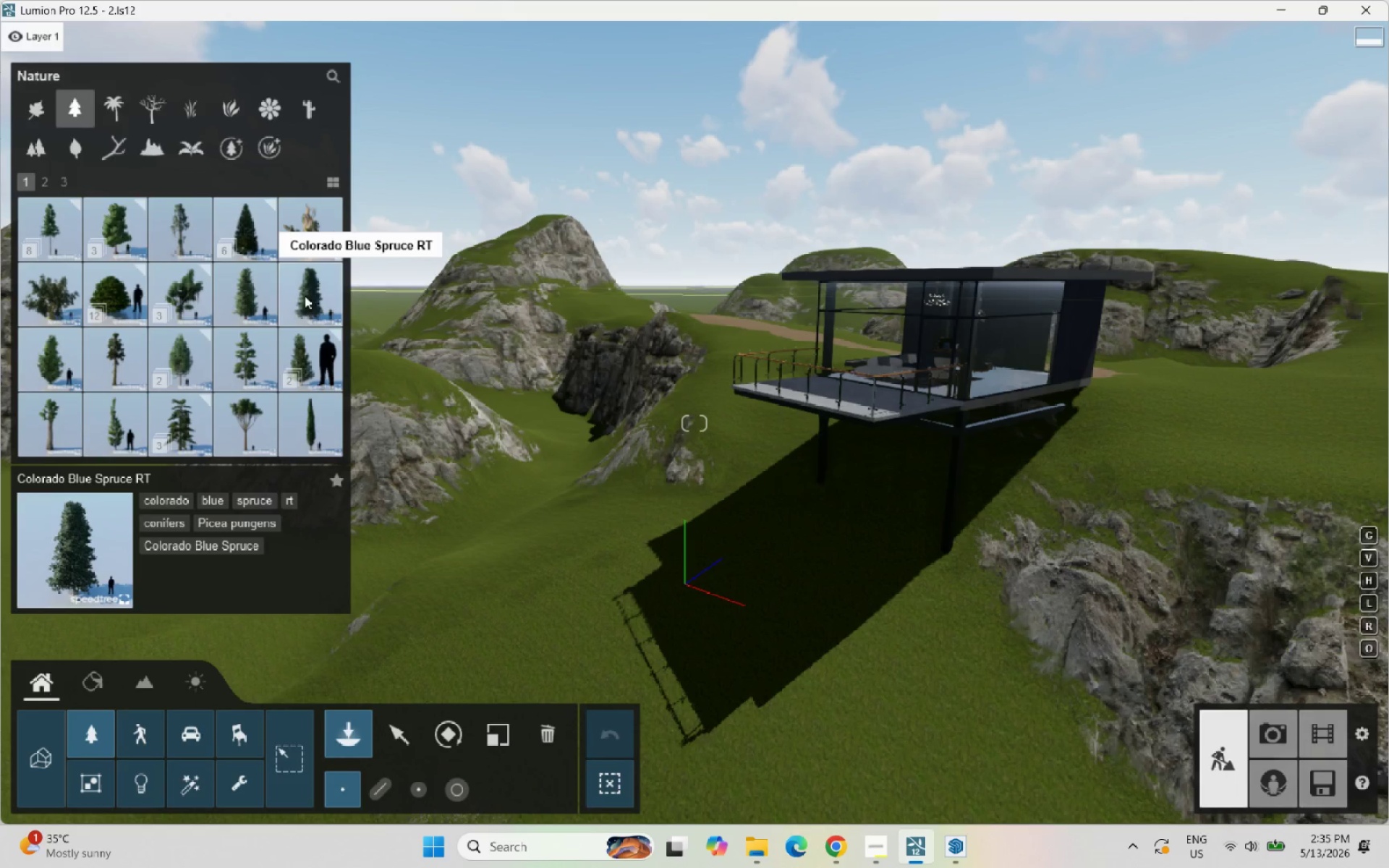 
wait(5.42)
 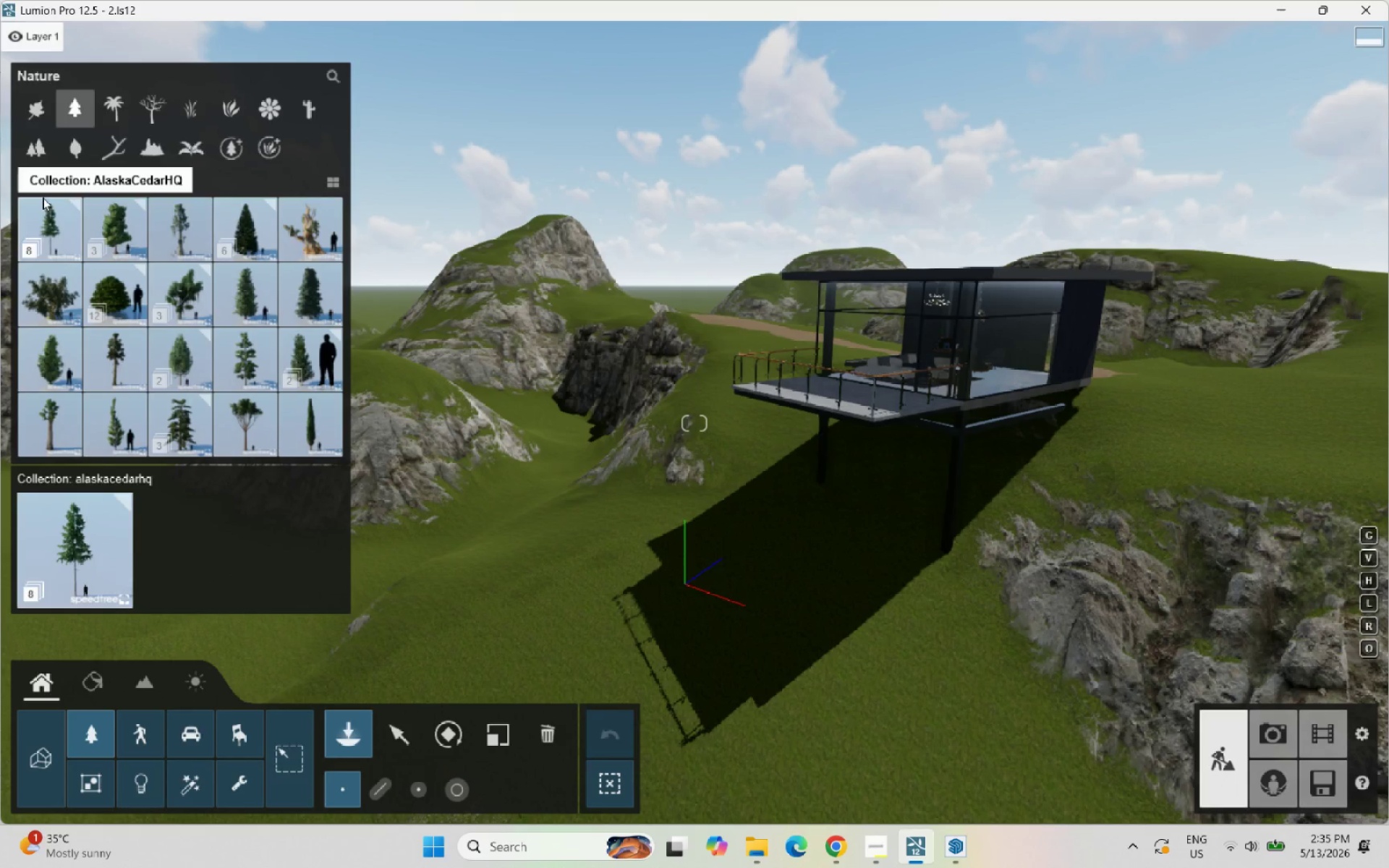 
left_click([251, 359])
 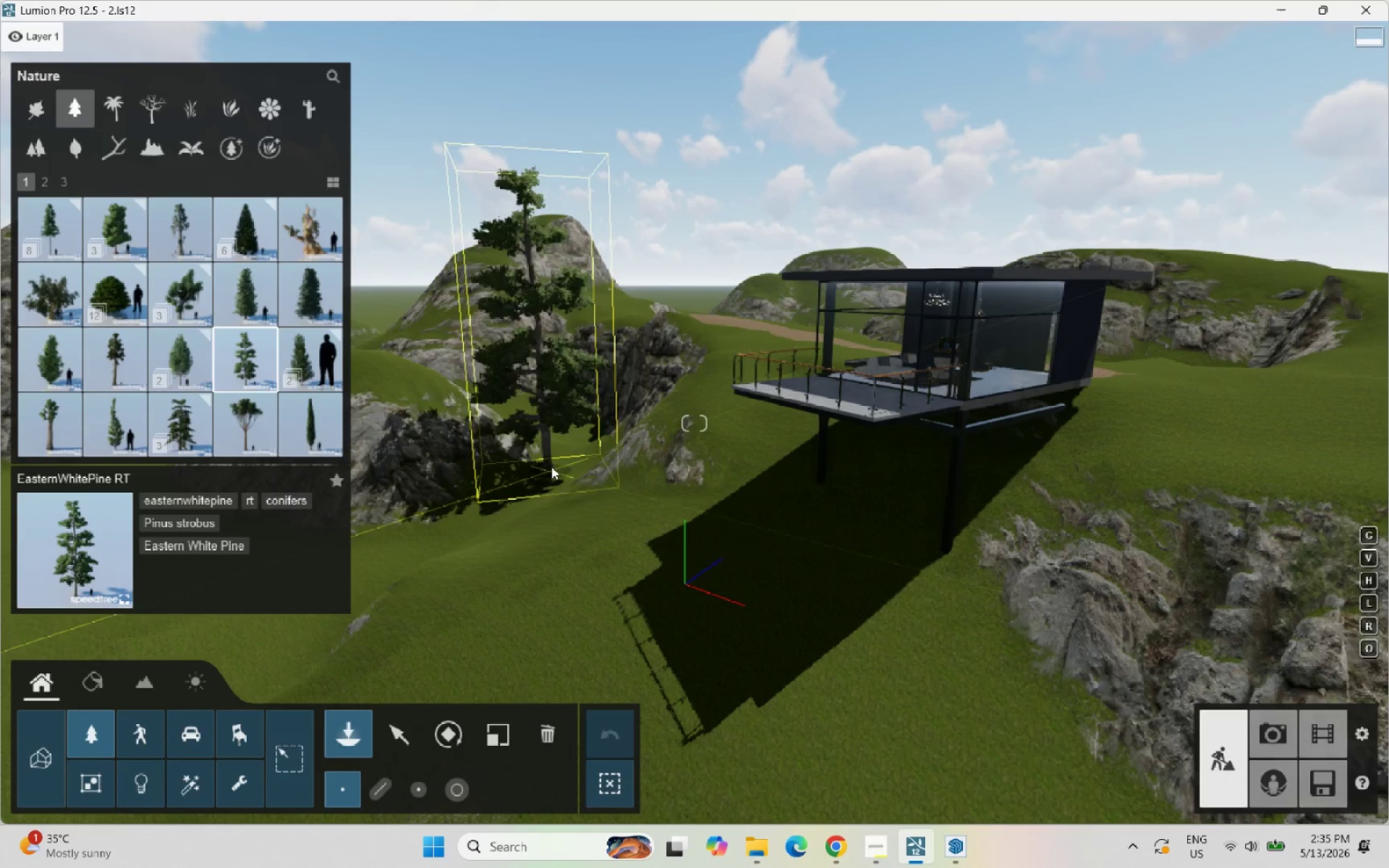 
left_click([549, 448])
 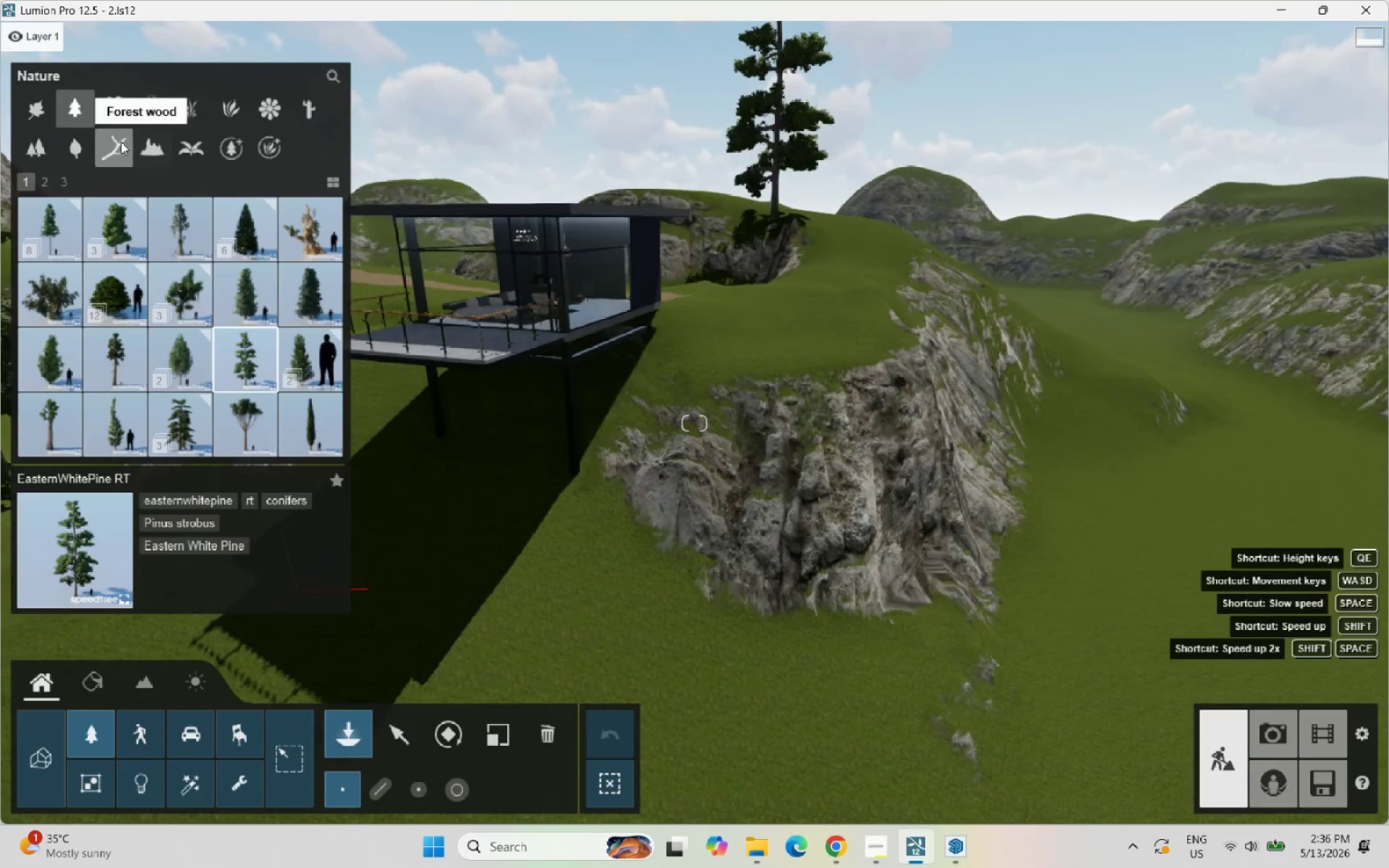 
left_click([54, 184])
 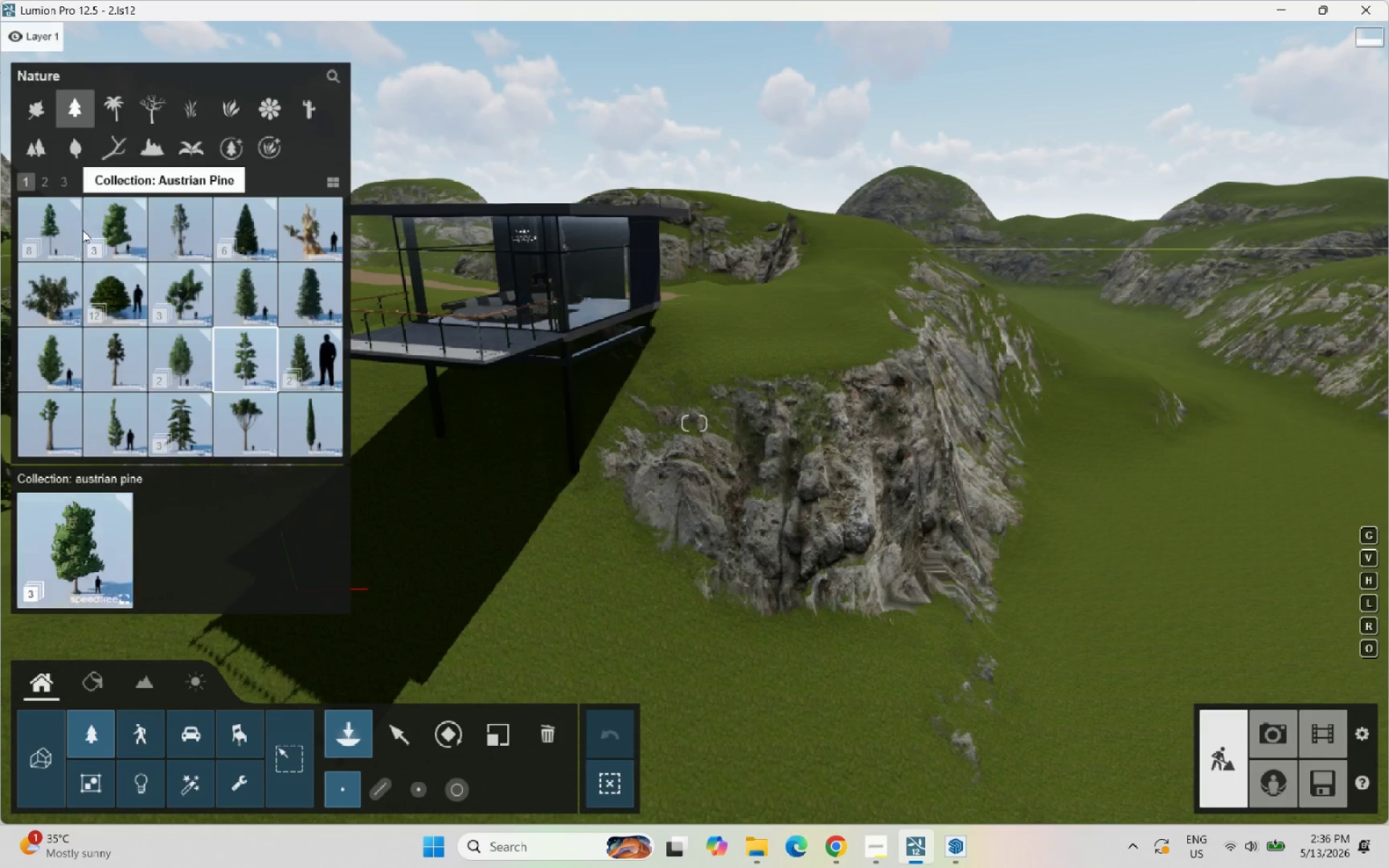 
left_click([48, 181])
 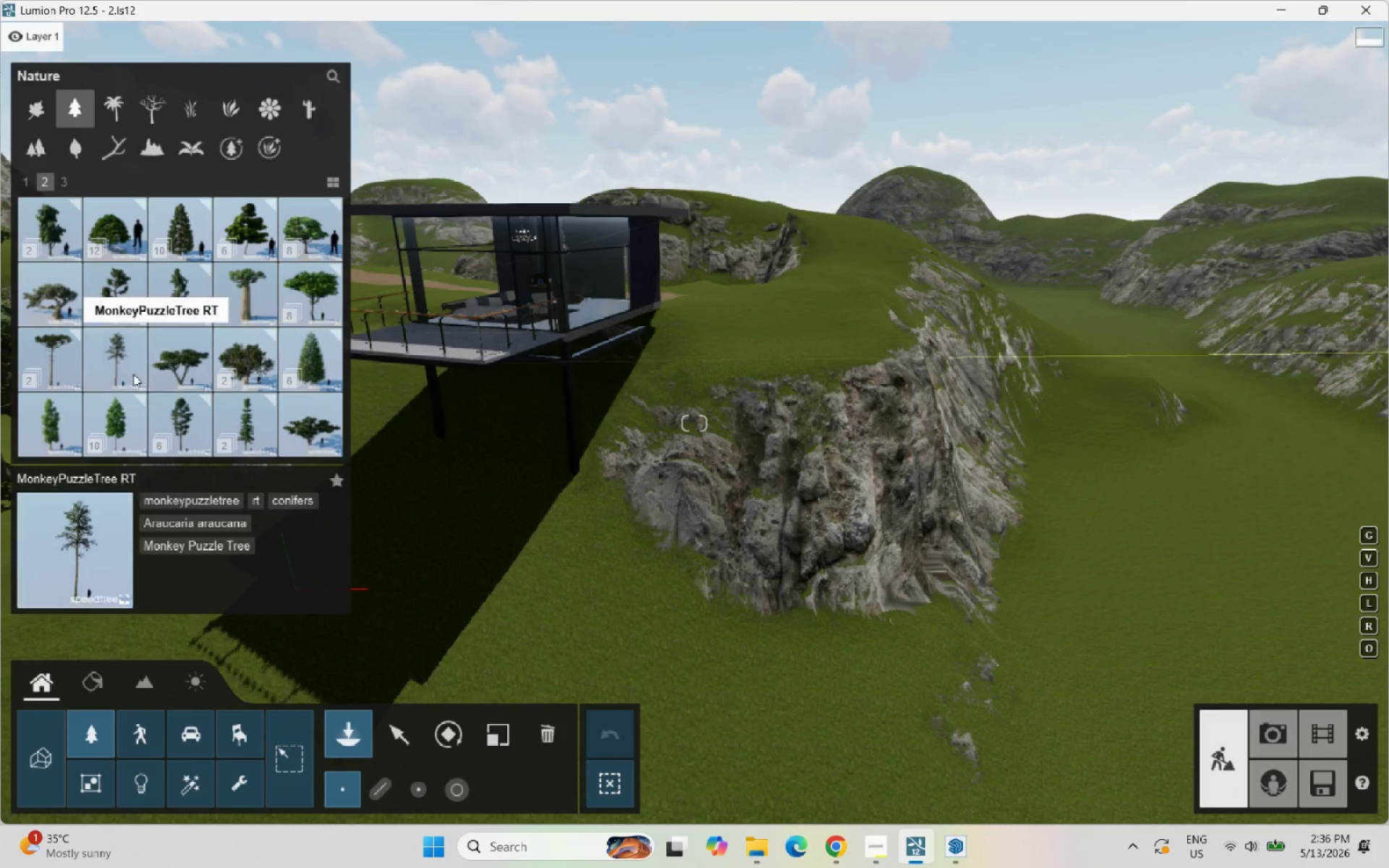 
left_click([195, 219])
 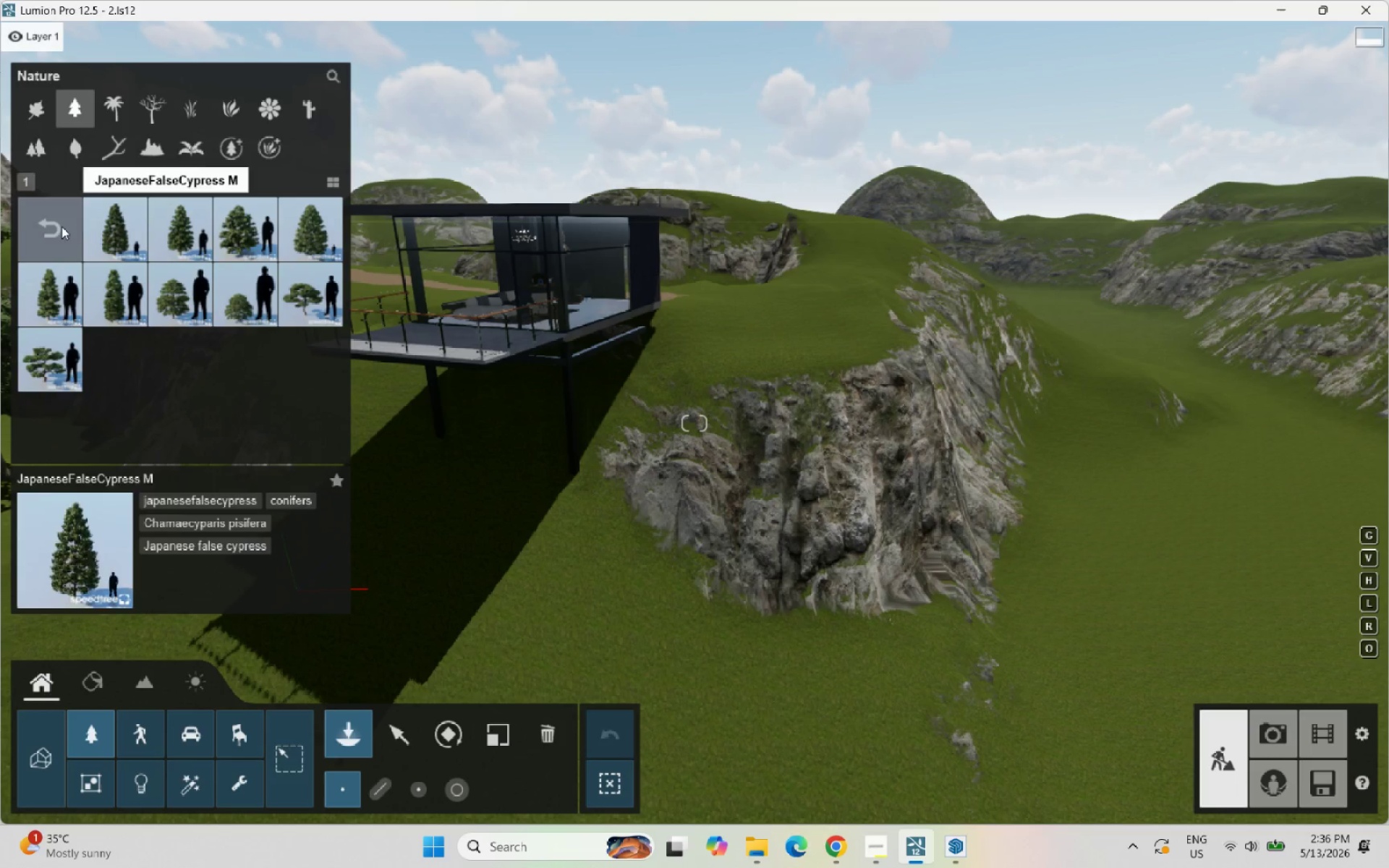 
left_click([58, 229])
 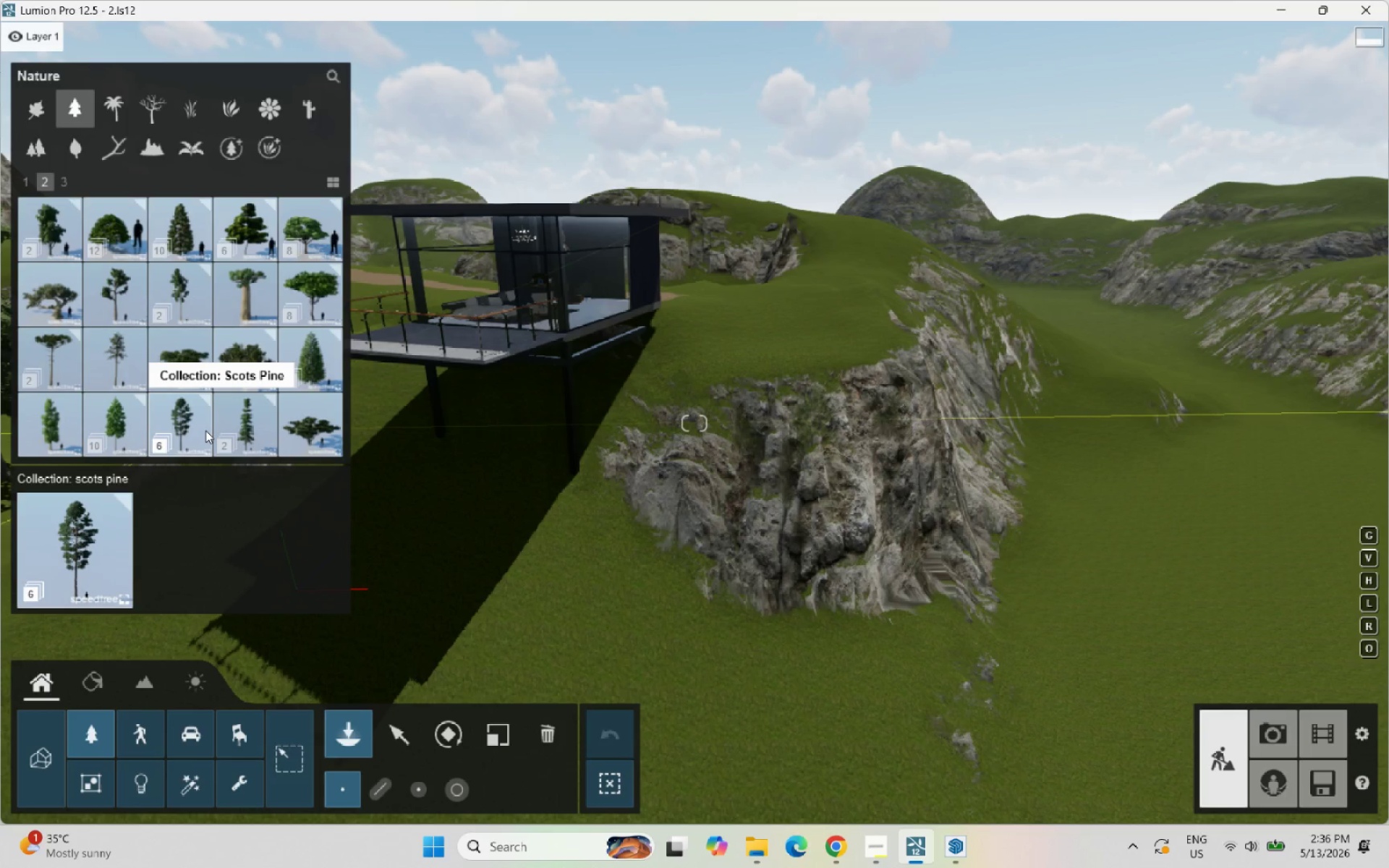 
left_click([119, 443])
 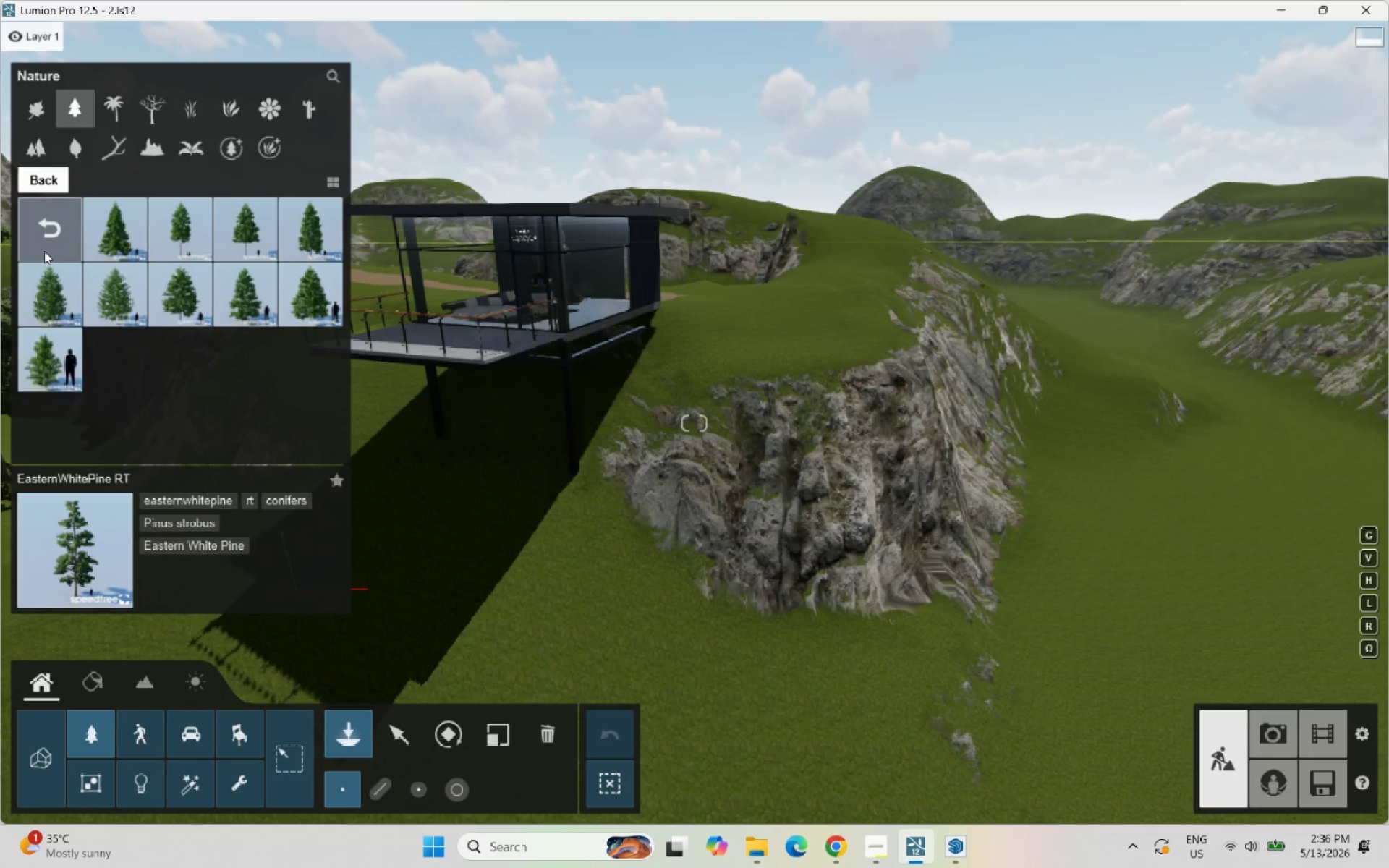 
left_click([67, 231])
 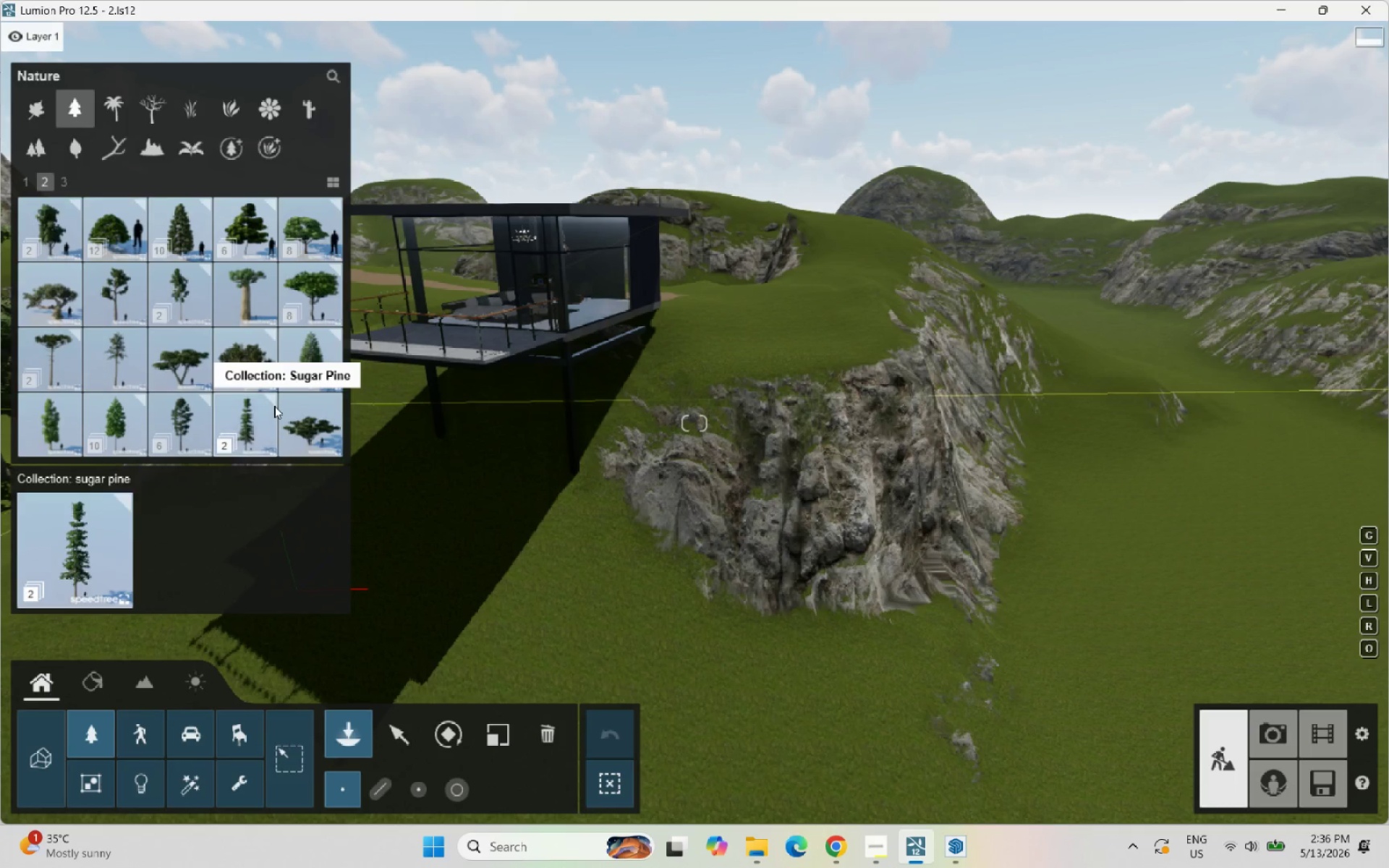 
left_click([261, 409])
 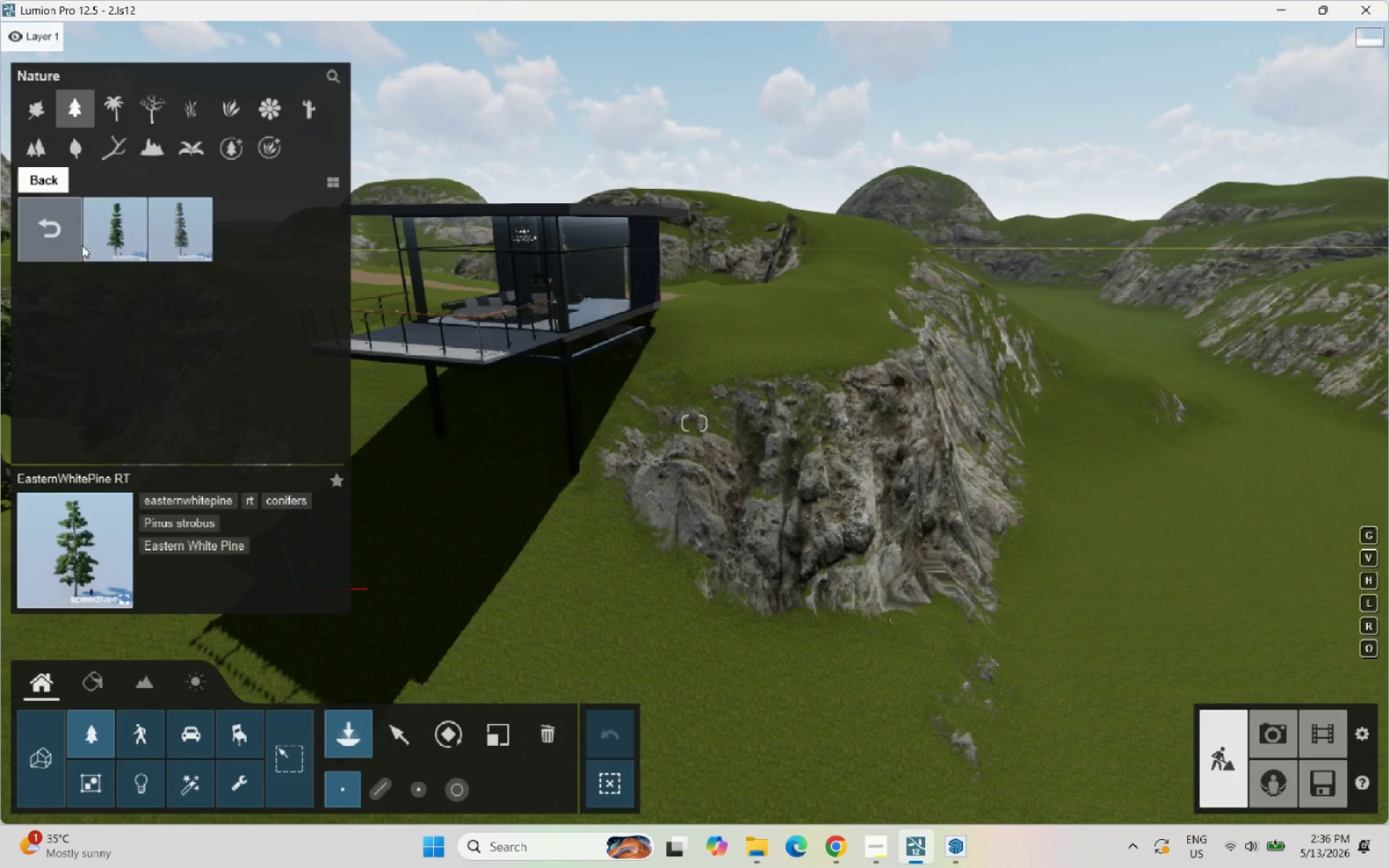 
left_click([205, 233])
 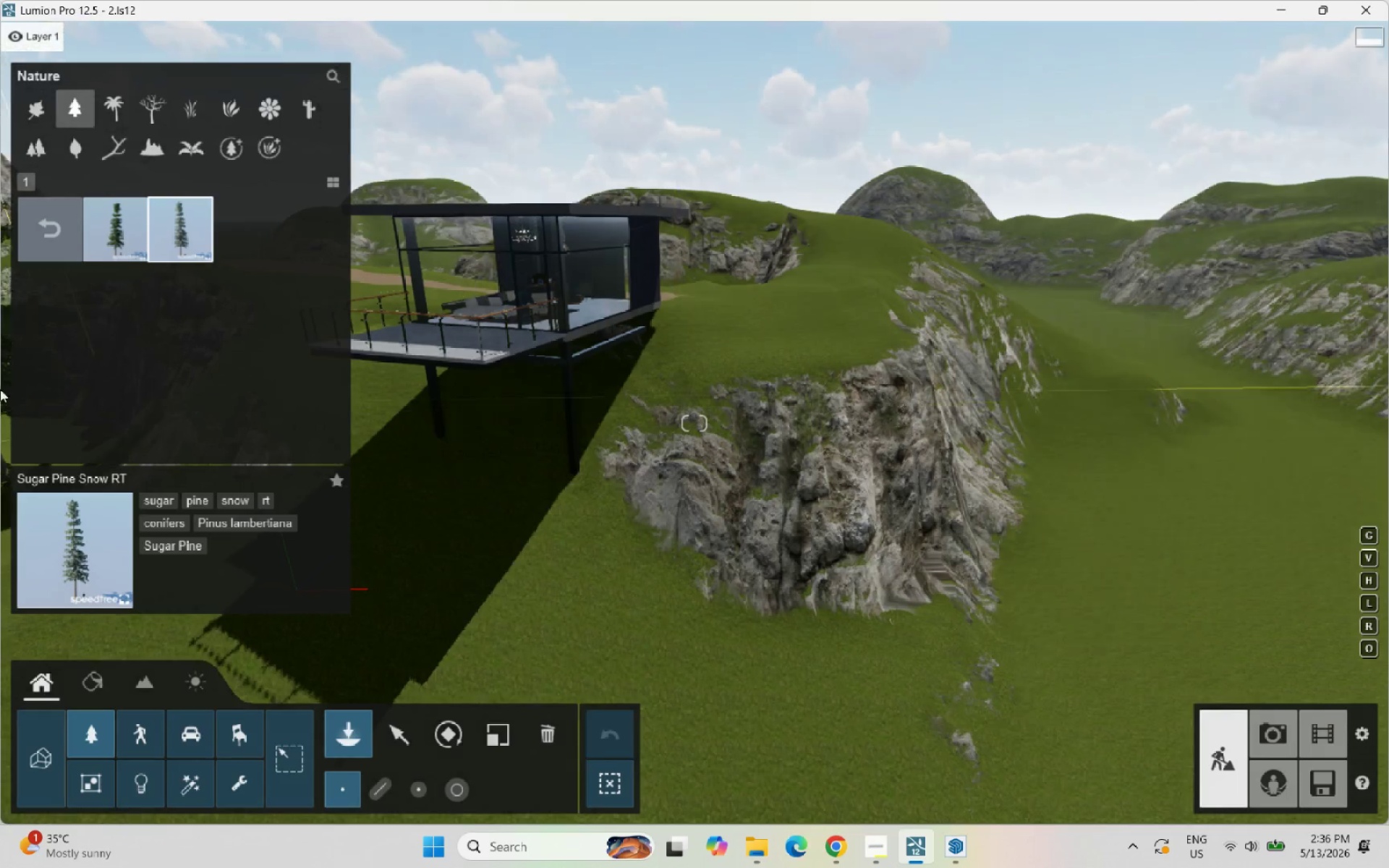 
left_click([117, 230])
 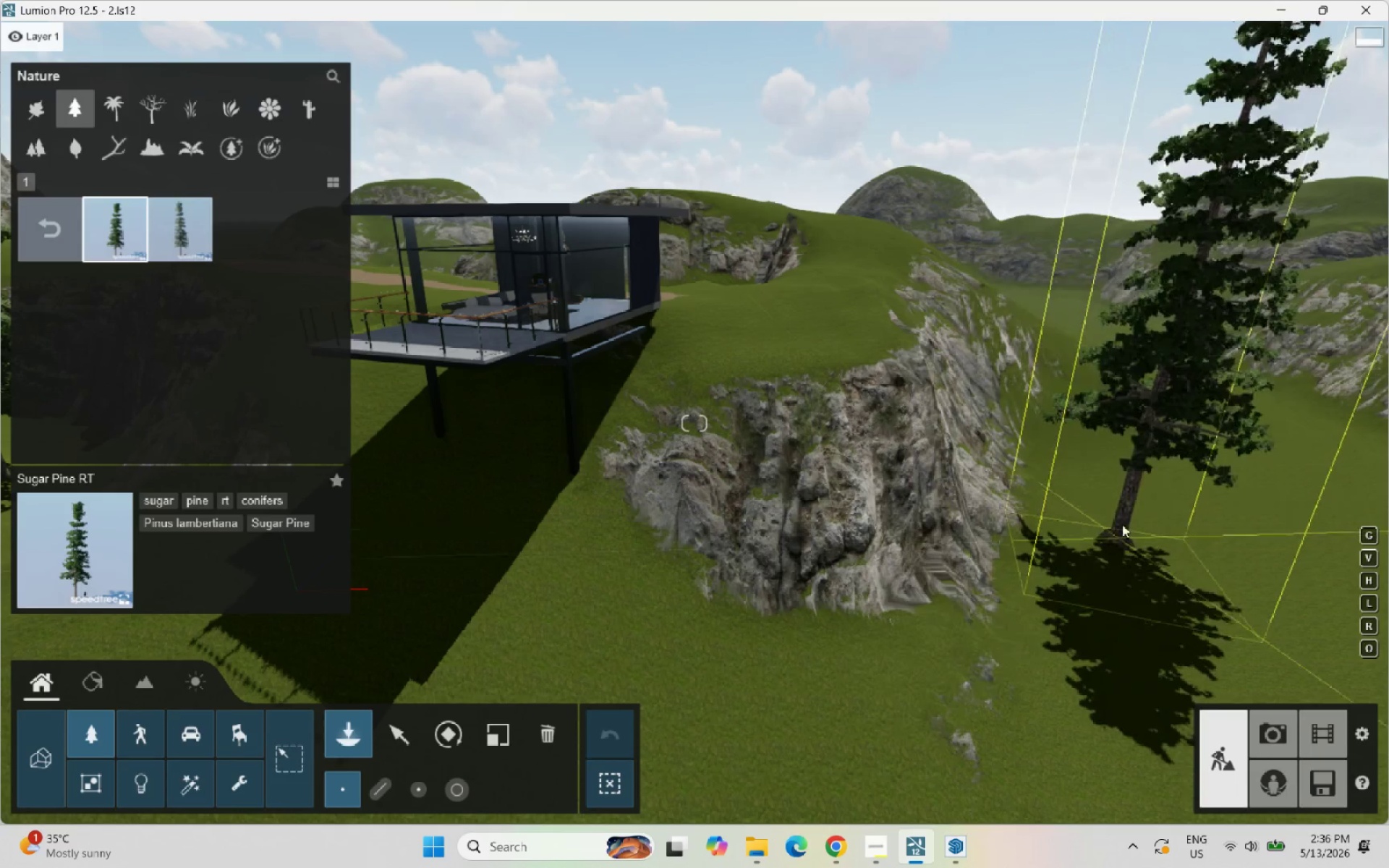 
scroll: coordinate [1091, 468], scroll_direction: down, amount: 1.0
 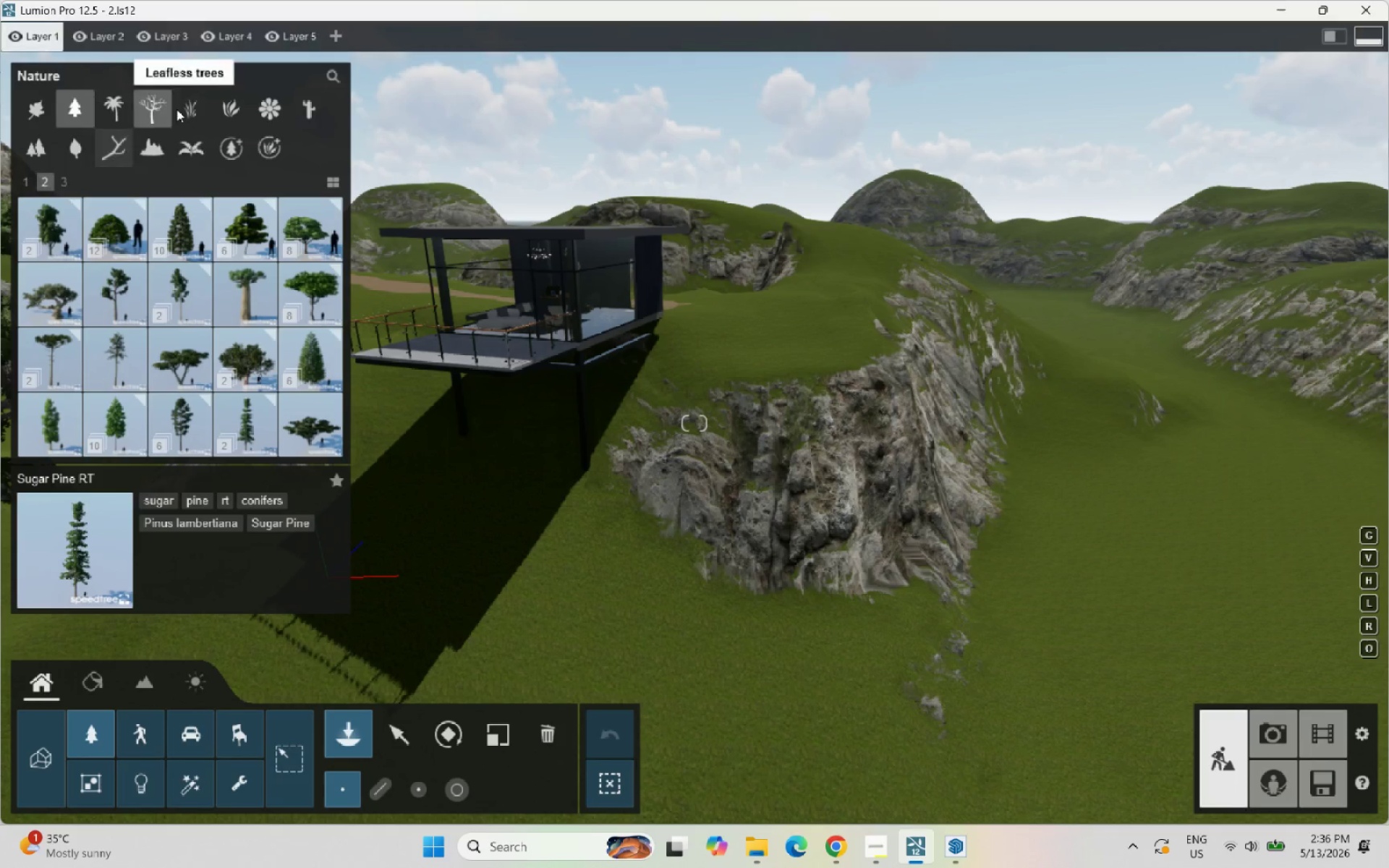 
left_click([226, 145])
 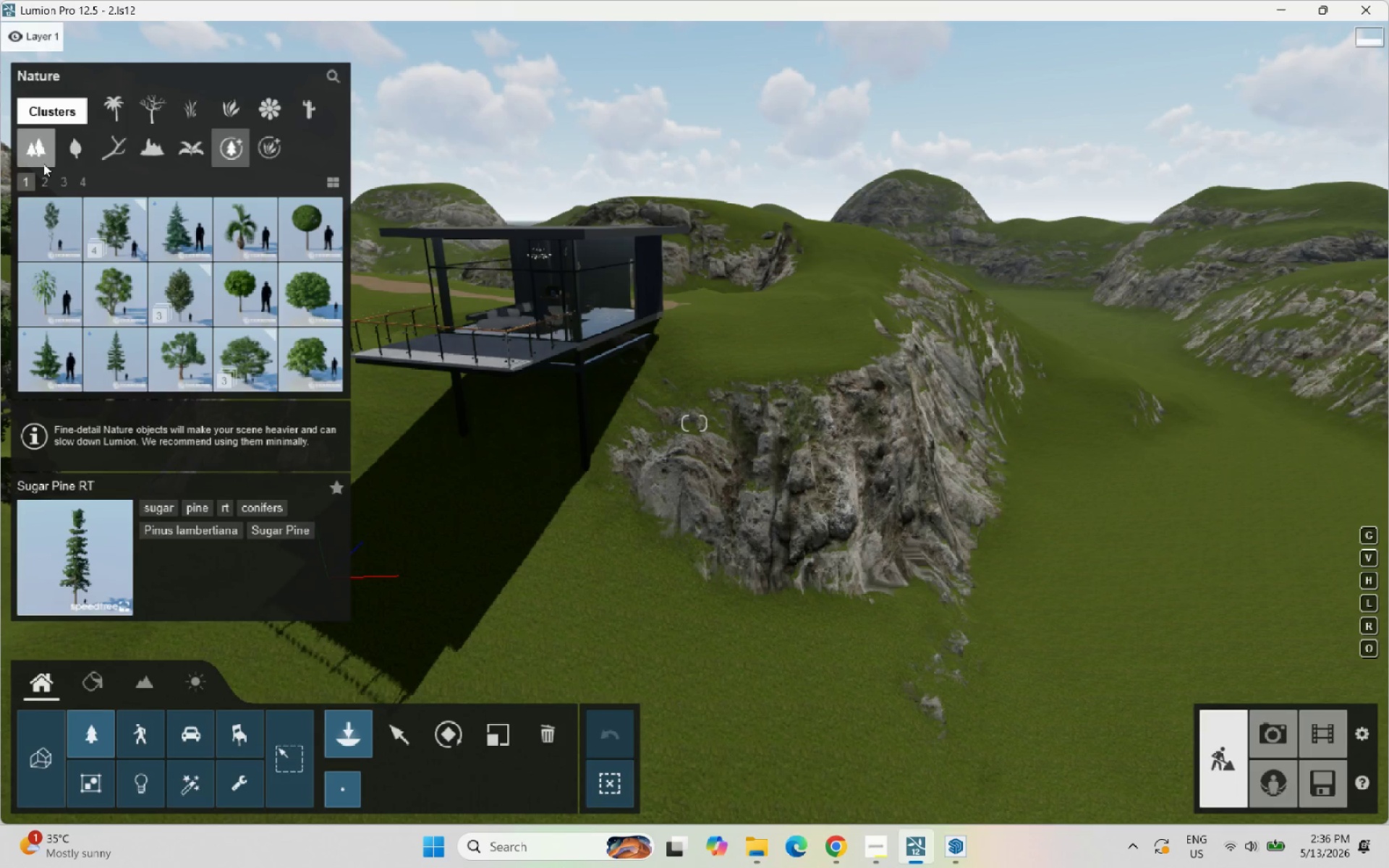 
wait(5.77)
 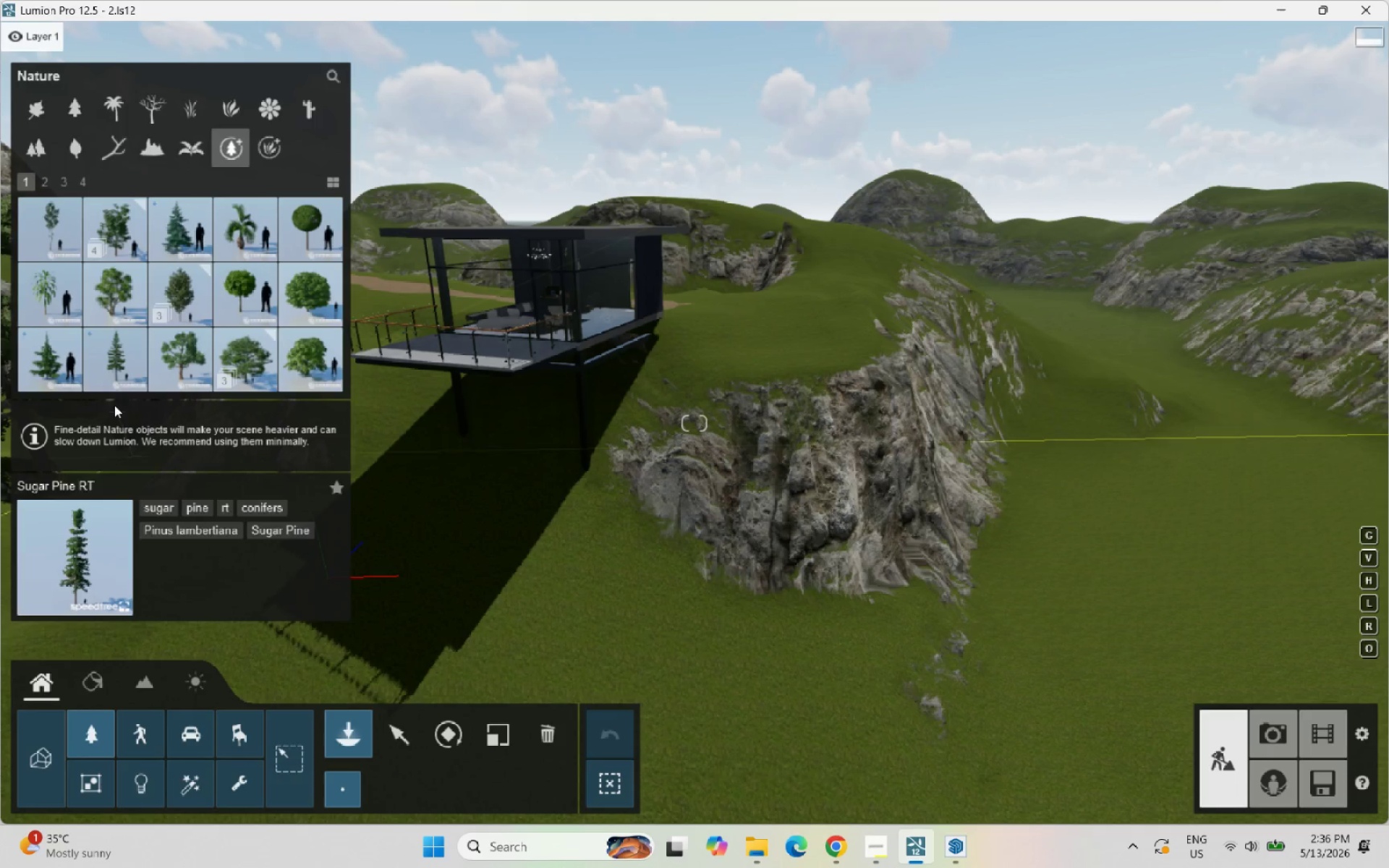 
left_click([46, 179])
 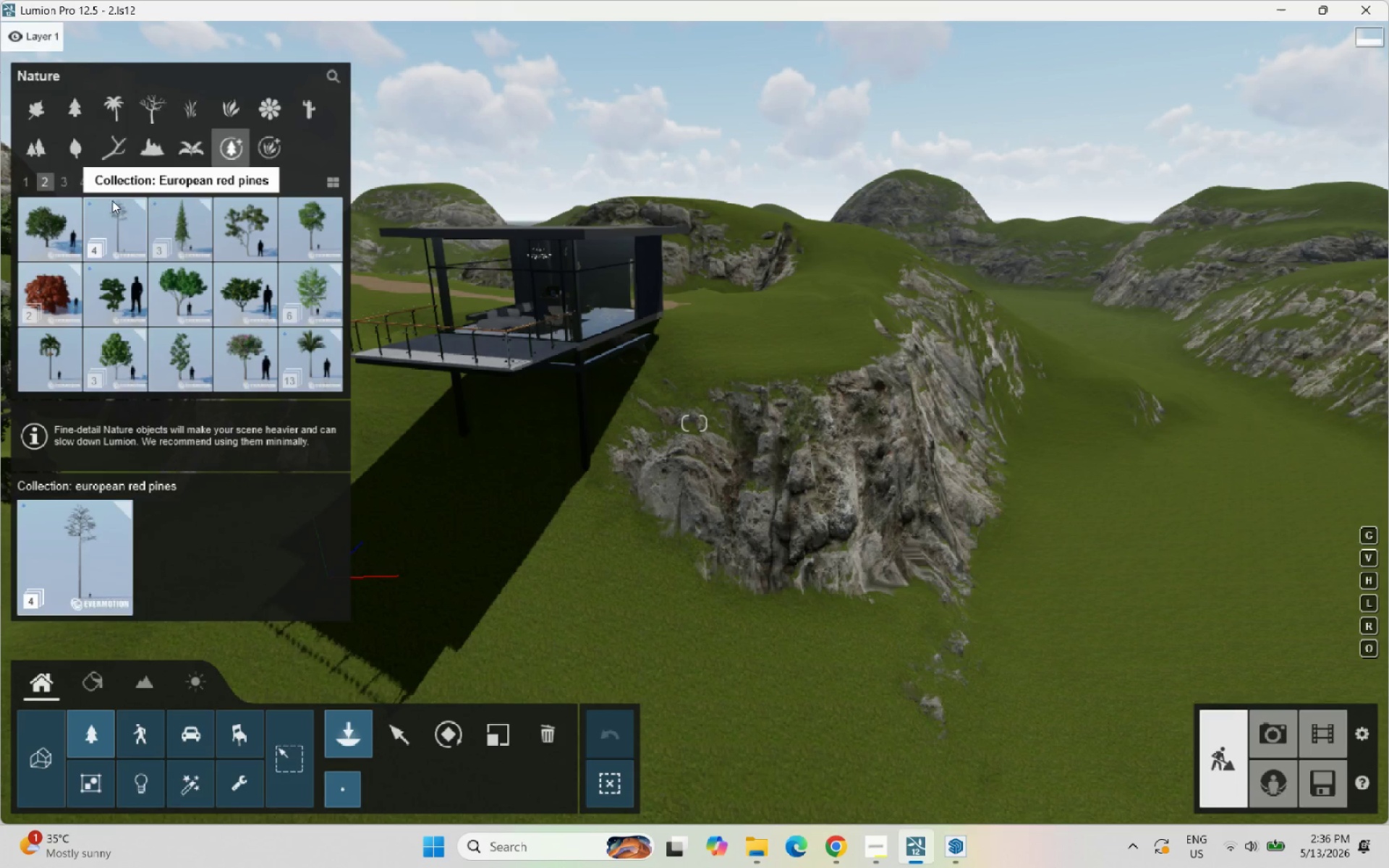 
left_click([174, 226])
 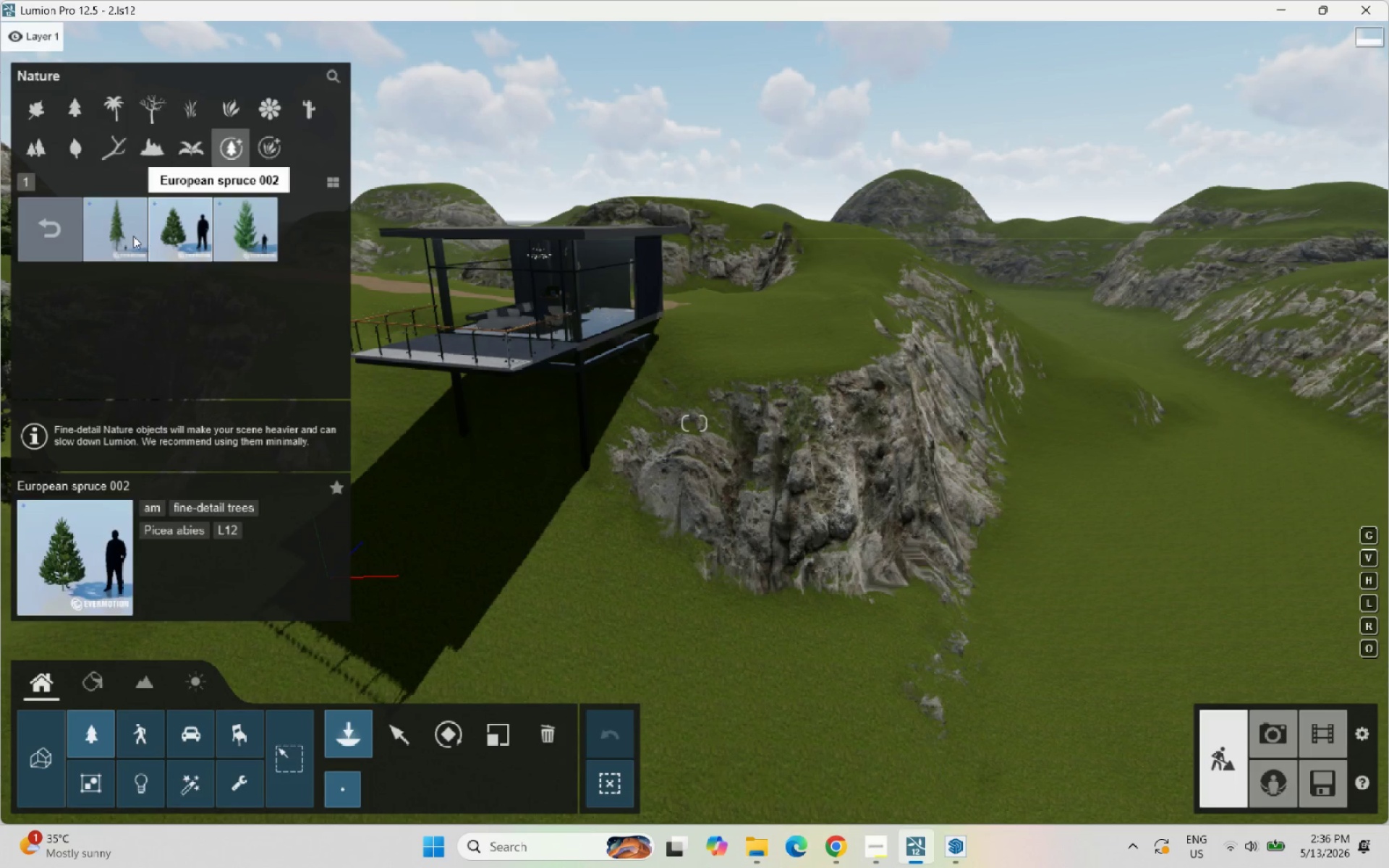 
left_click([133, 236])
 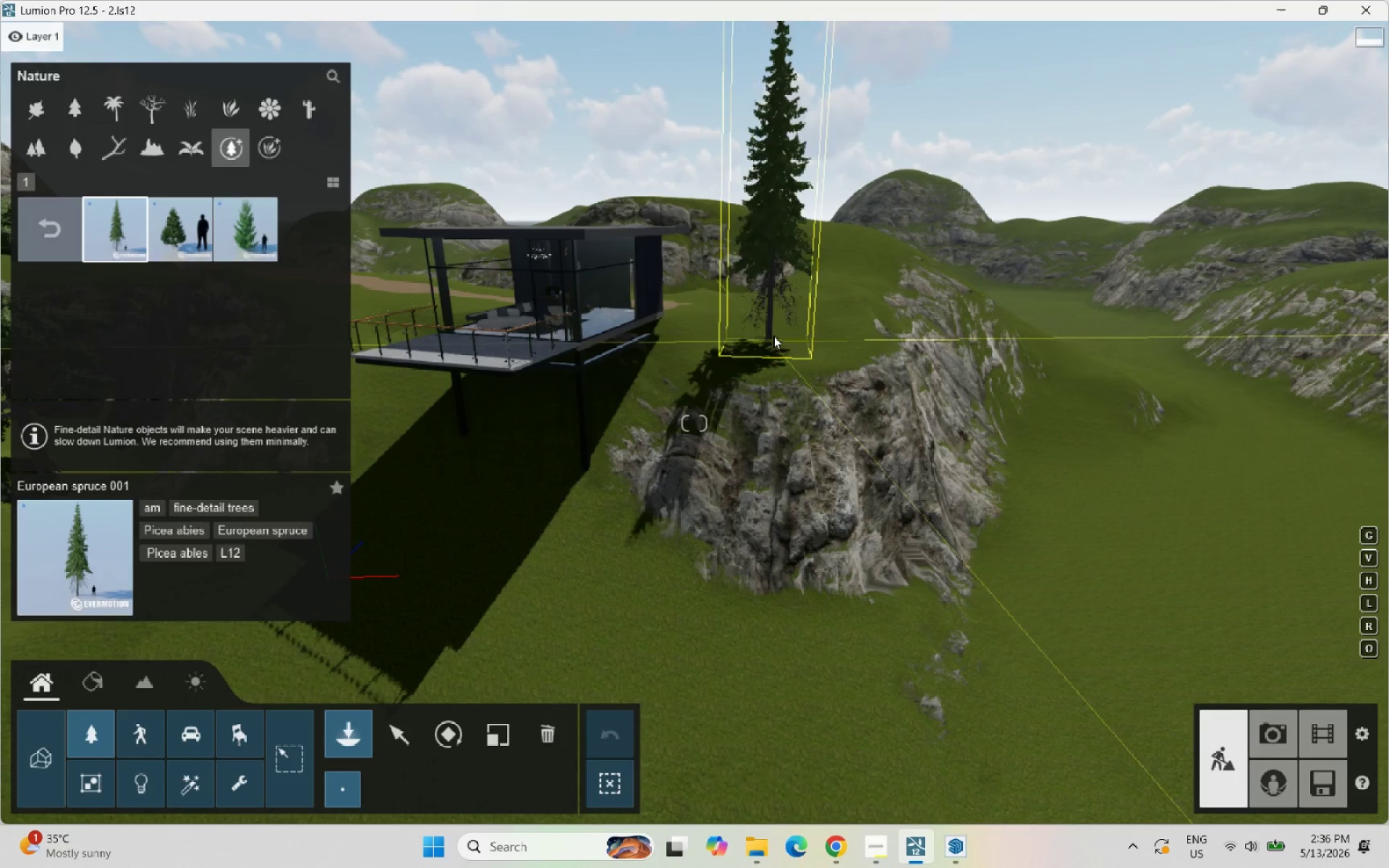 
left_click([836, 336])
 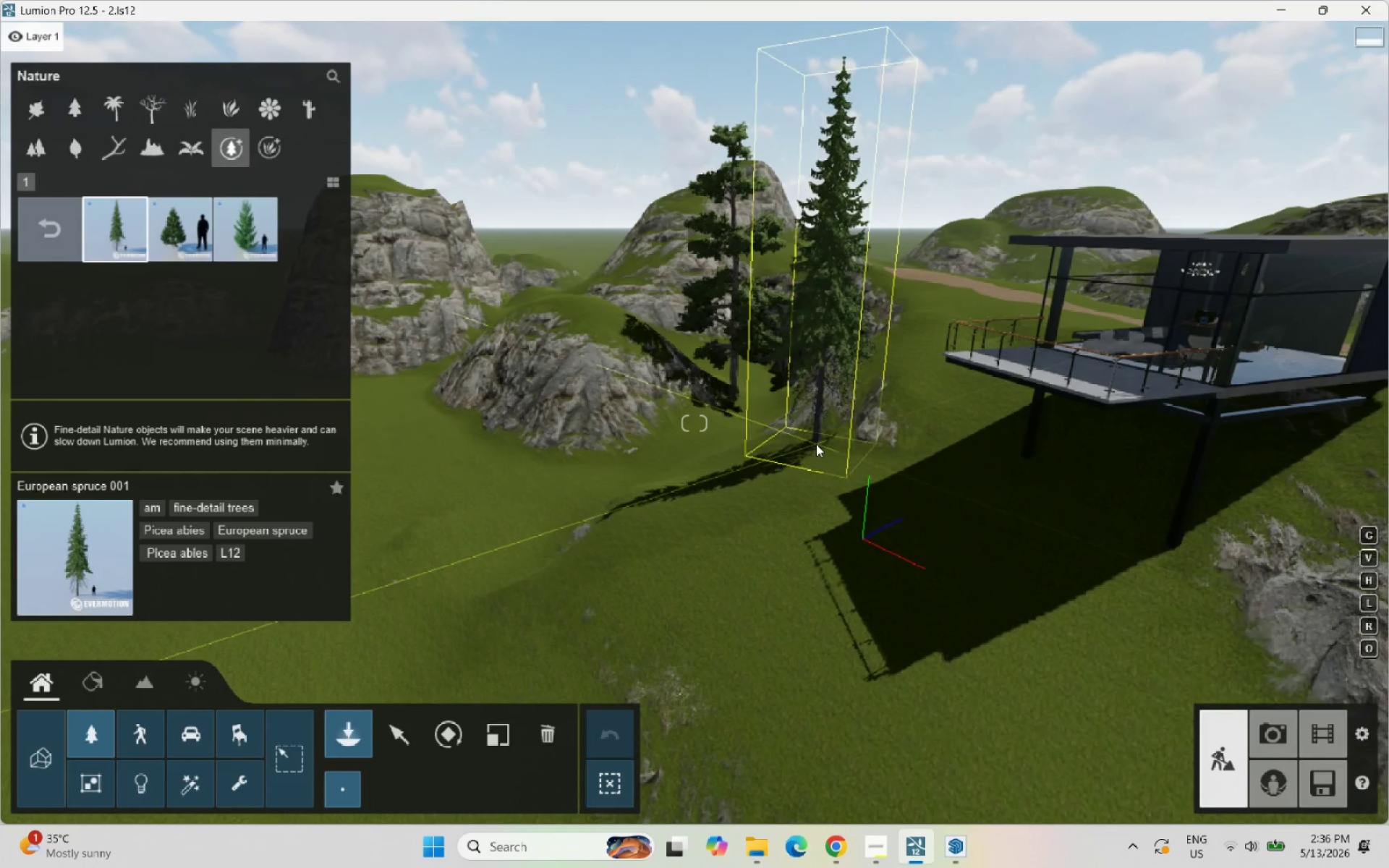 
left_click([817, 444])
 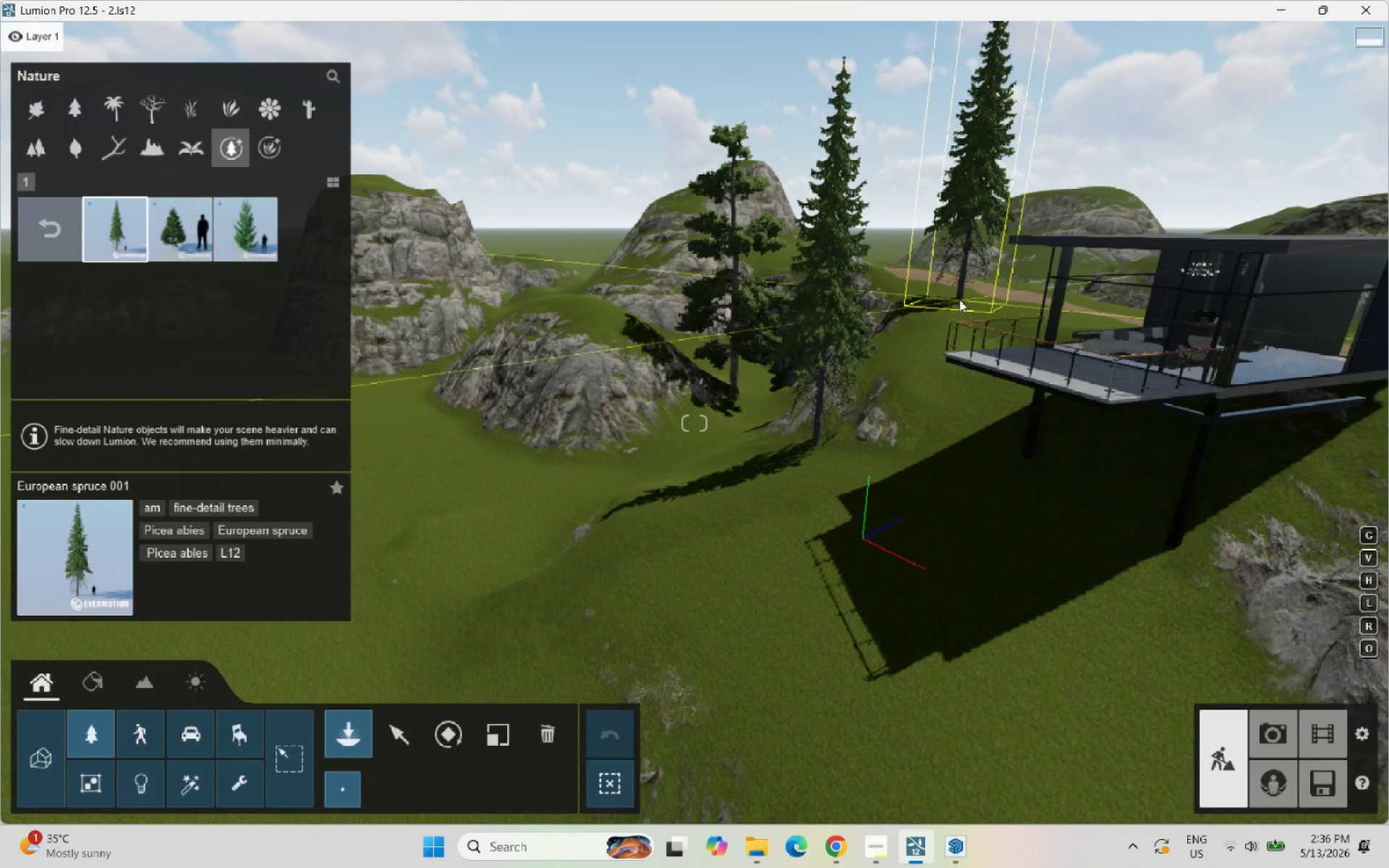 
left_click([959, 299])
 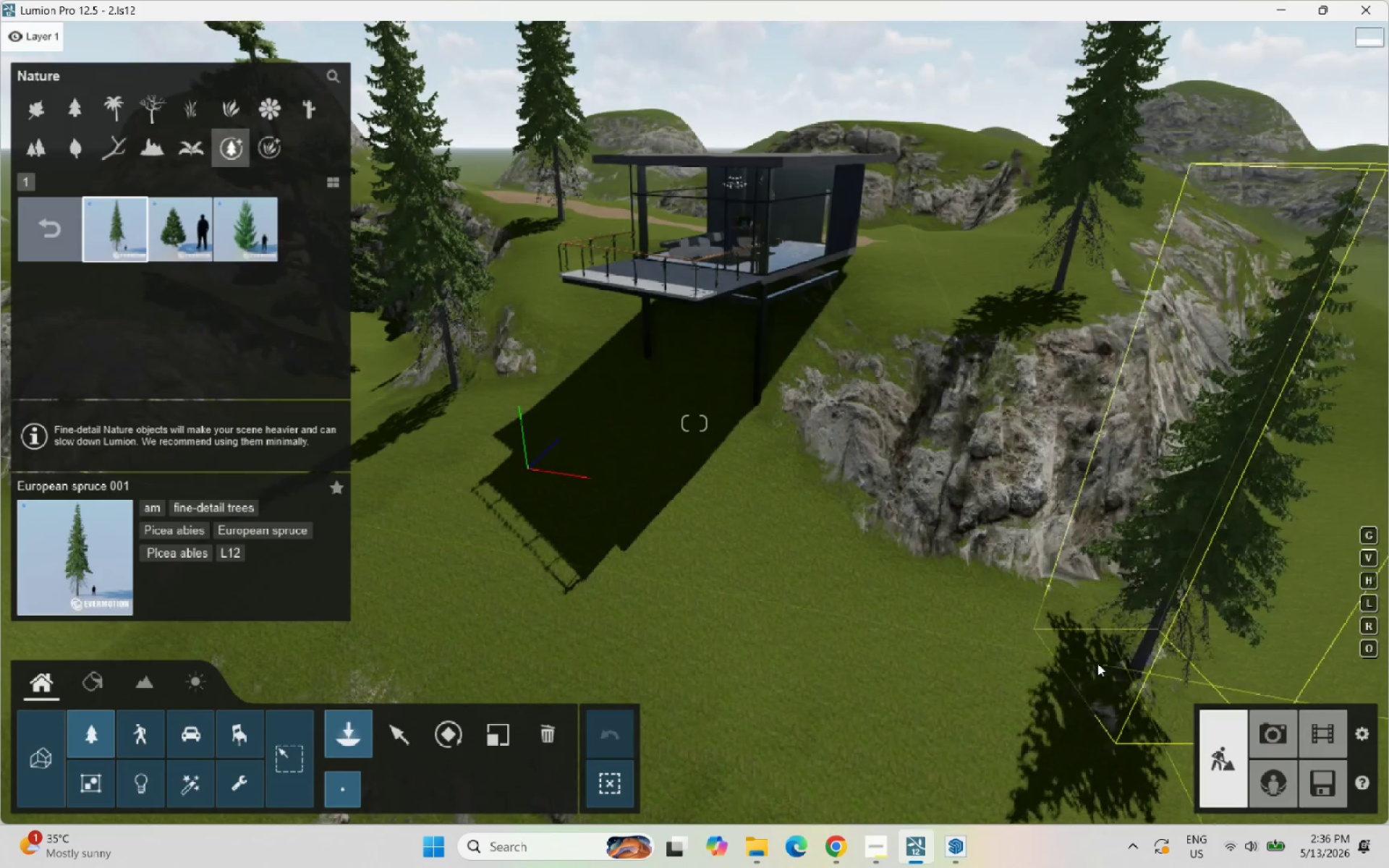 
left_click([1023, 651])
 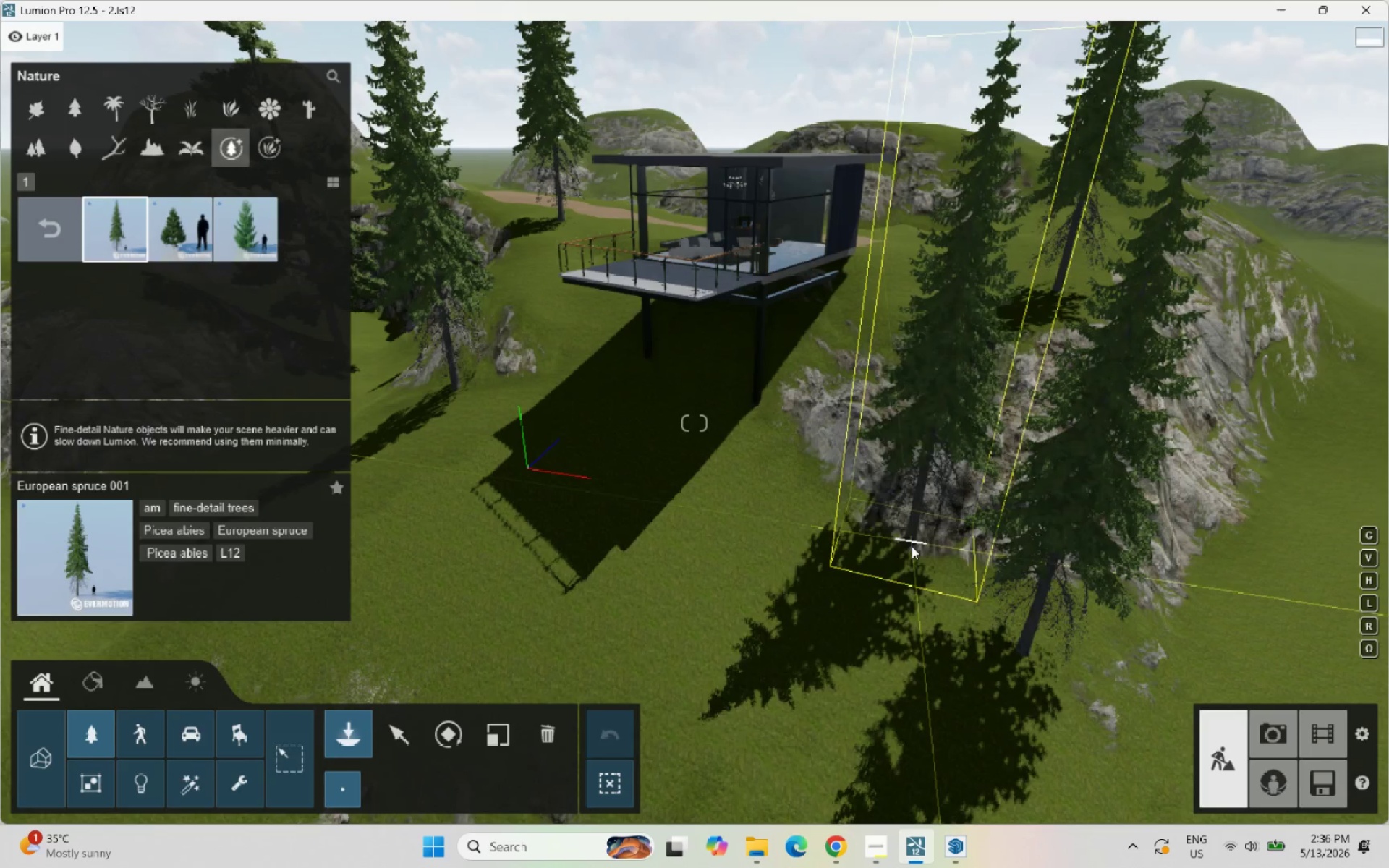 
left_click([912, 548])
 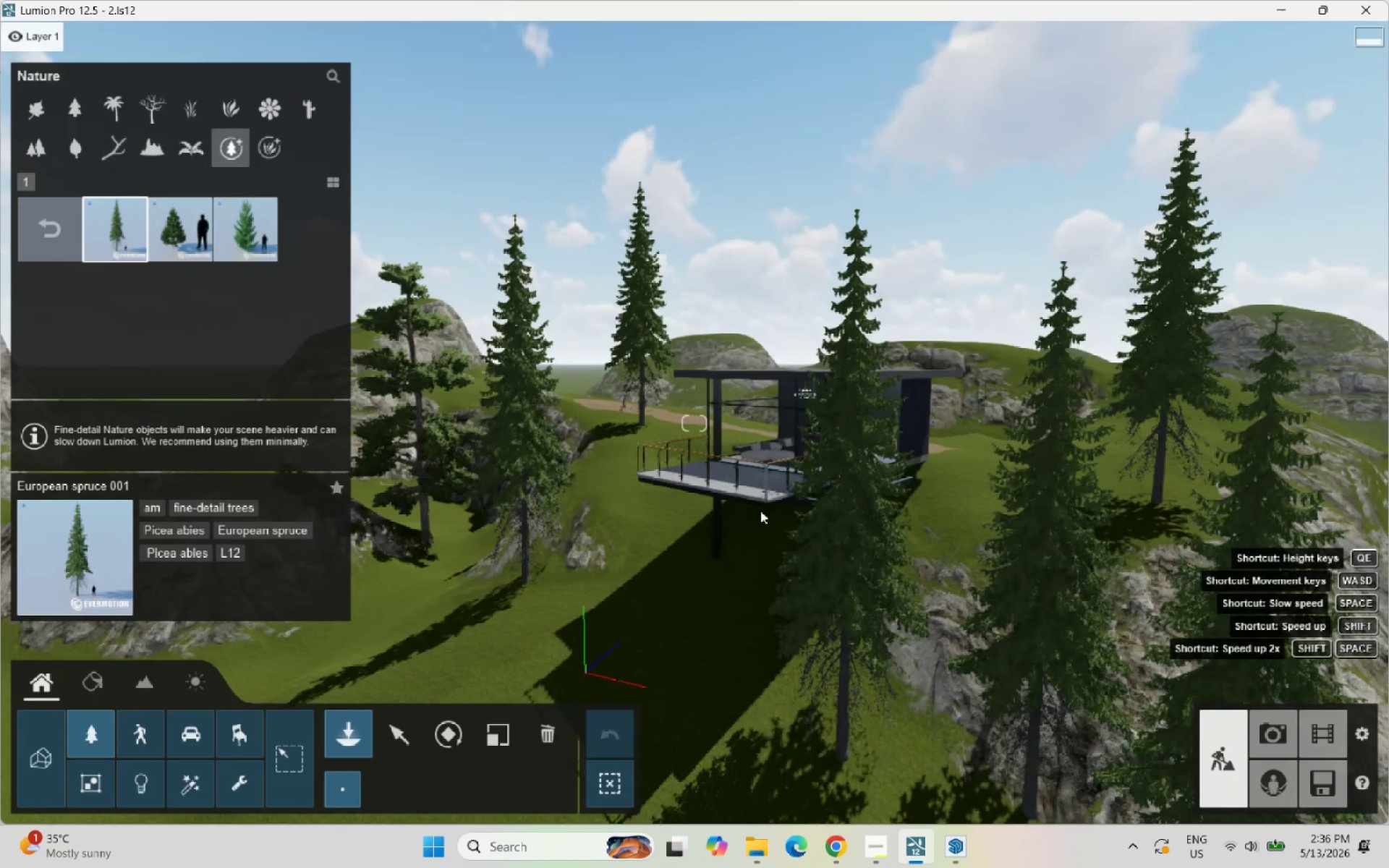 
scroll: coordinate [756, 648], scroll_direction: up, amount: 2.0
 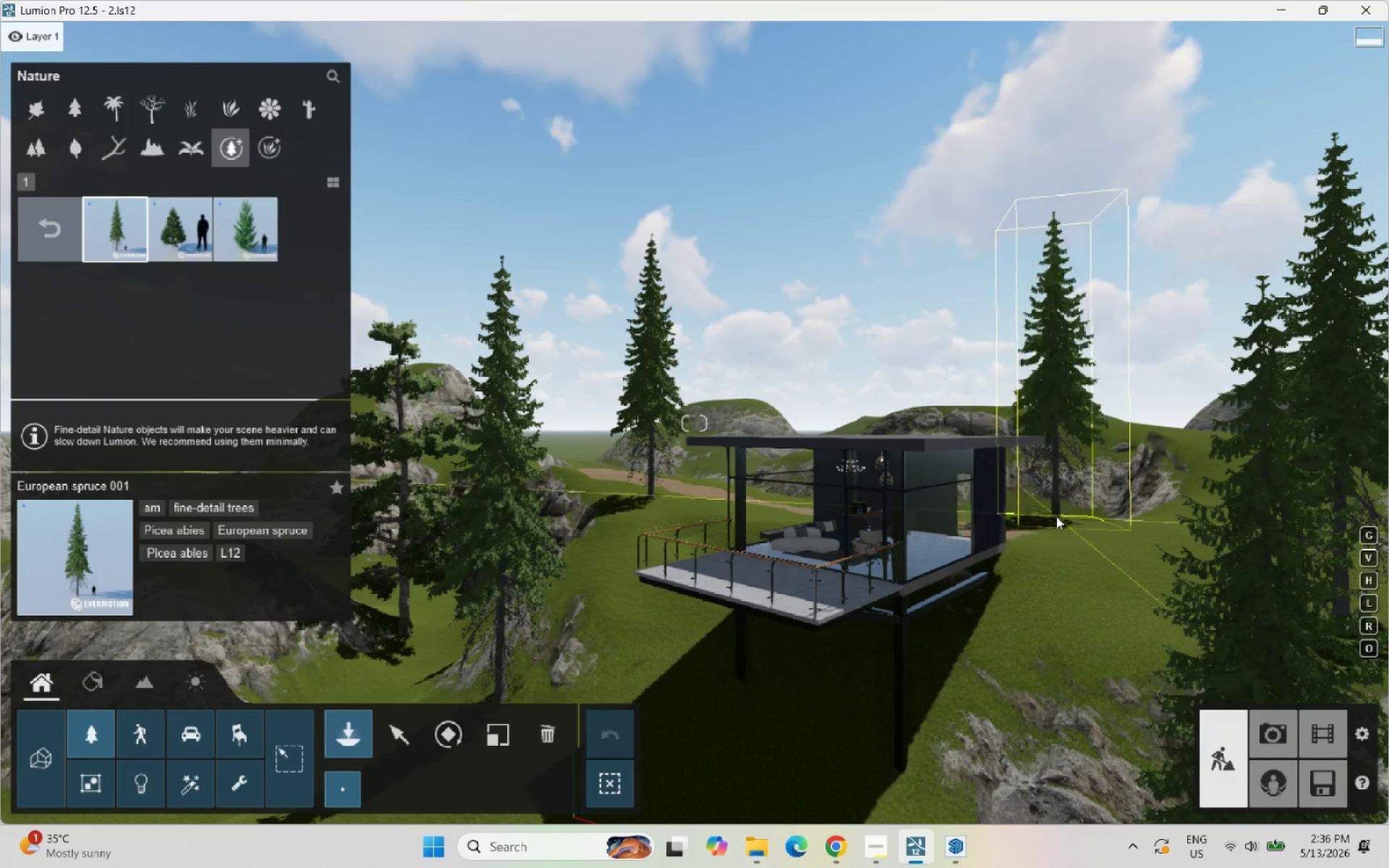 
left_click([1059, 514])
 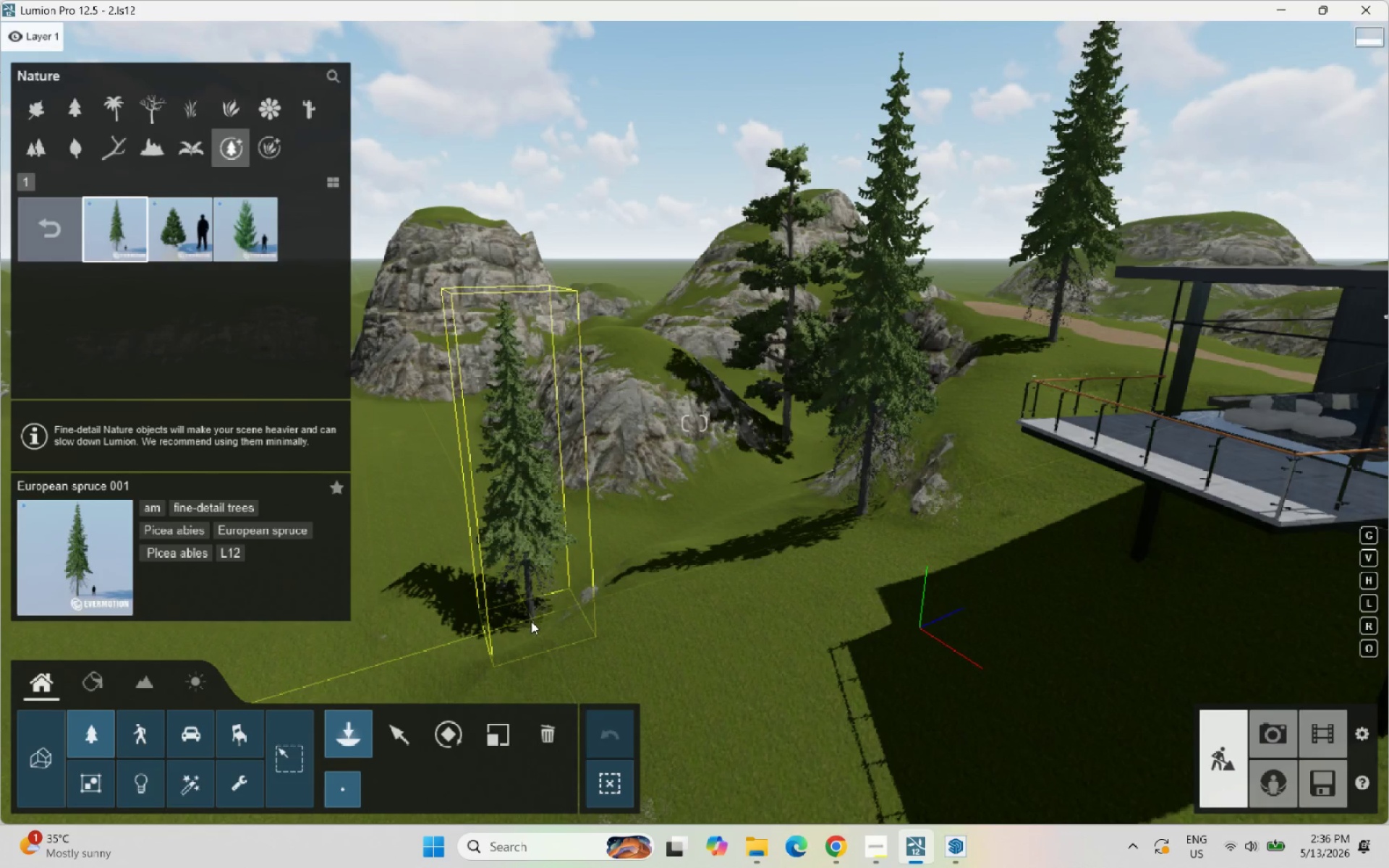 
left_click([531, 621])
 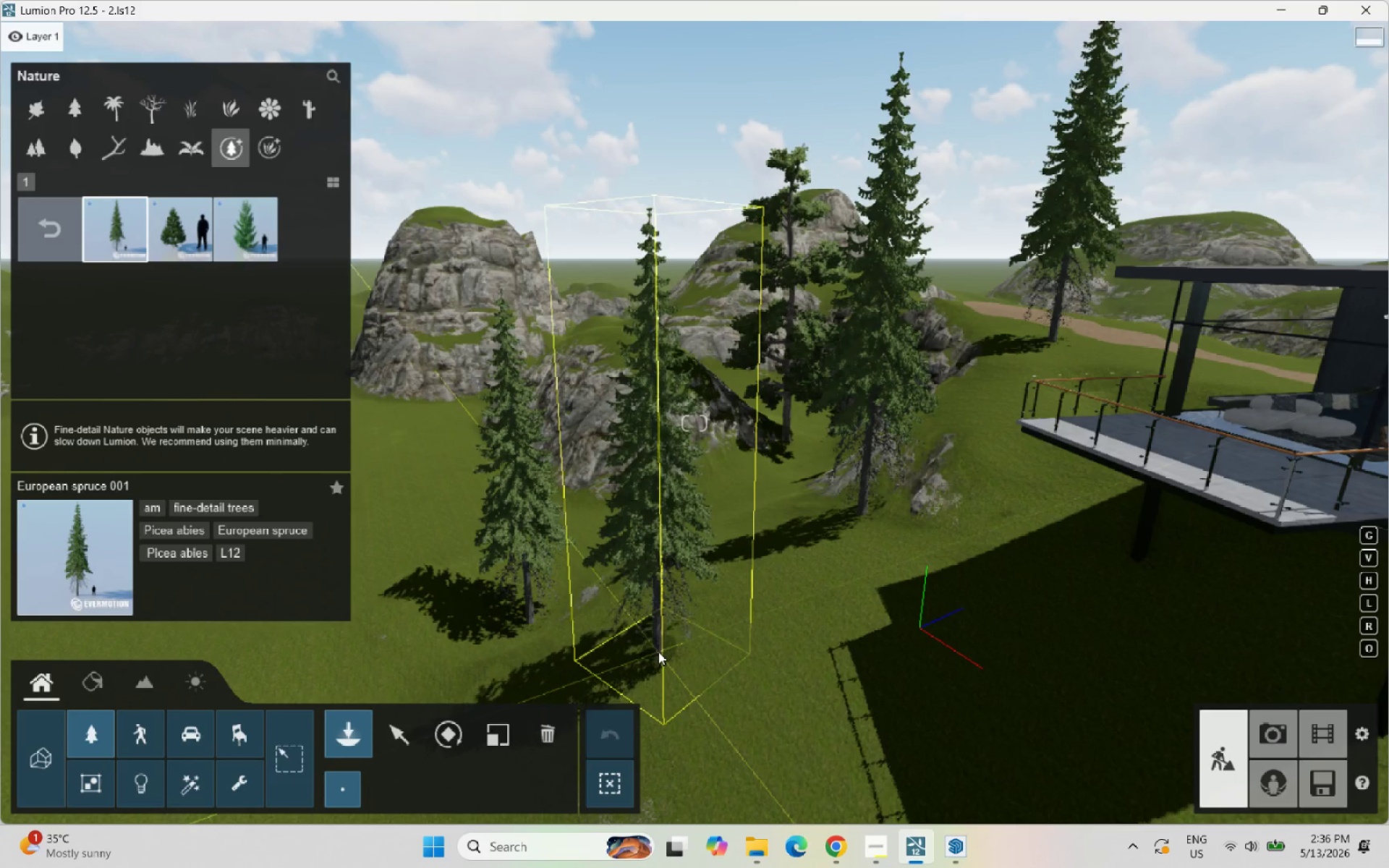 
left_click([658, 651])
 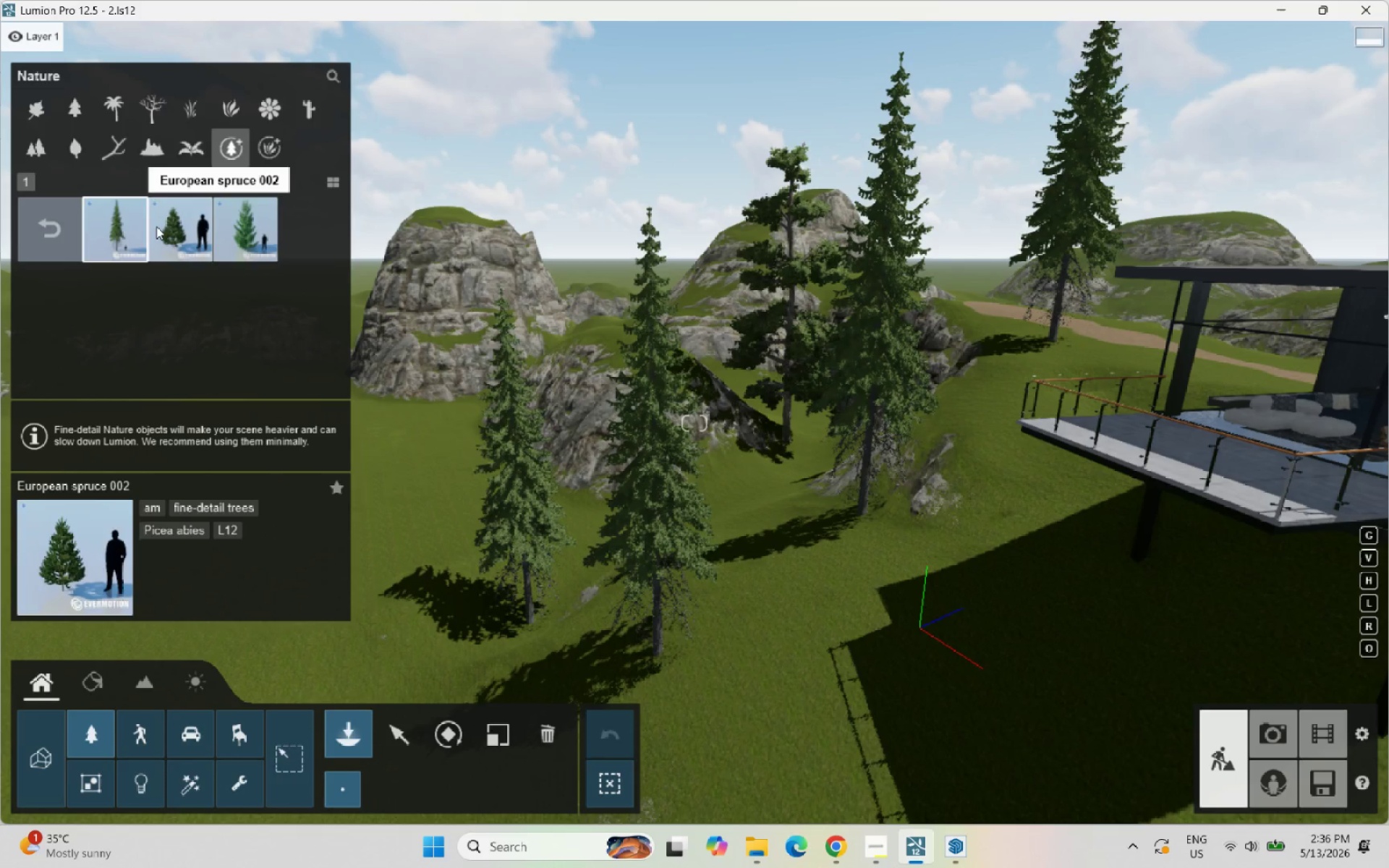 
left_click([22, 232])
 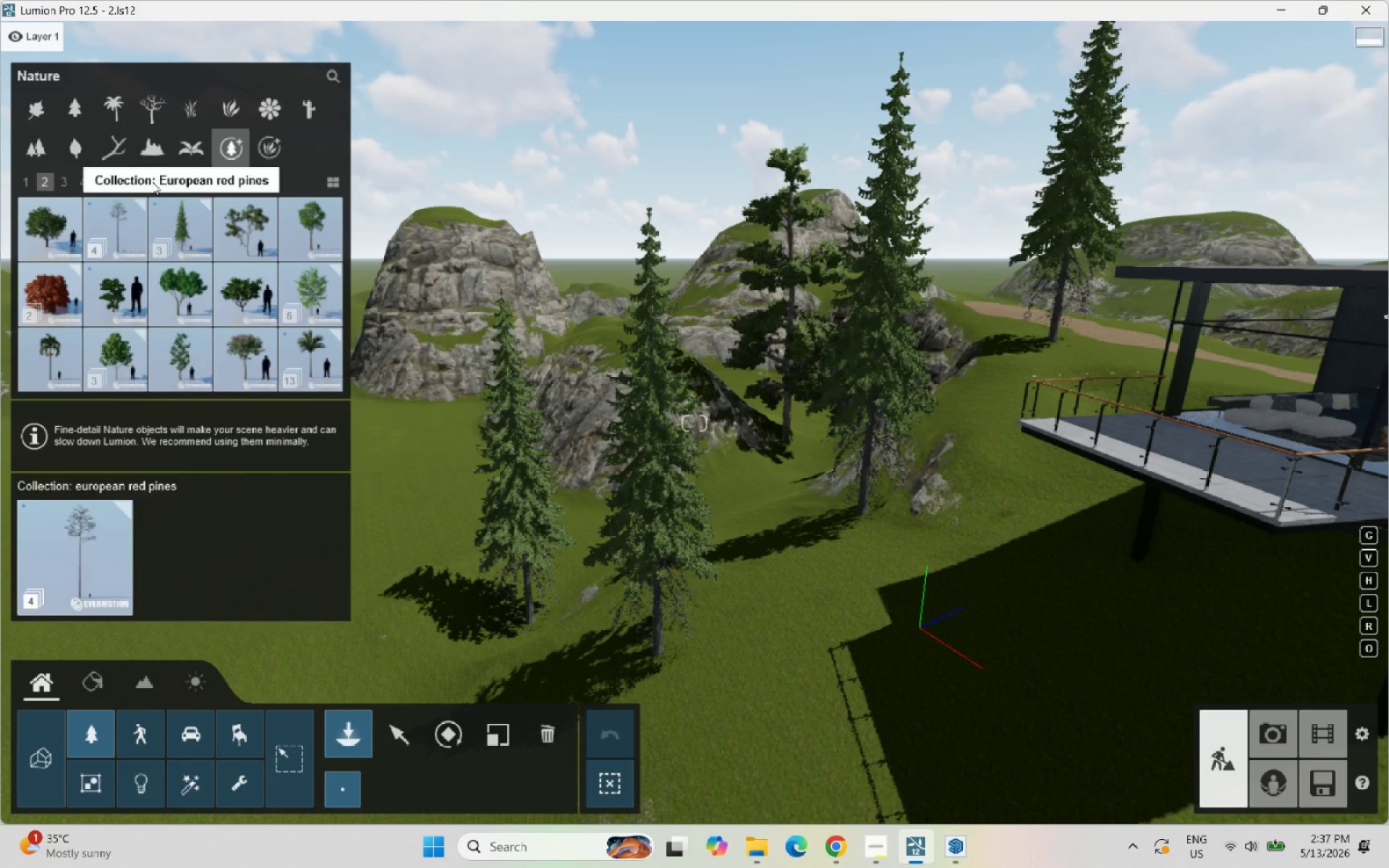 
left_click([186, 224])
 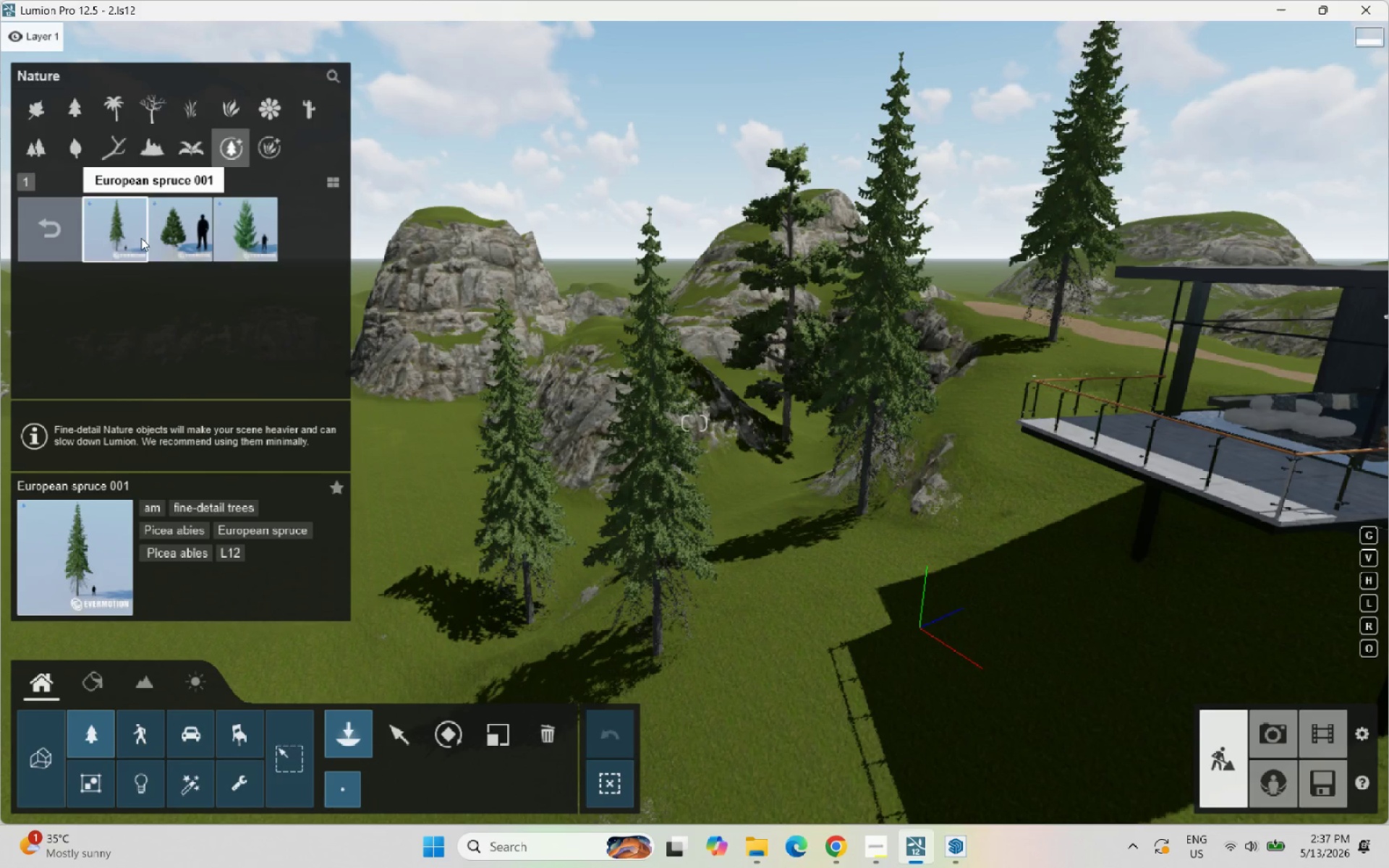 
left_click([135, 236])
 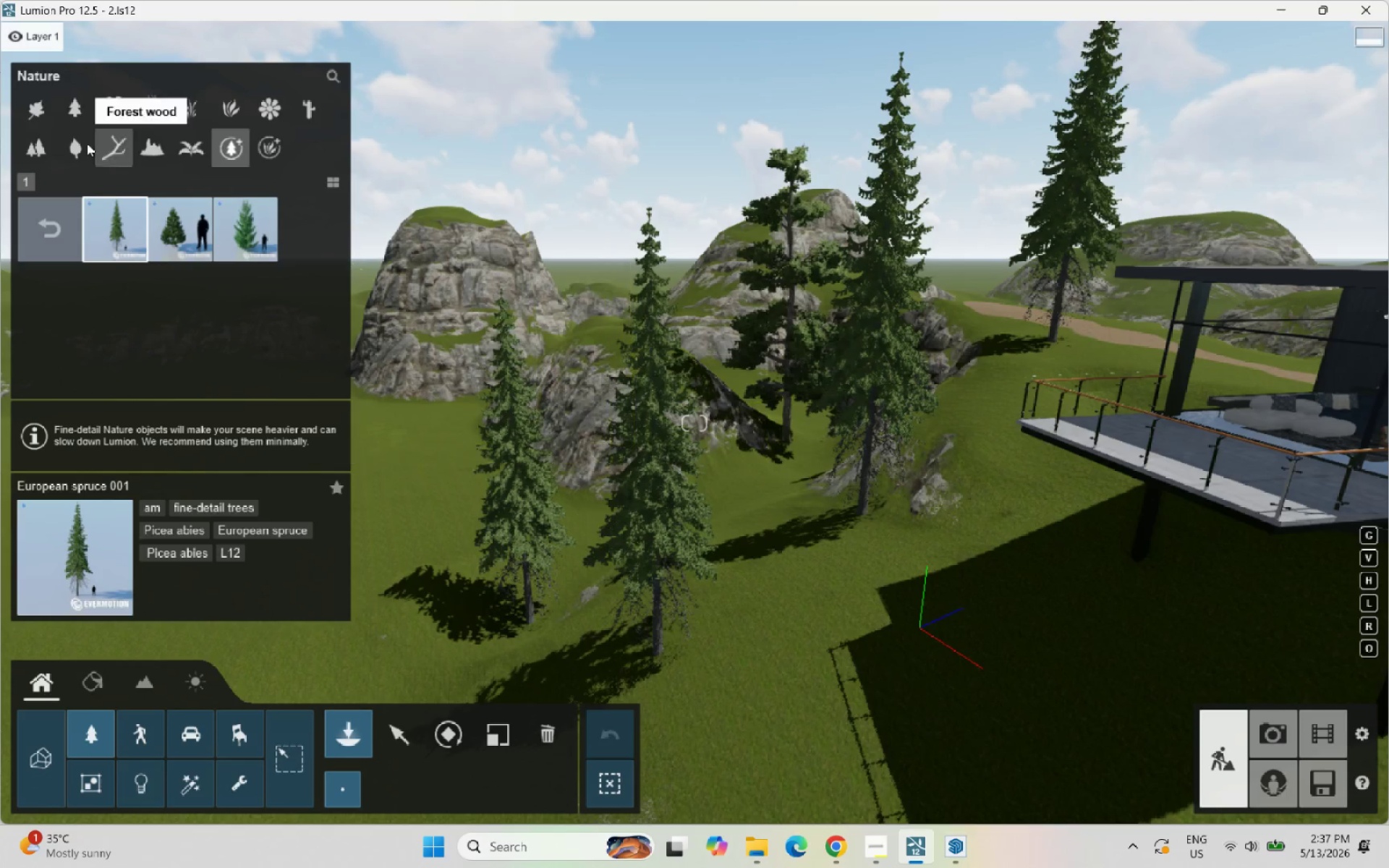 
left_click([78, 112])
 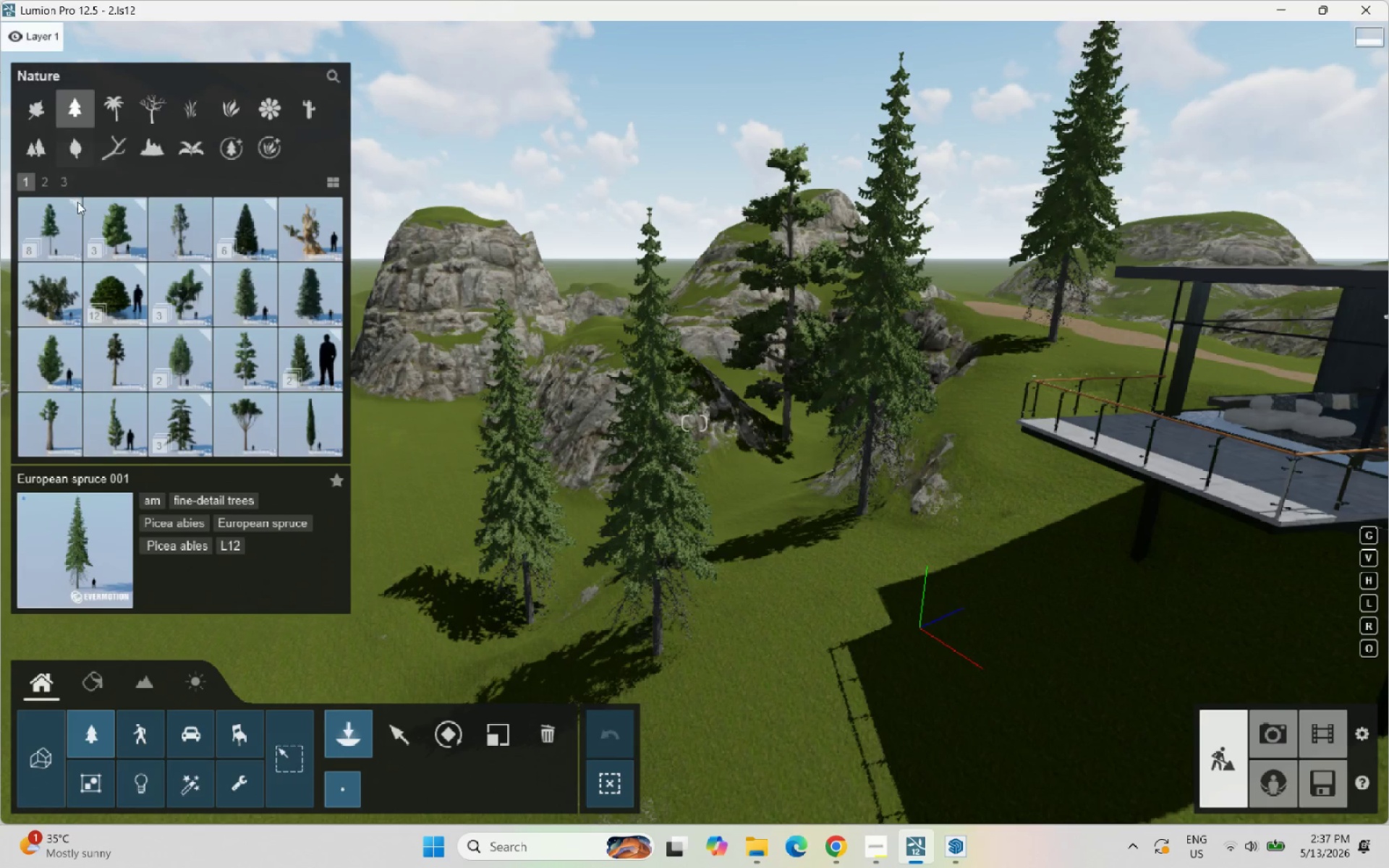 
left_click([57, 224])
 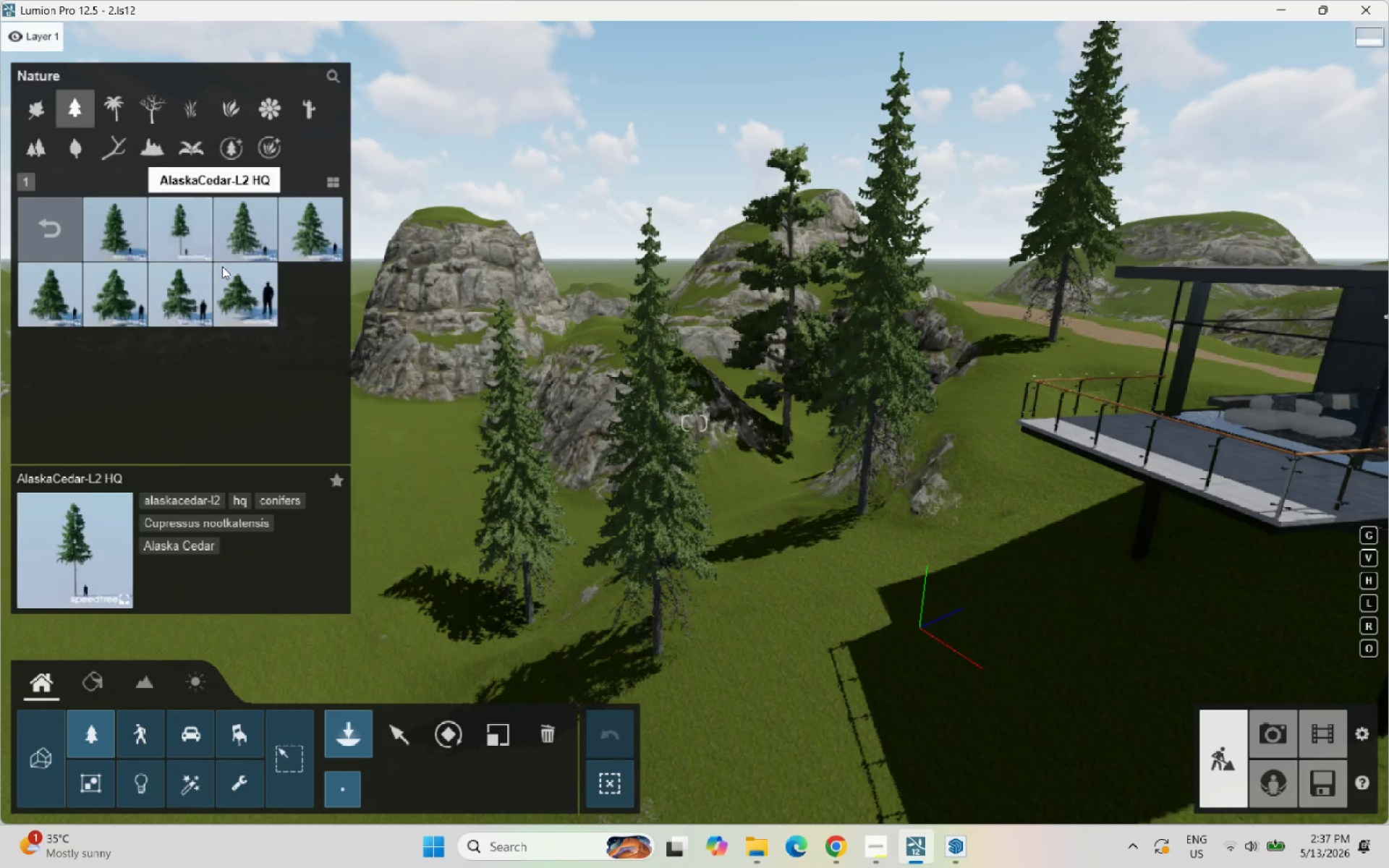 
left_click([175, 229])
 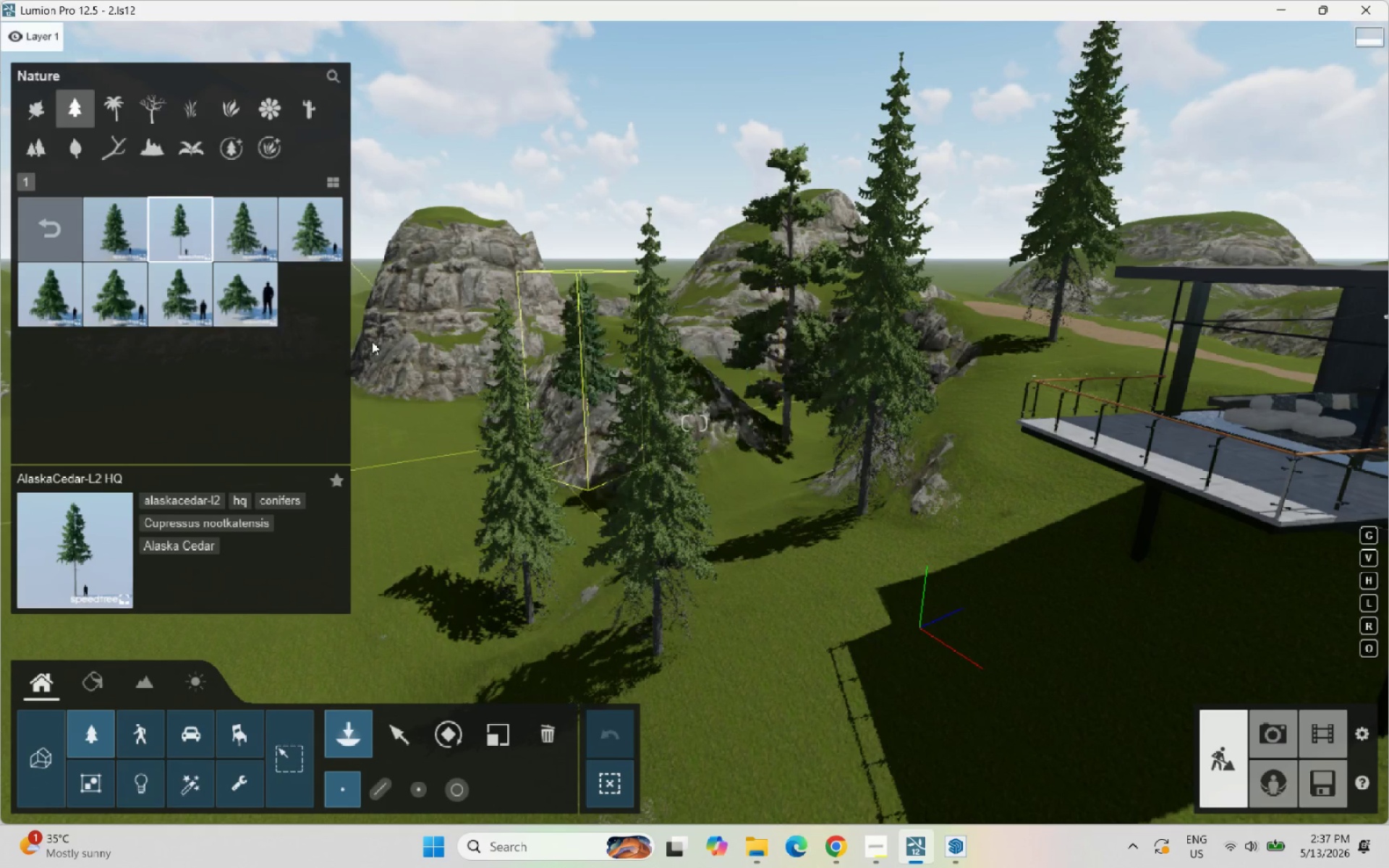 
left_click([45, 245])
 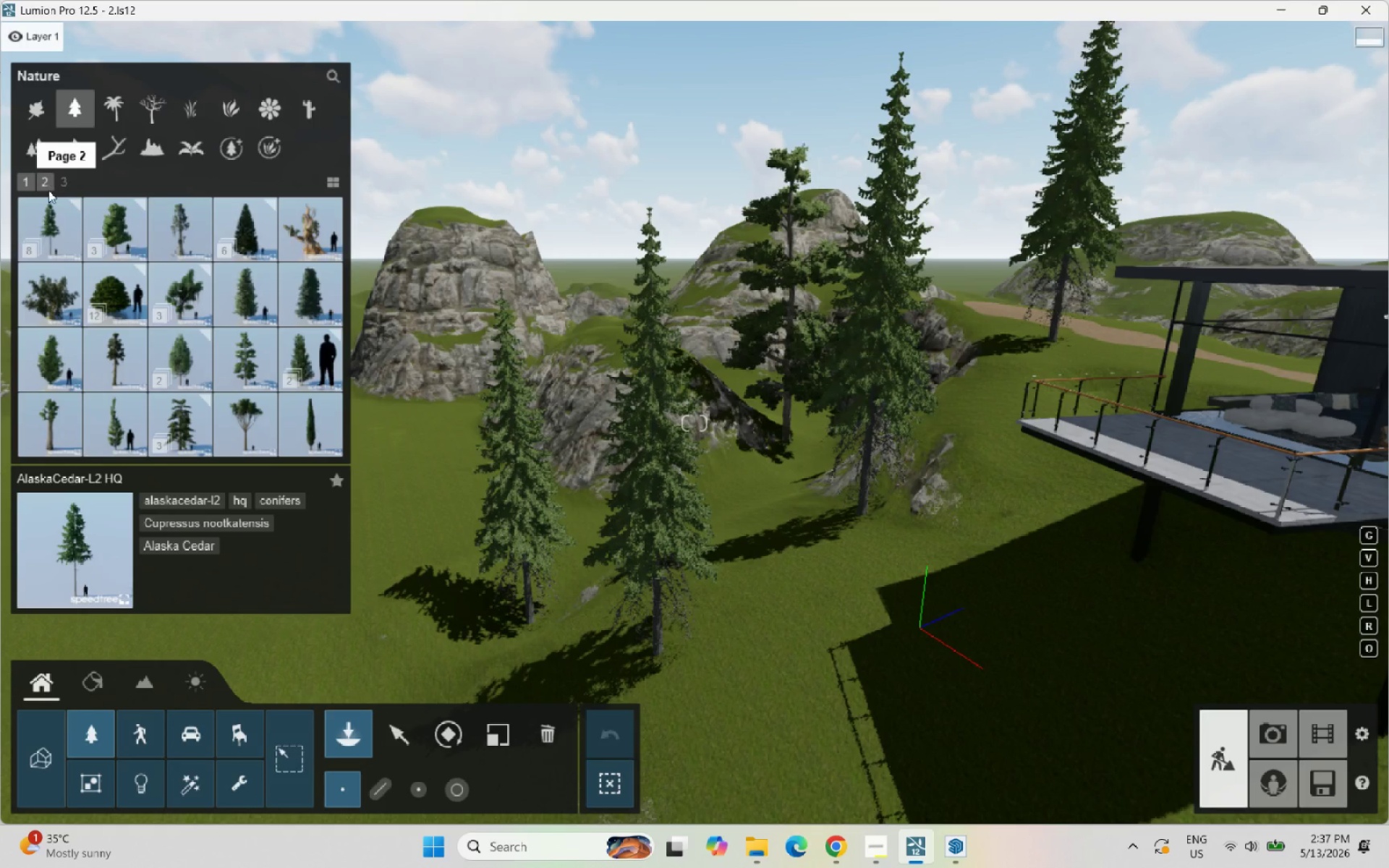 
left_click([125, 413])
 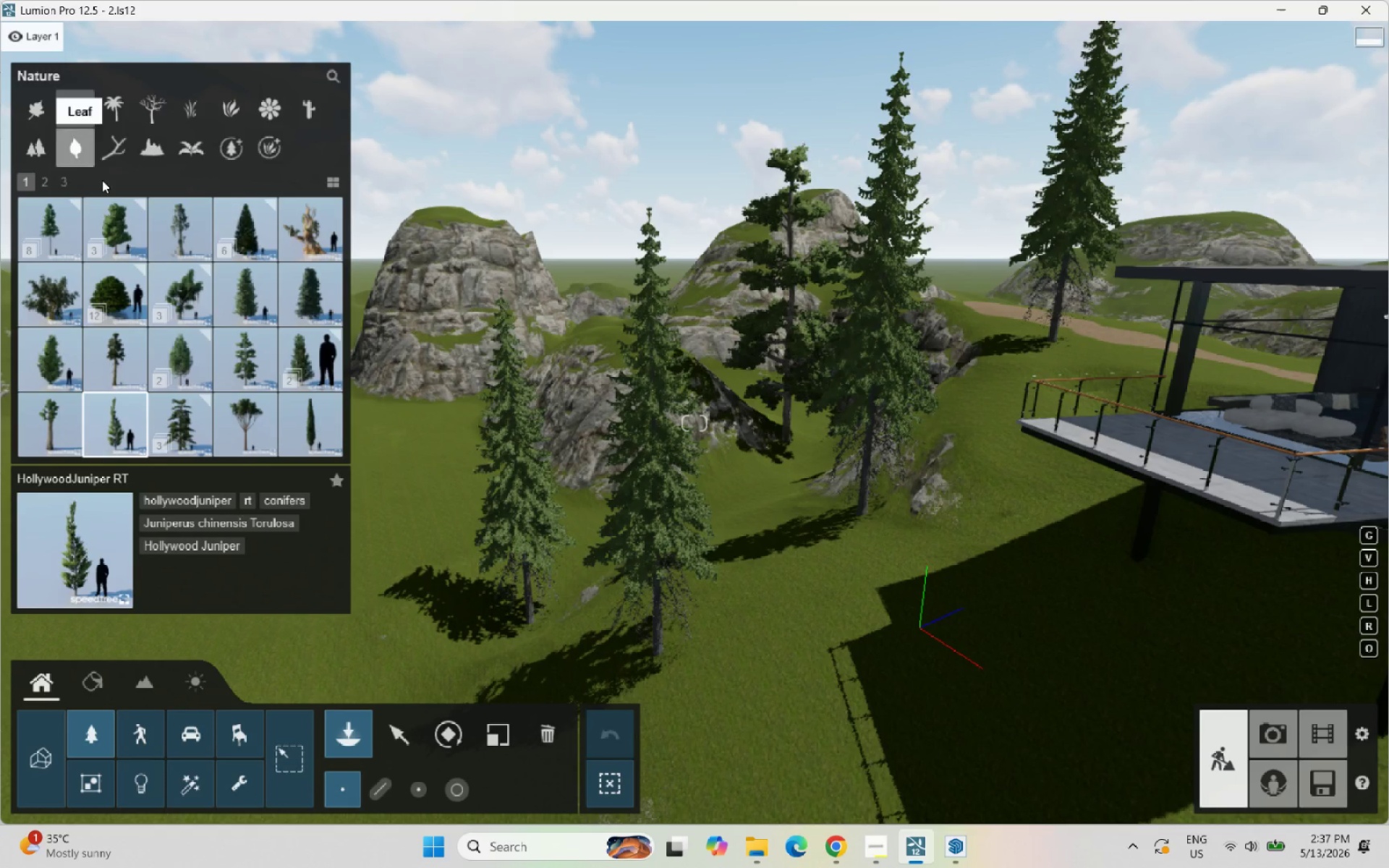 
left_click([37, 147])
 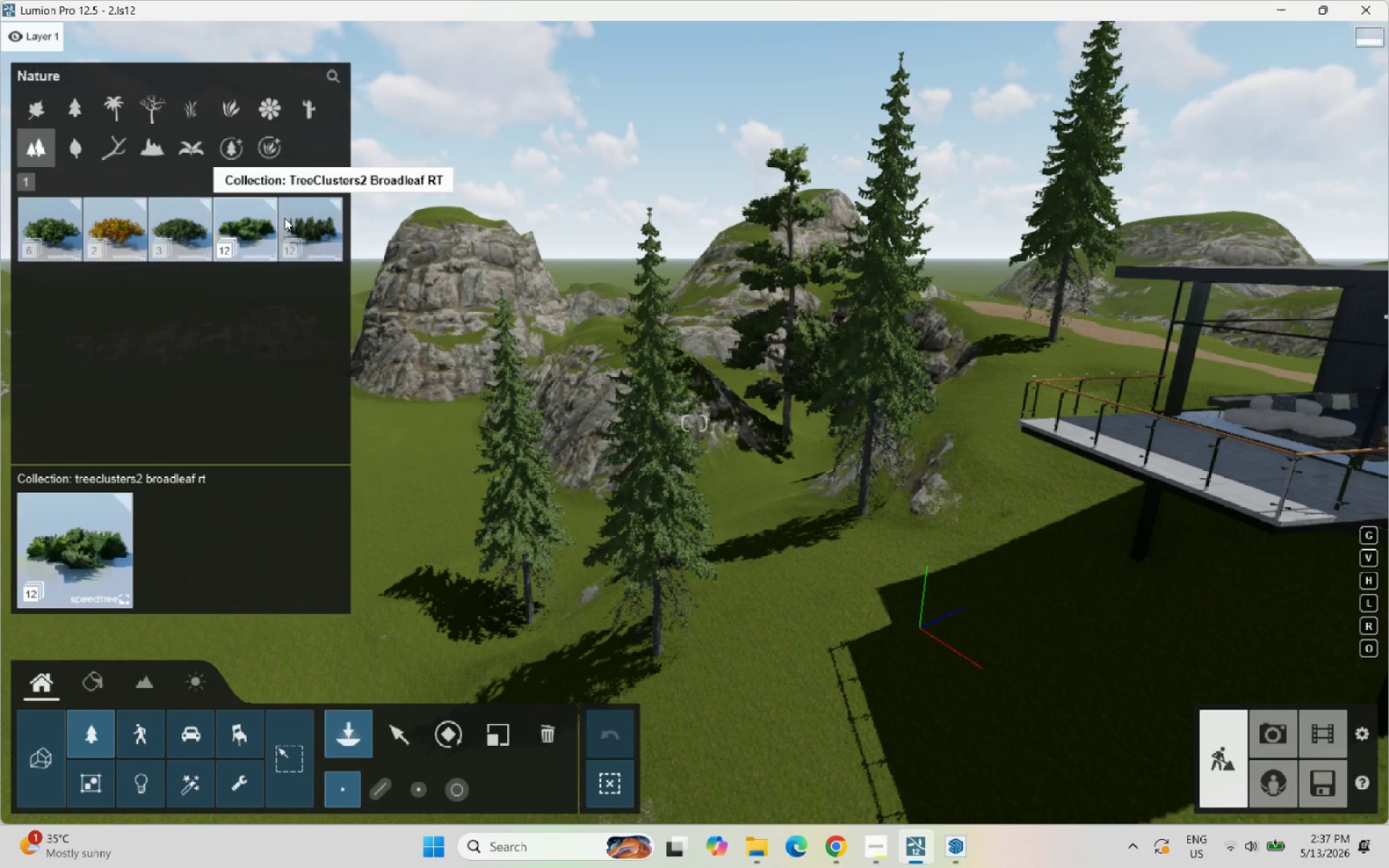 
left_click([302, 227])
 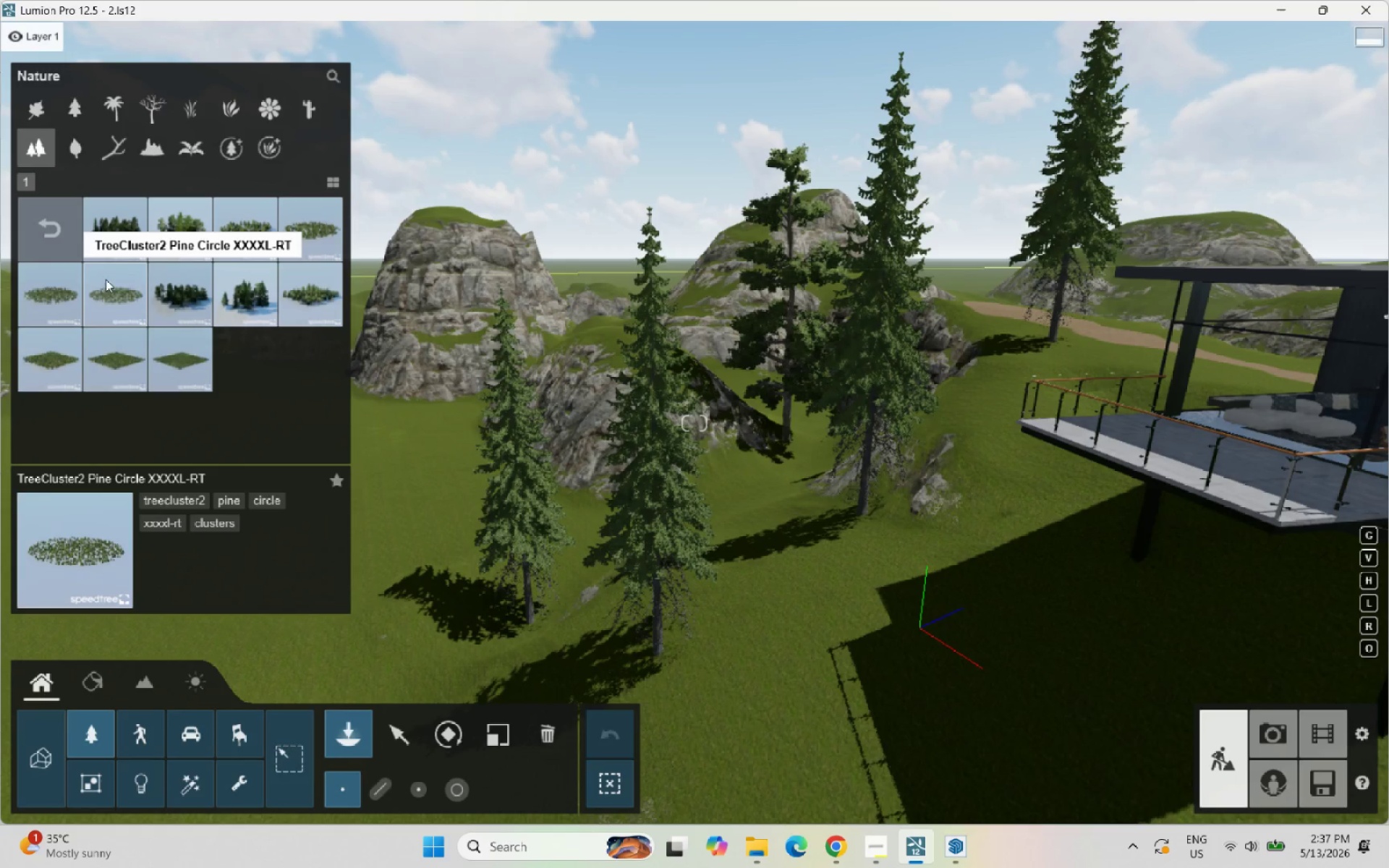 
left_click([239, 286])
 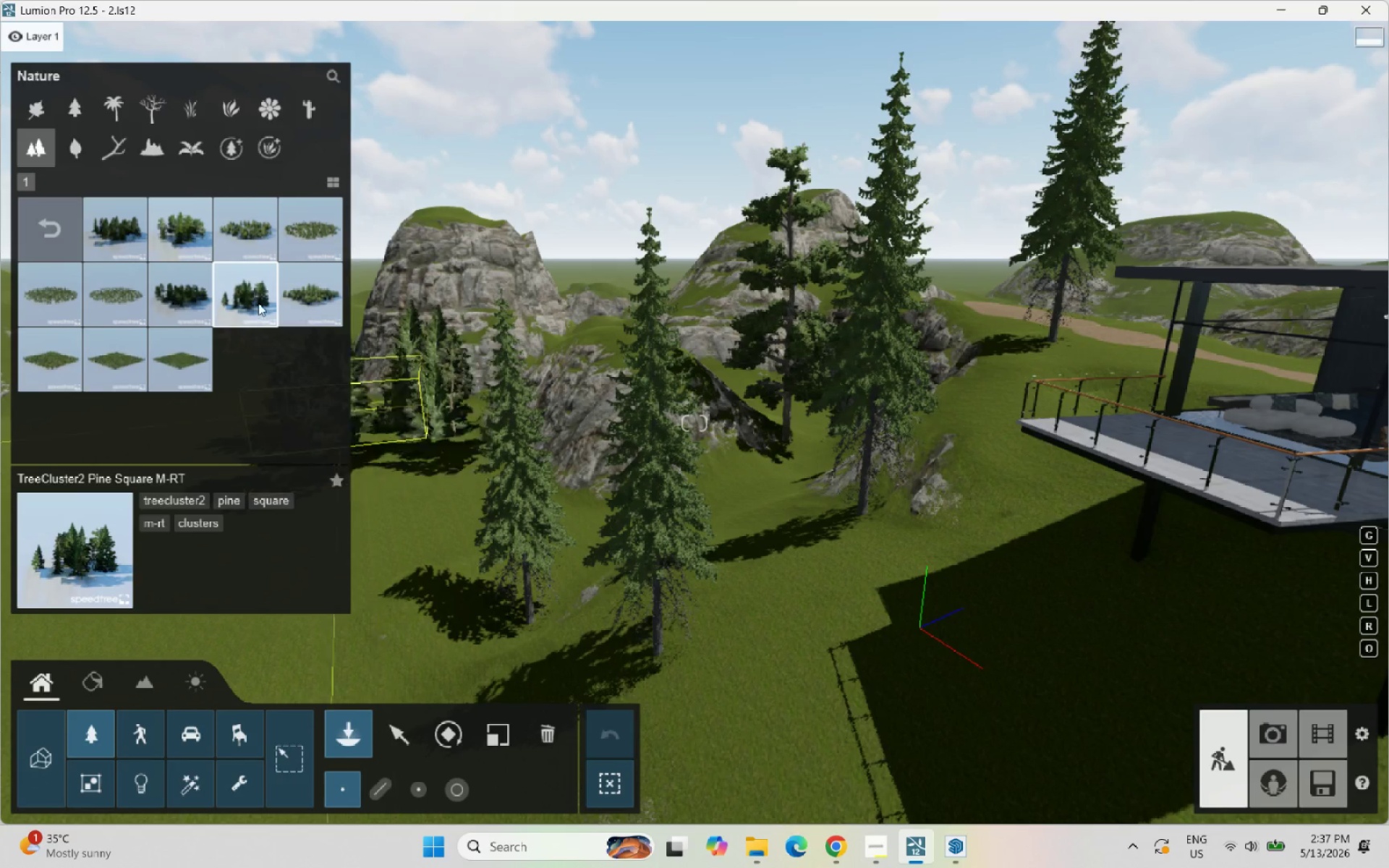 
left_click([309, 301])
 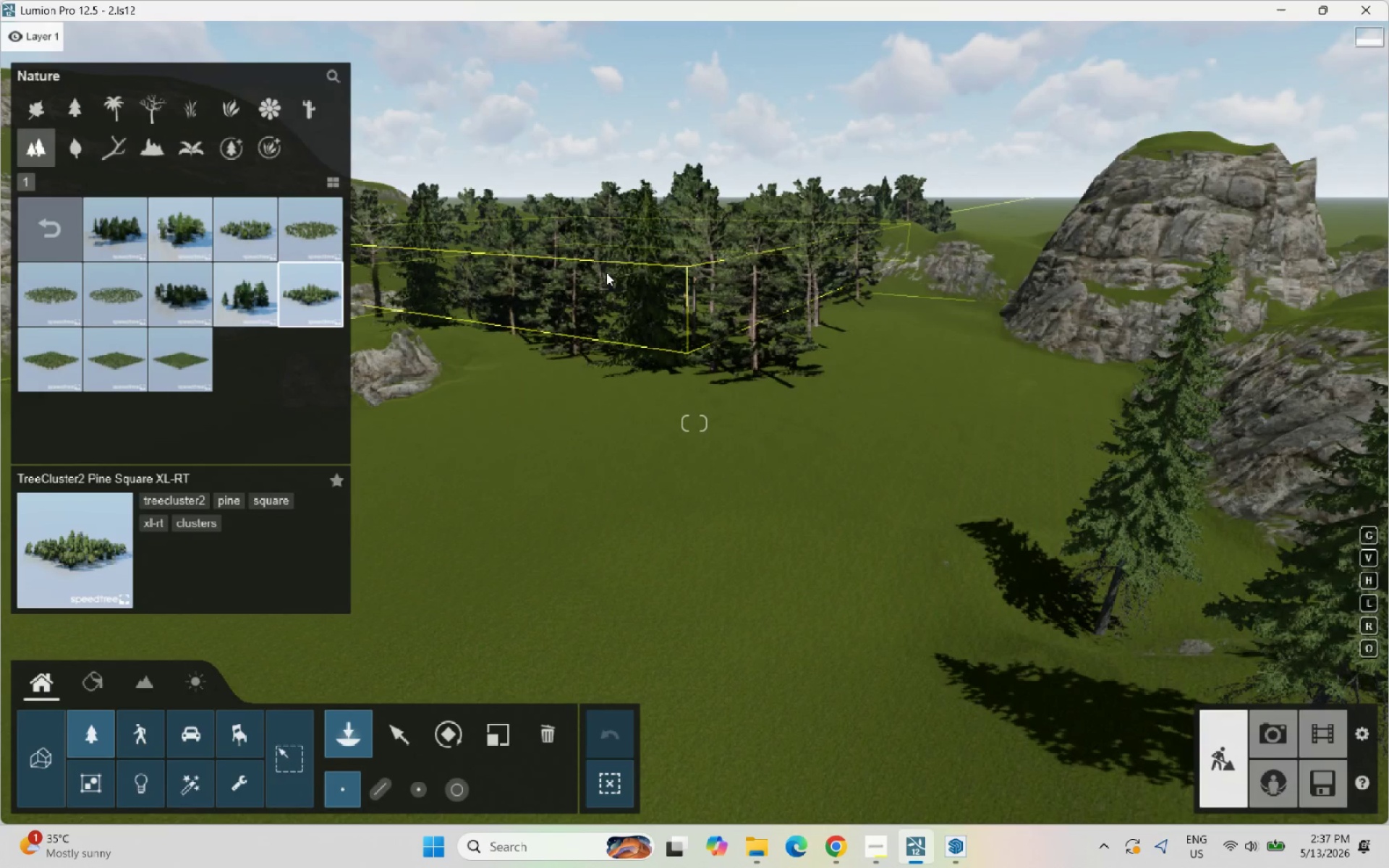 
wait(10.81)
 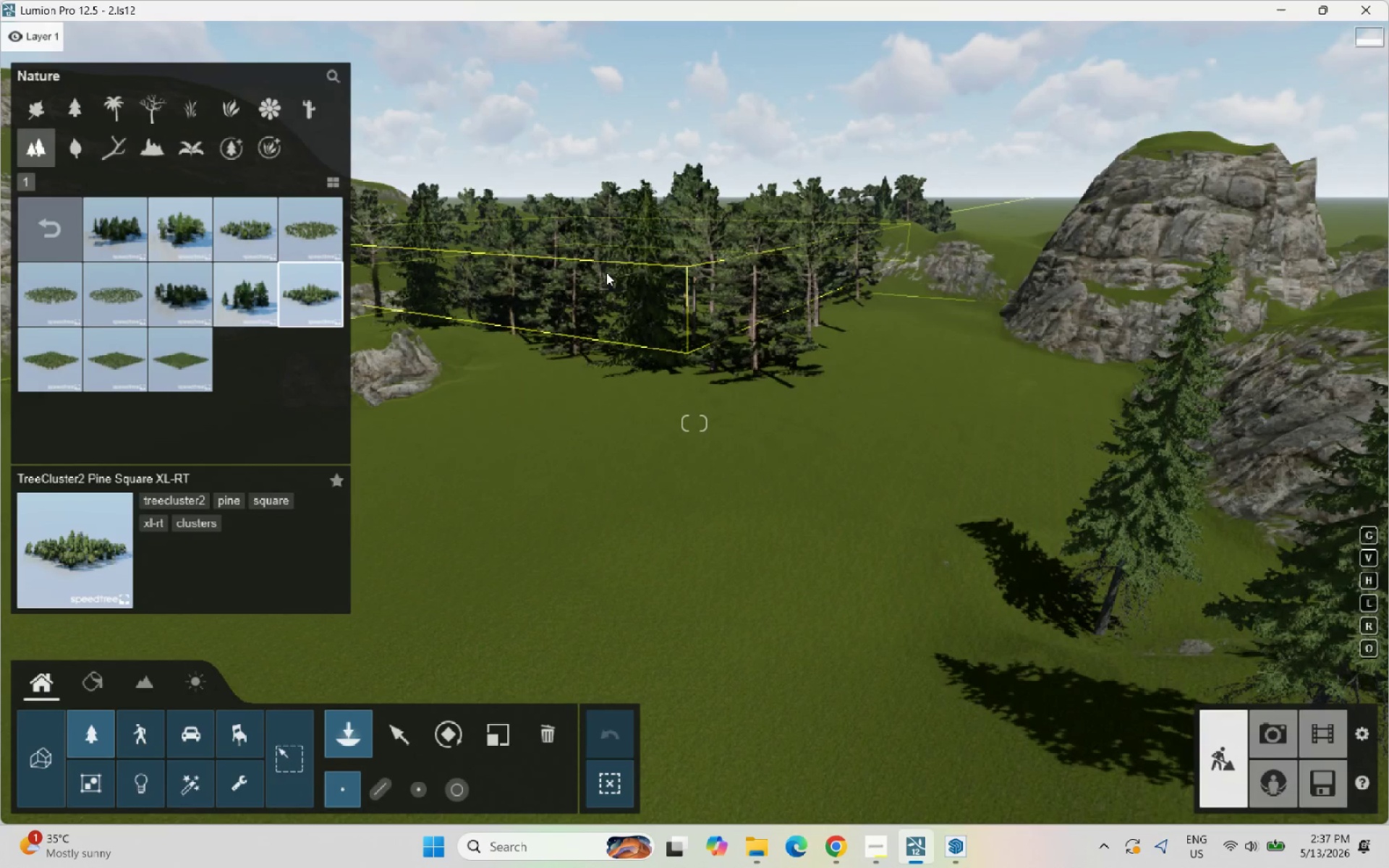 
left_click([249, 232])
 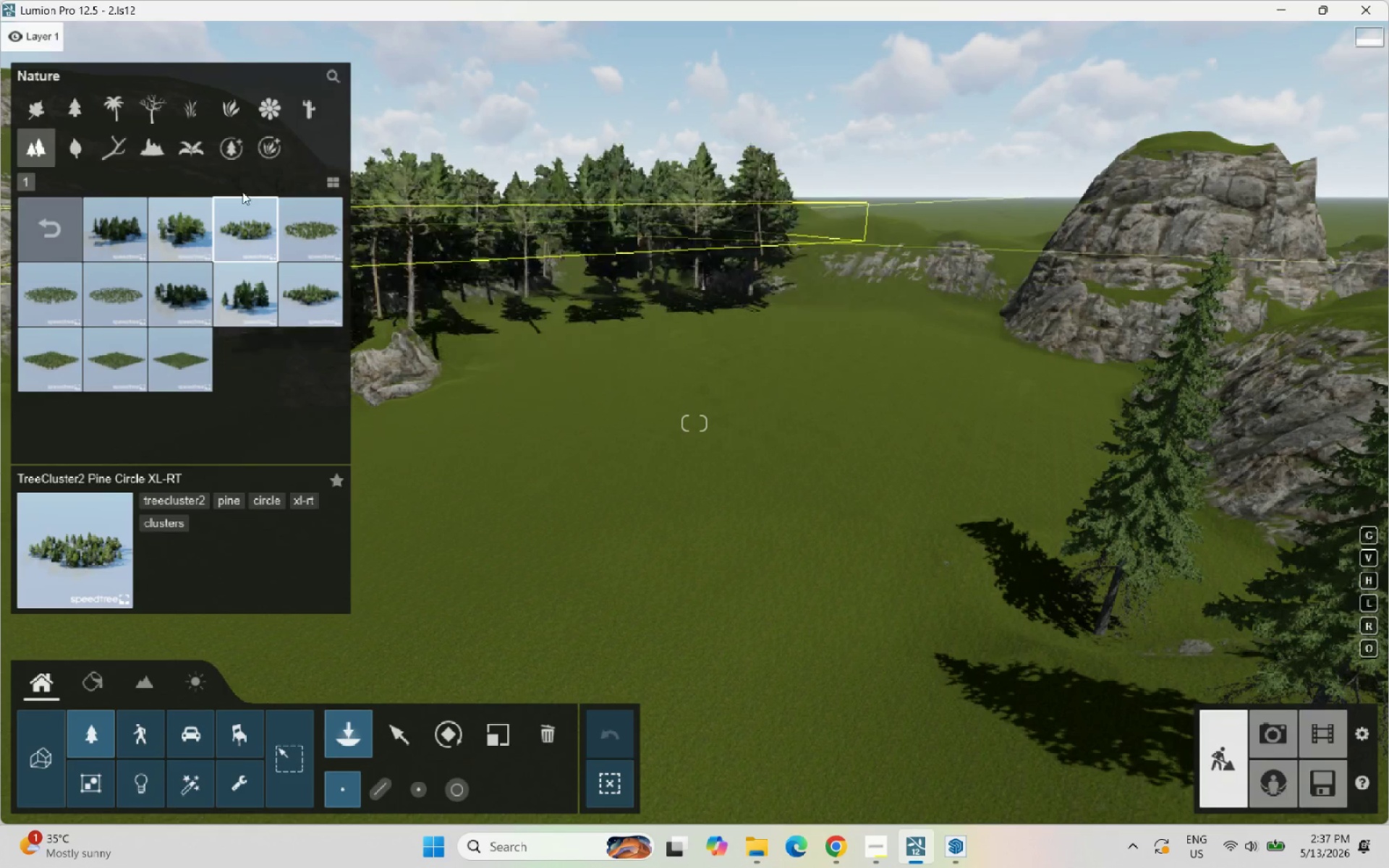 
left_click([137, 225])
 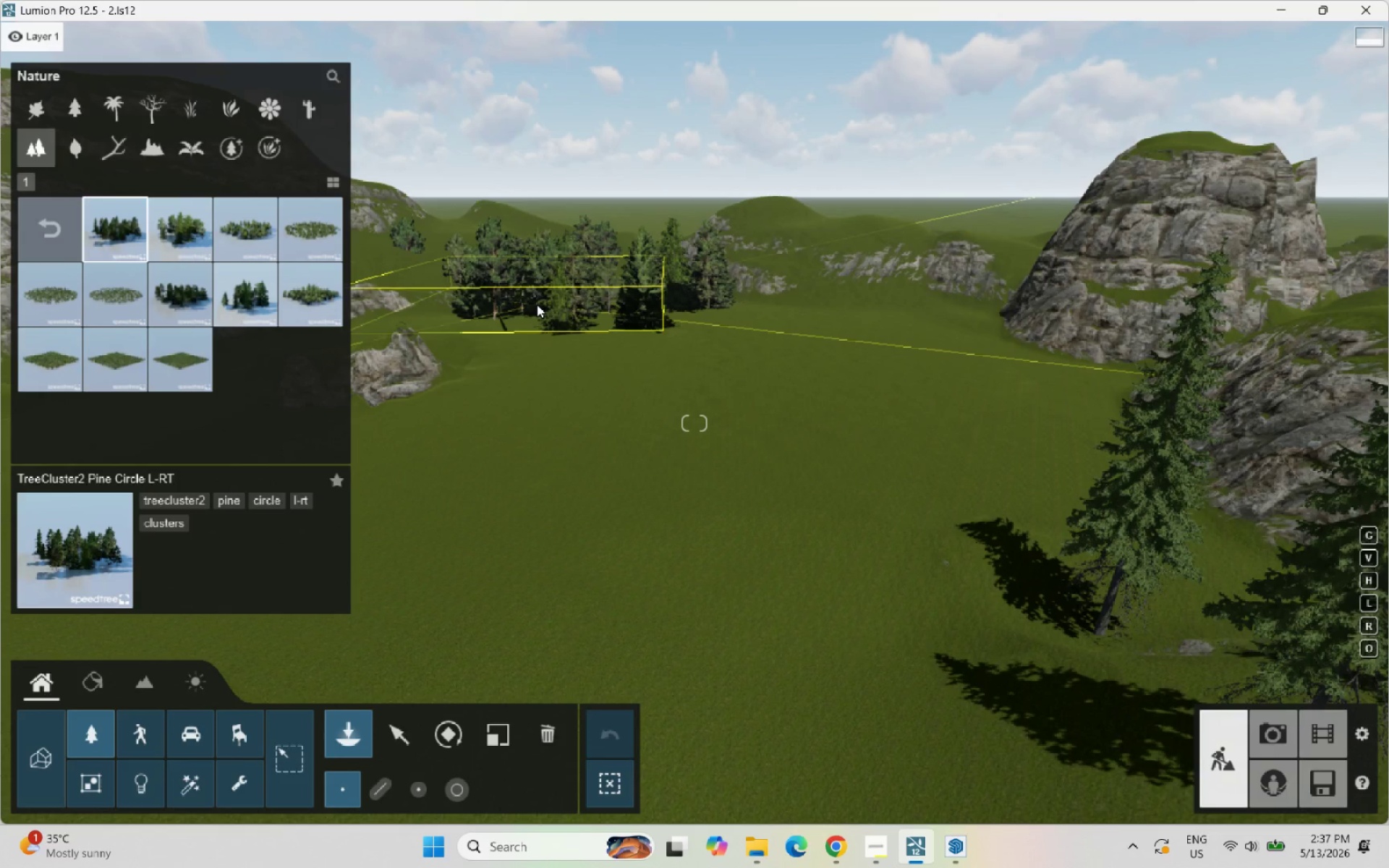 
left_click([537, 305])
 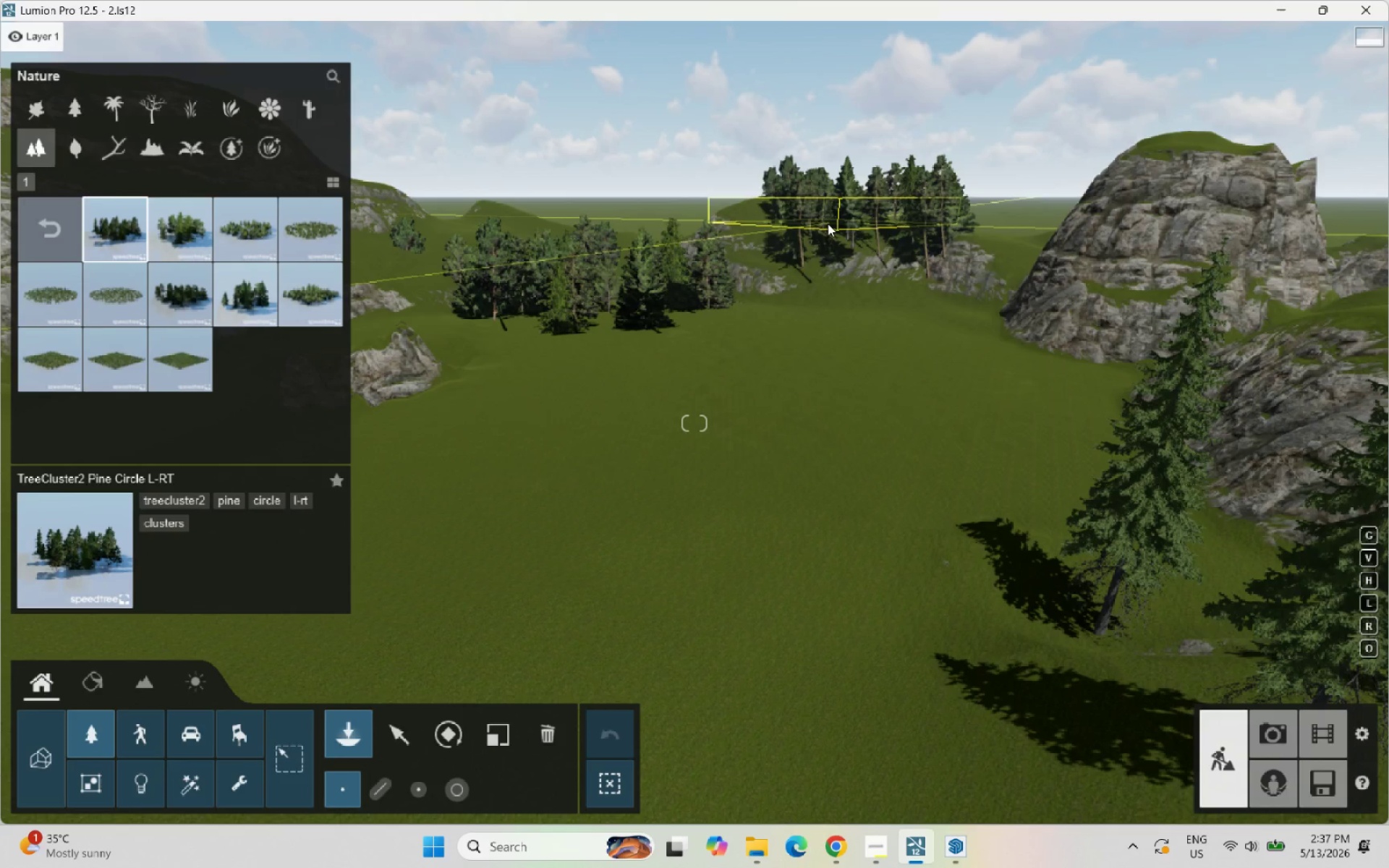 
left_click([831, 221])
 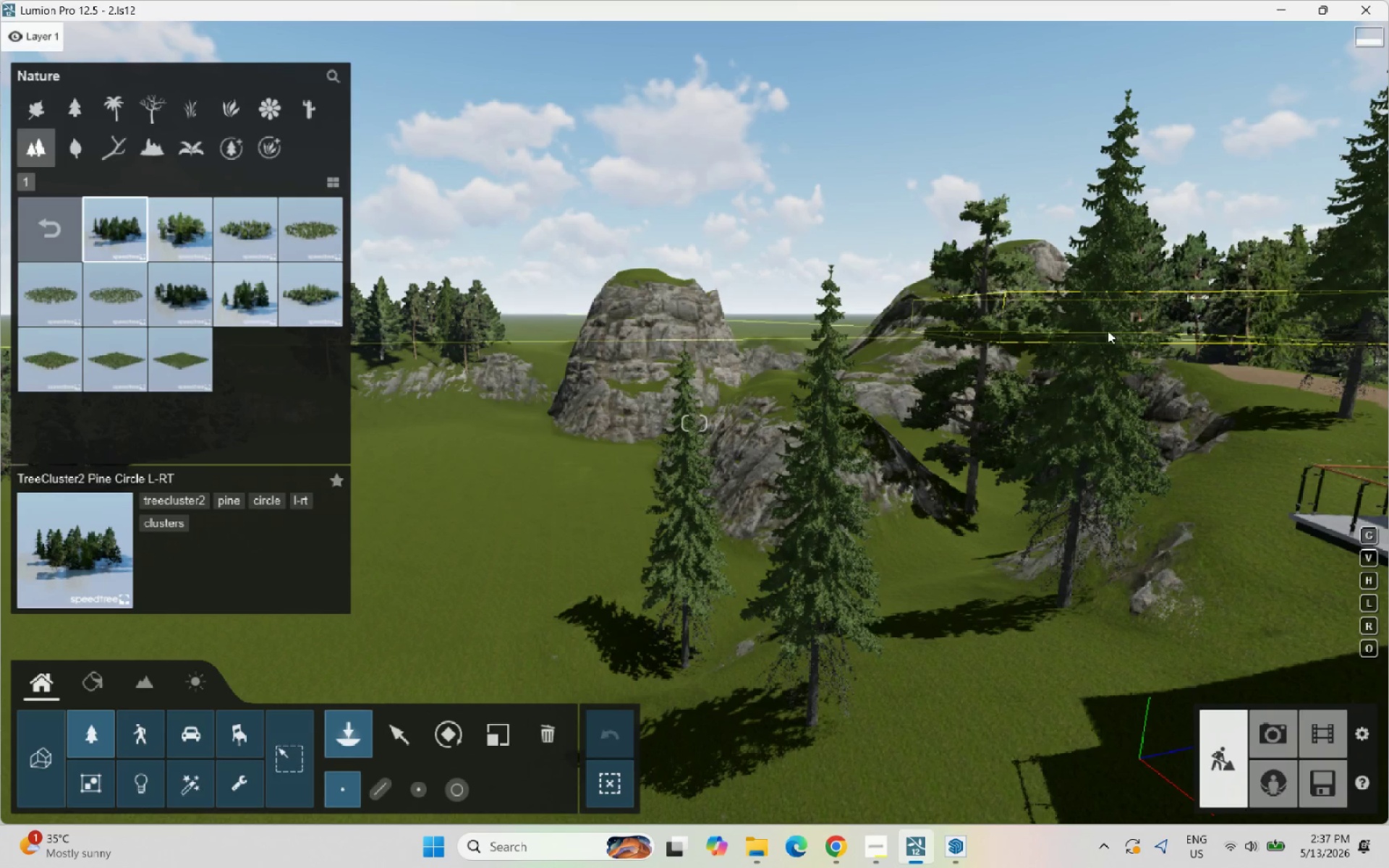 
wait(7.22)
 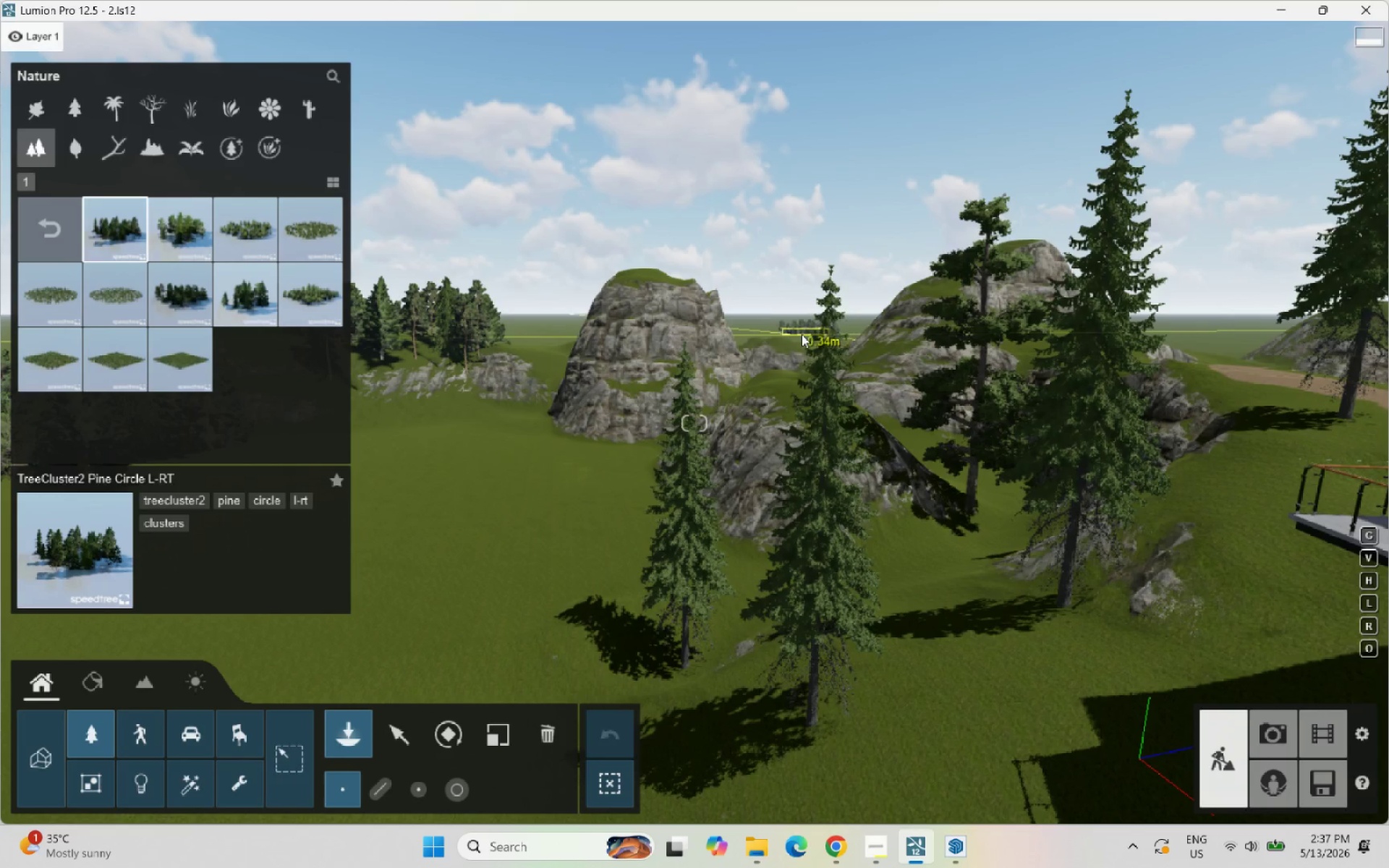 
left_click([71, 117])
 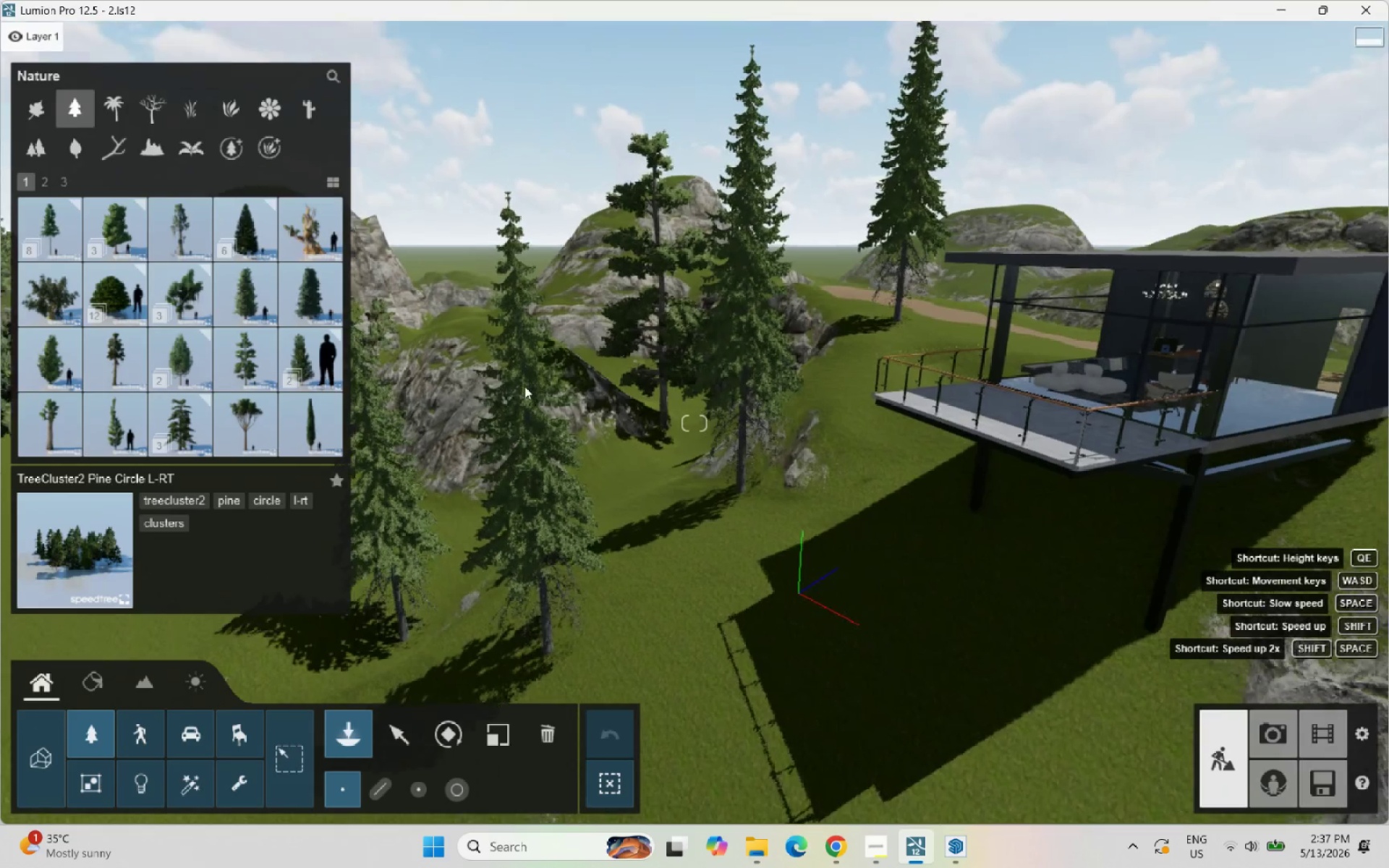 
wait(8.22)
 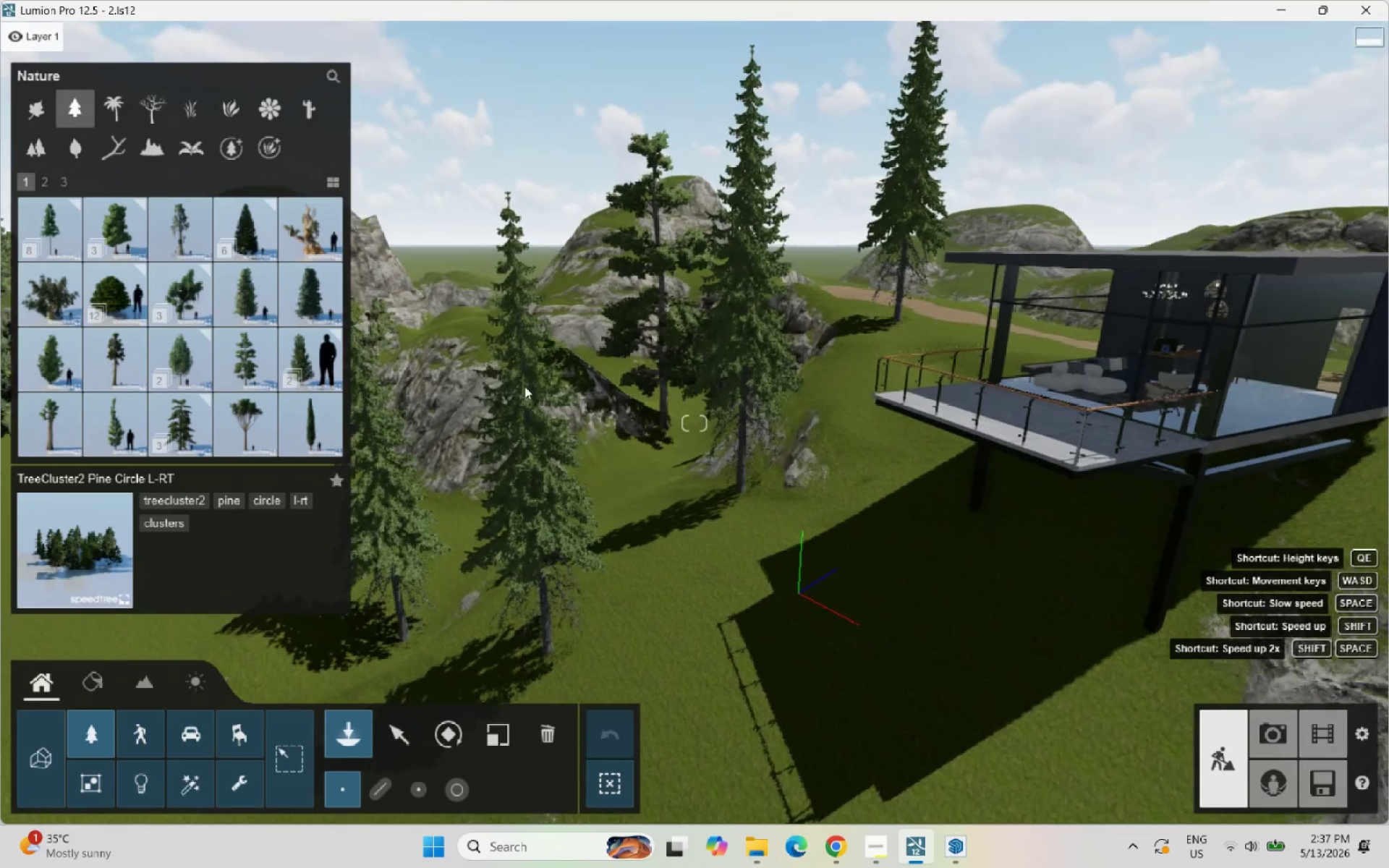 
left_click([114, 301])
 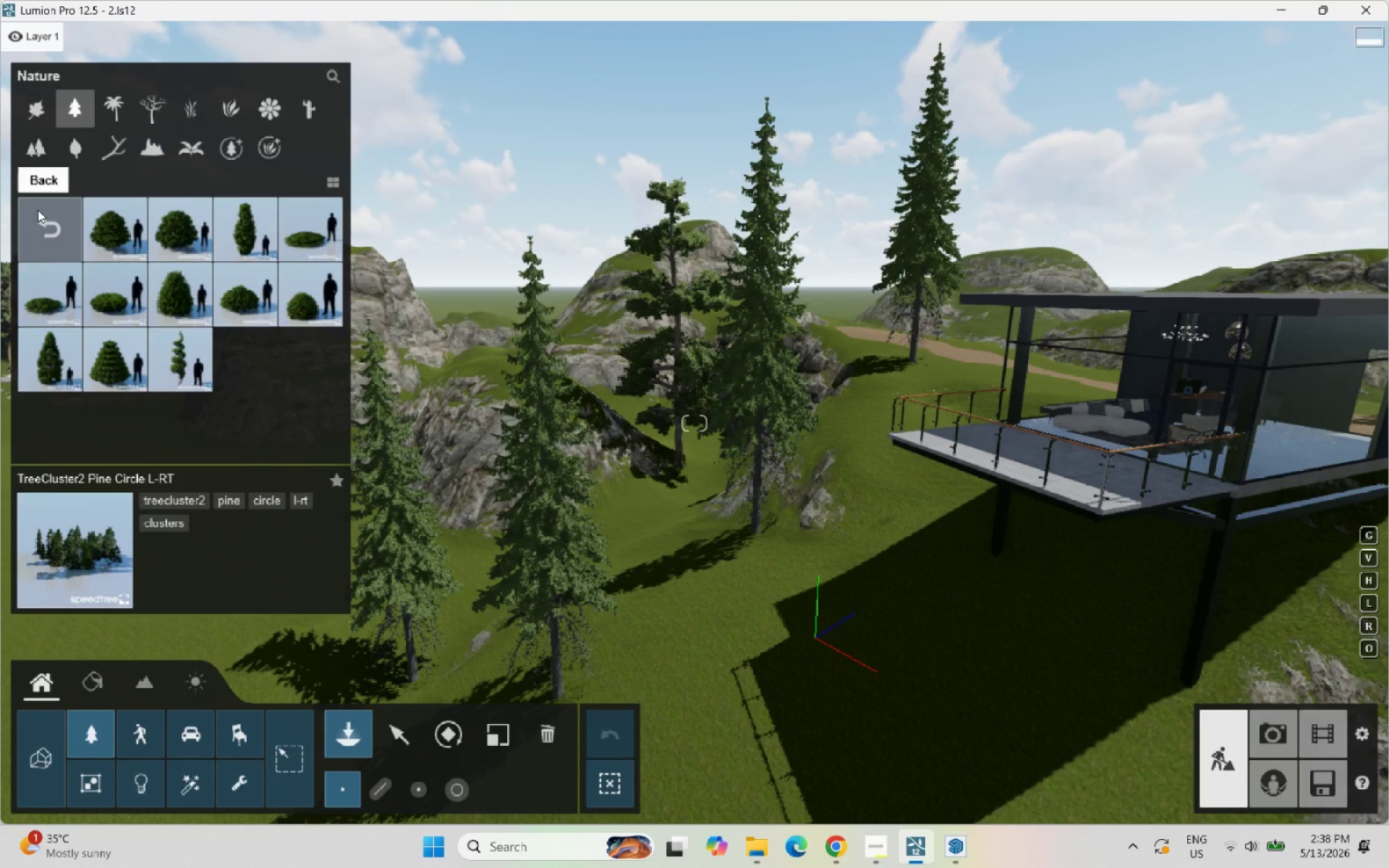 
left_click([38, 210])
 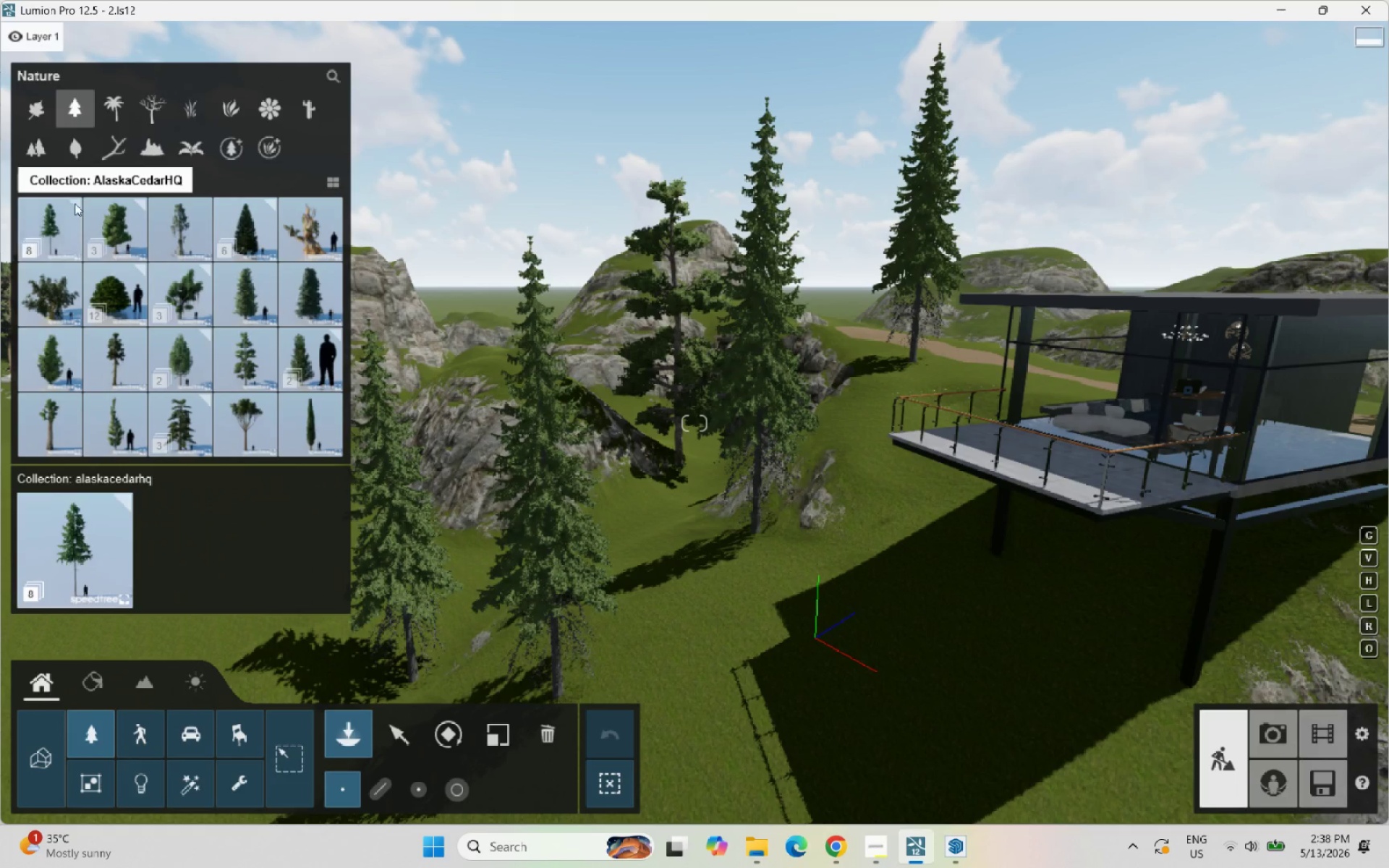 
left_click([170, 409])
 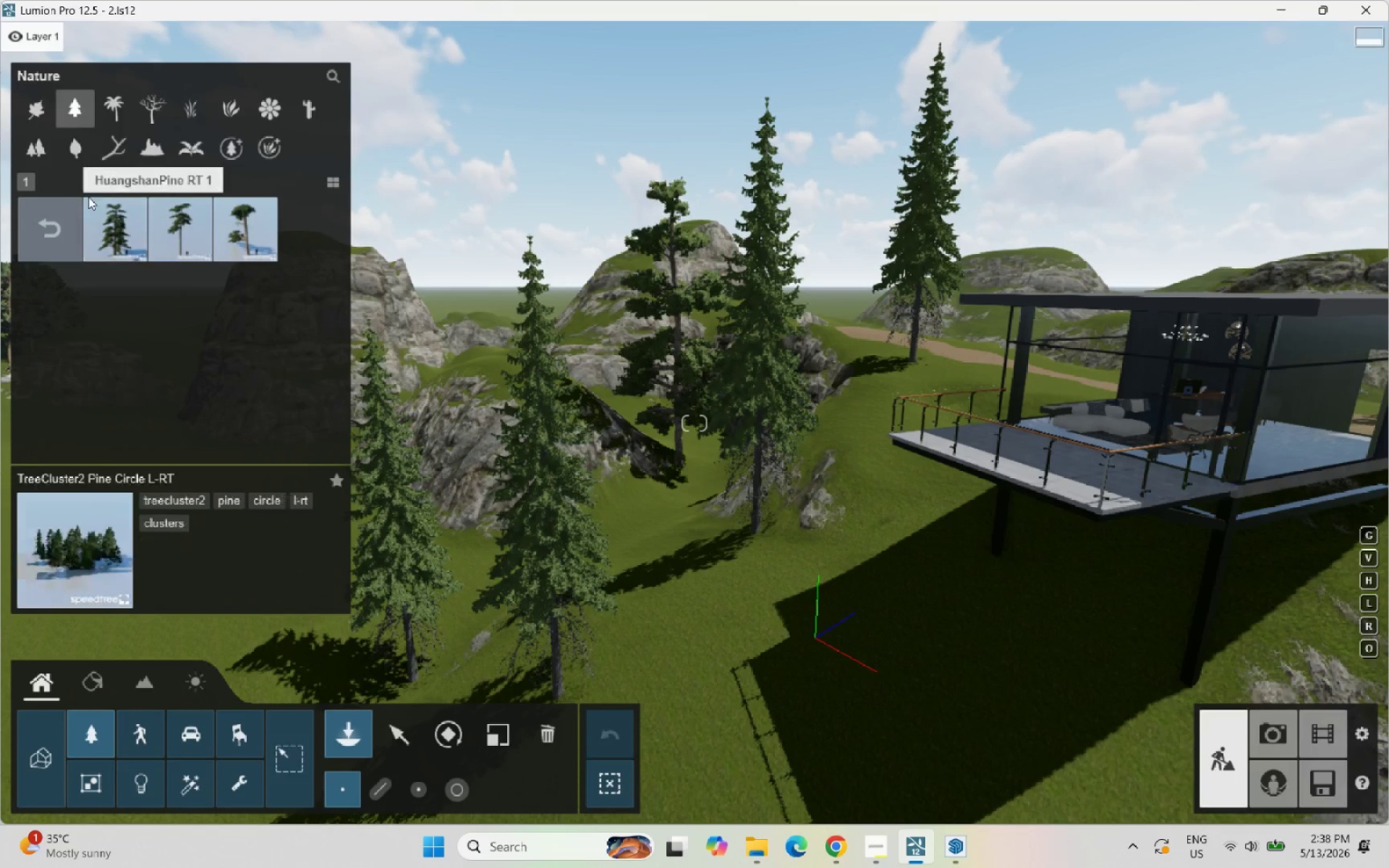 
left_click([71, 211])
 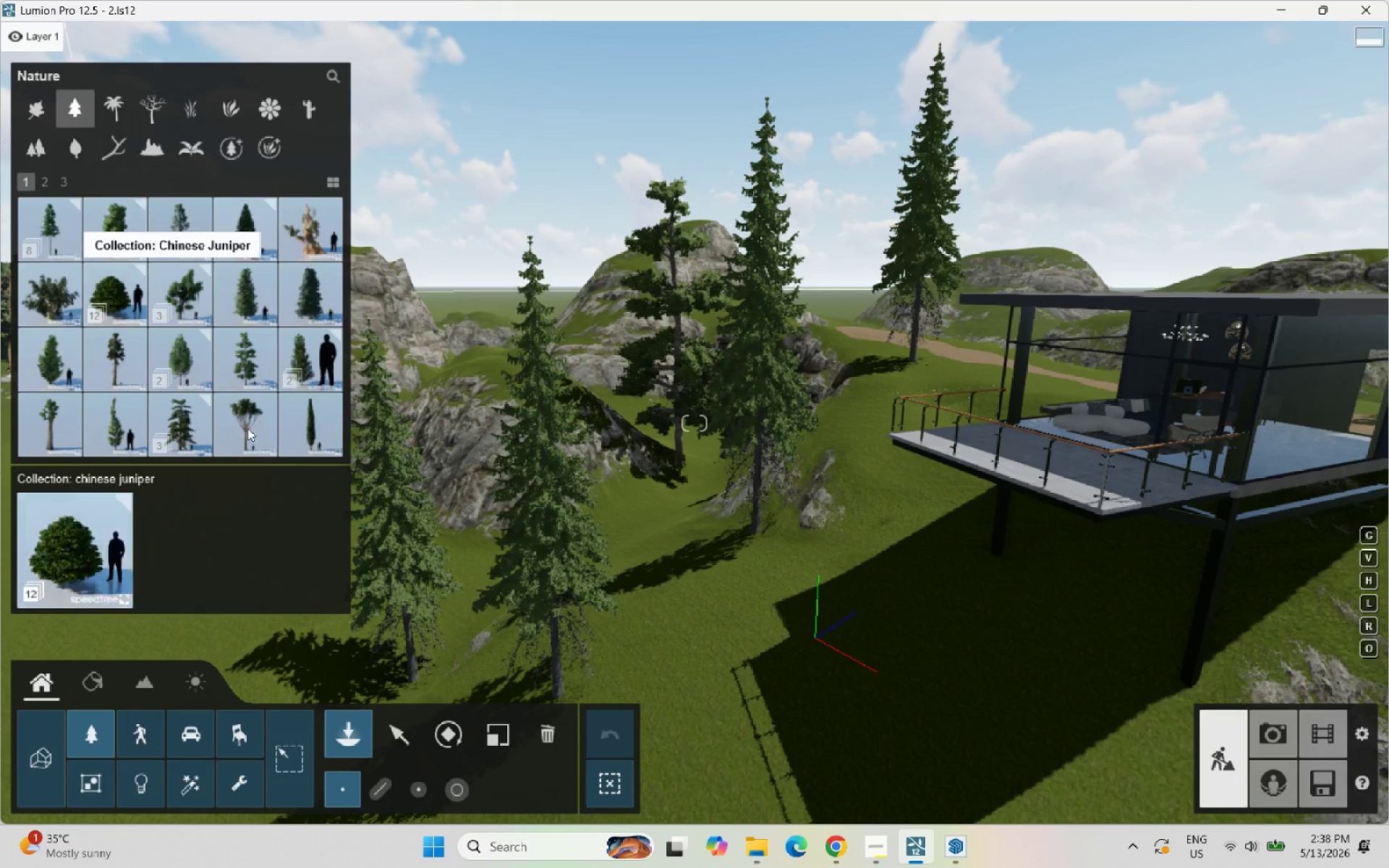 
left_click([297, 429])
 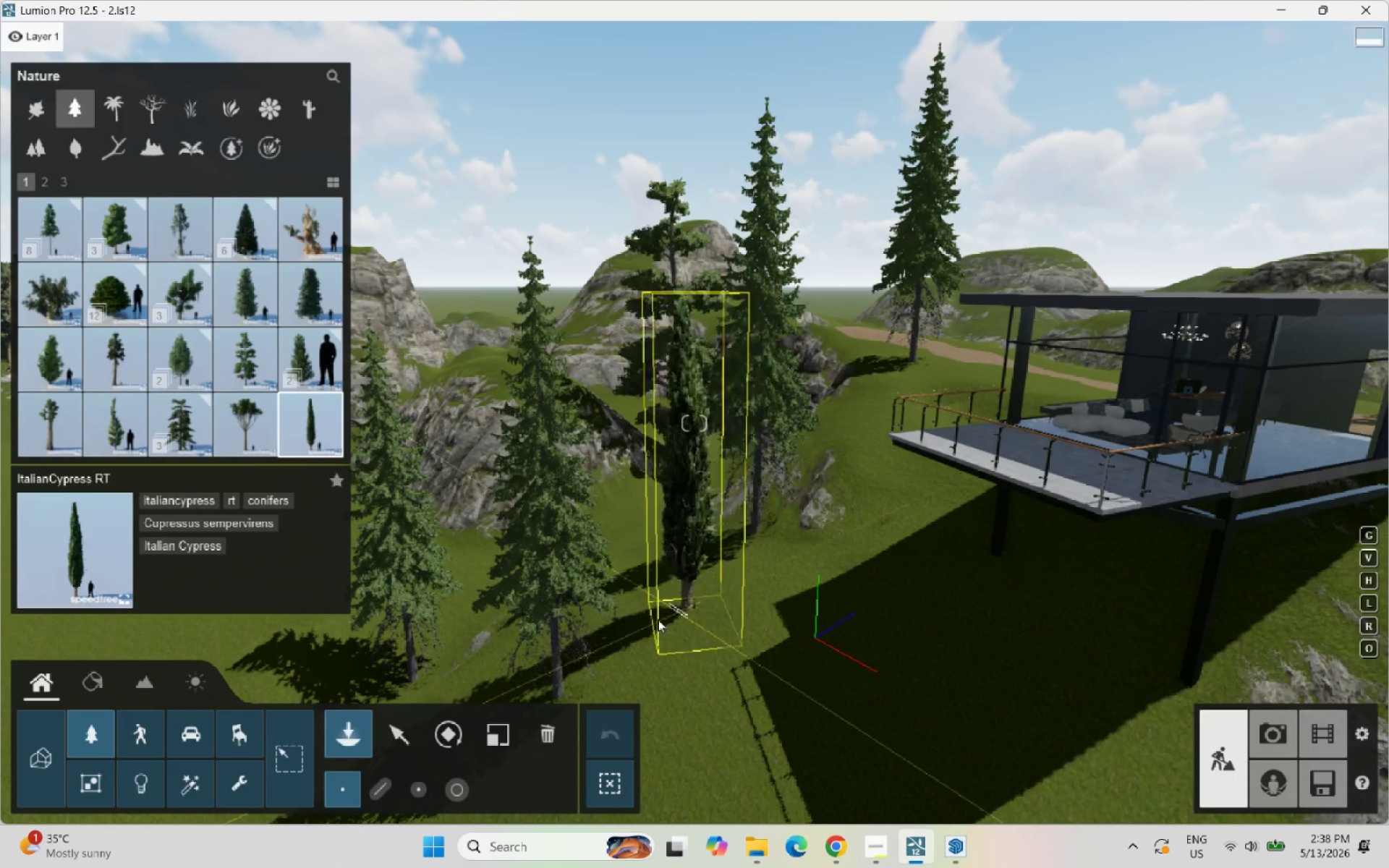 
left_click([655, 621])
 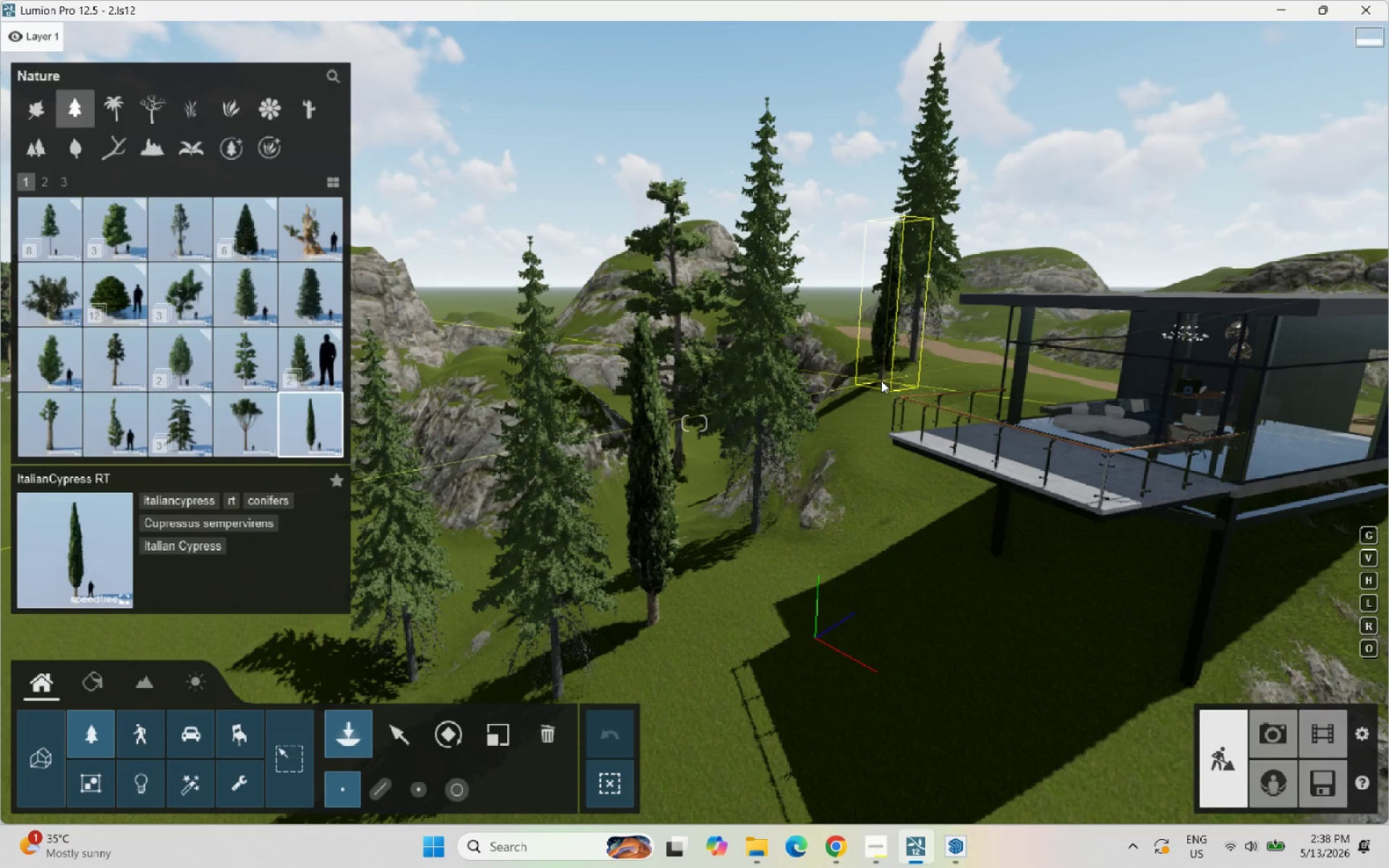 
left_click([862, 409])
 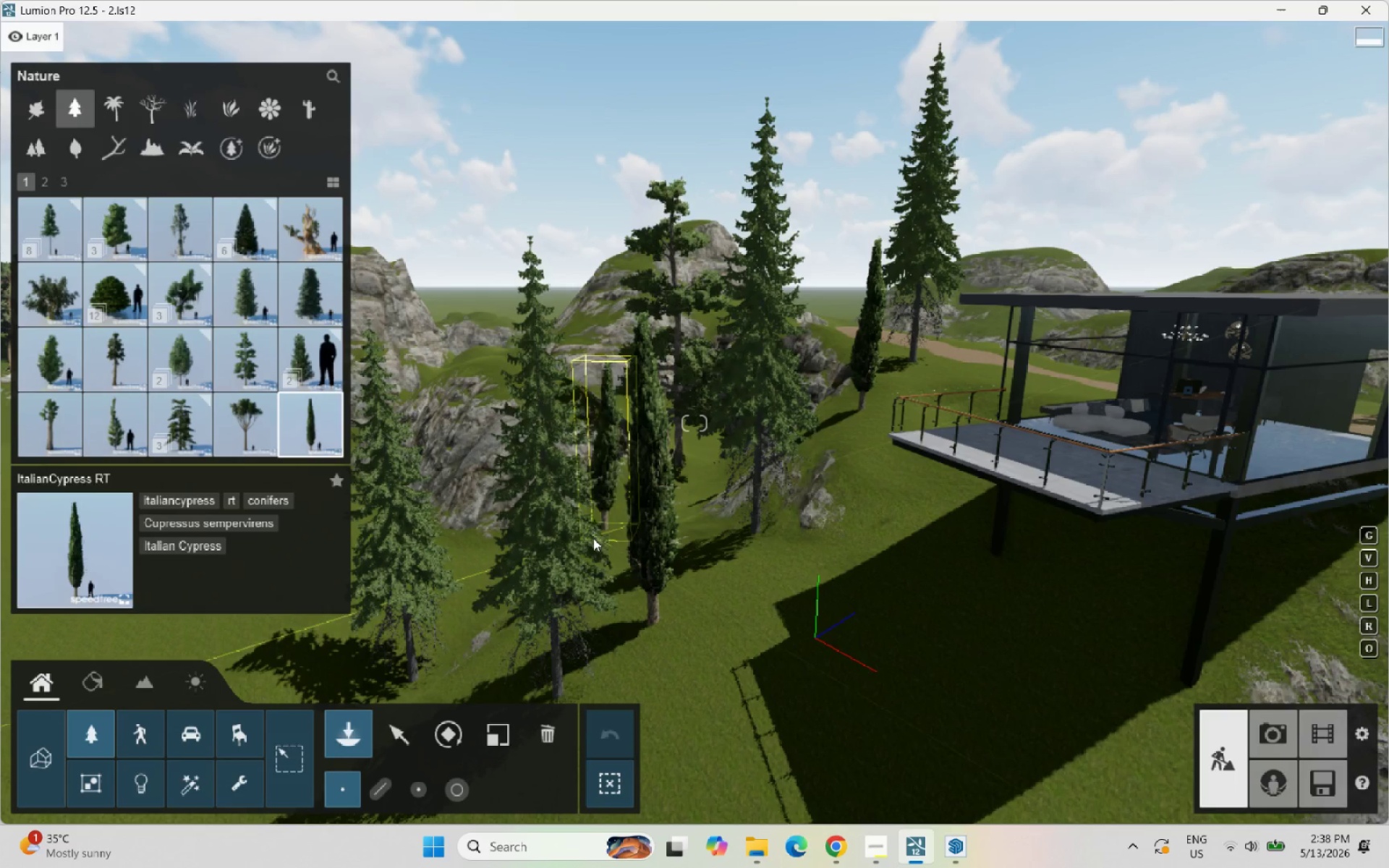 
left_click([590, 528])
 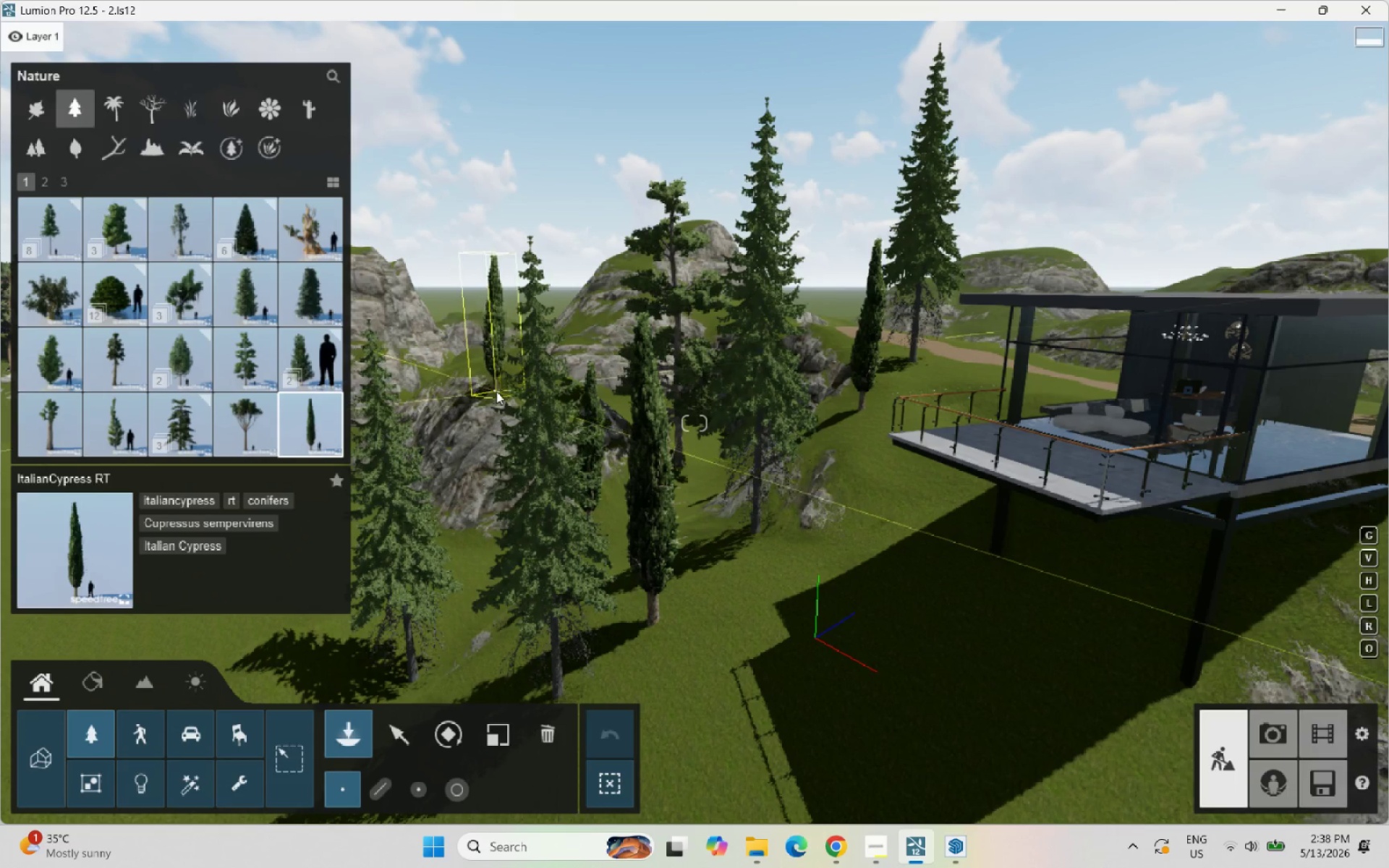 
left_click([496, 391])
 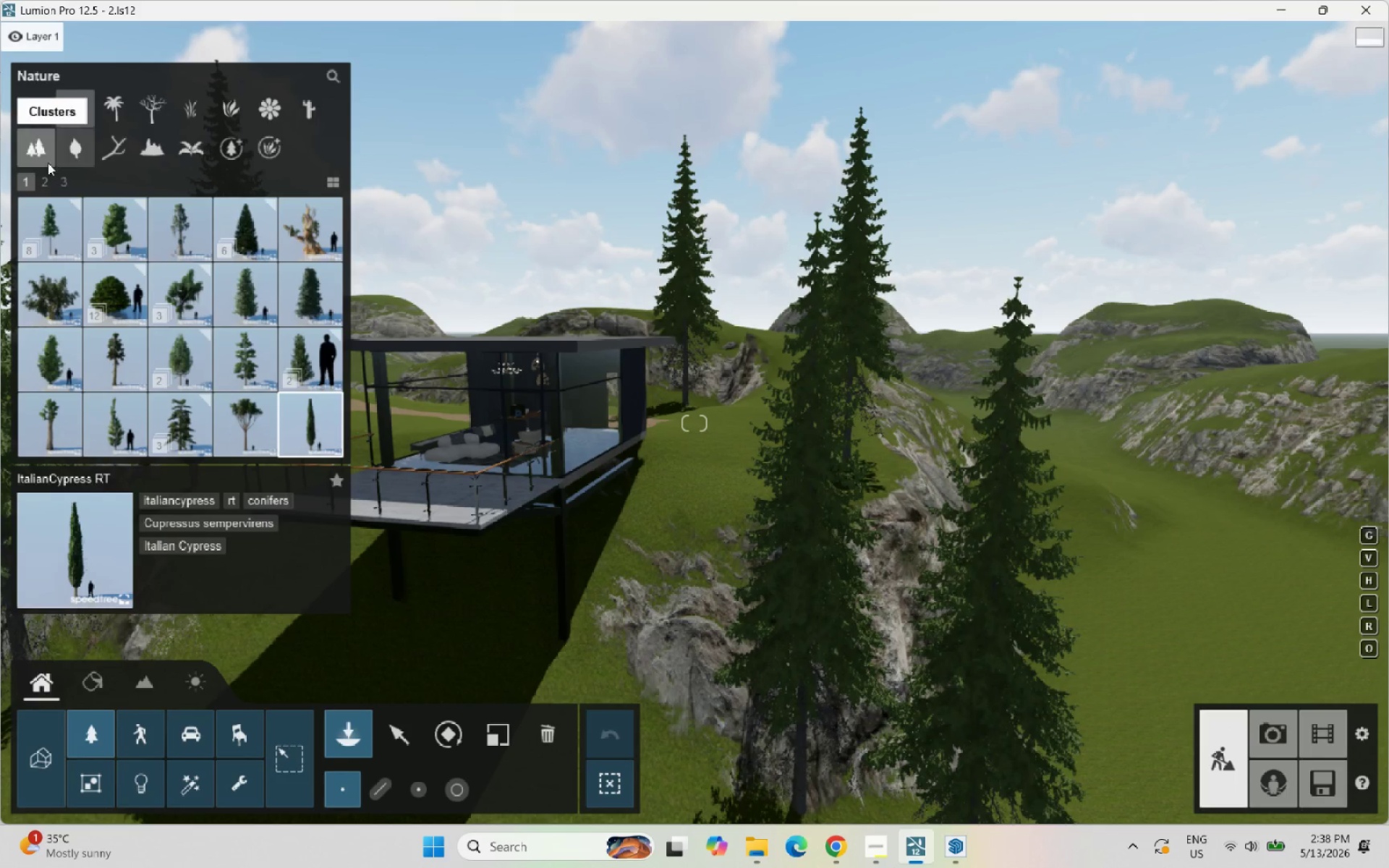 
wait(5.19)
 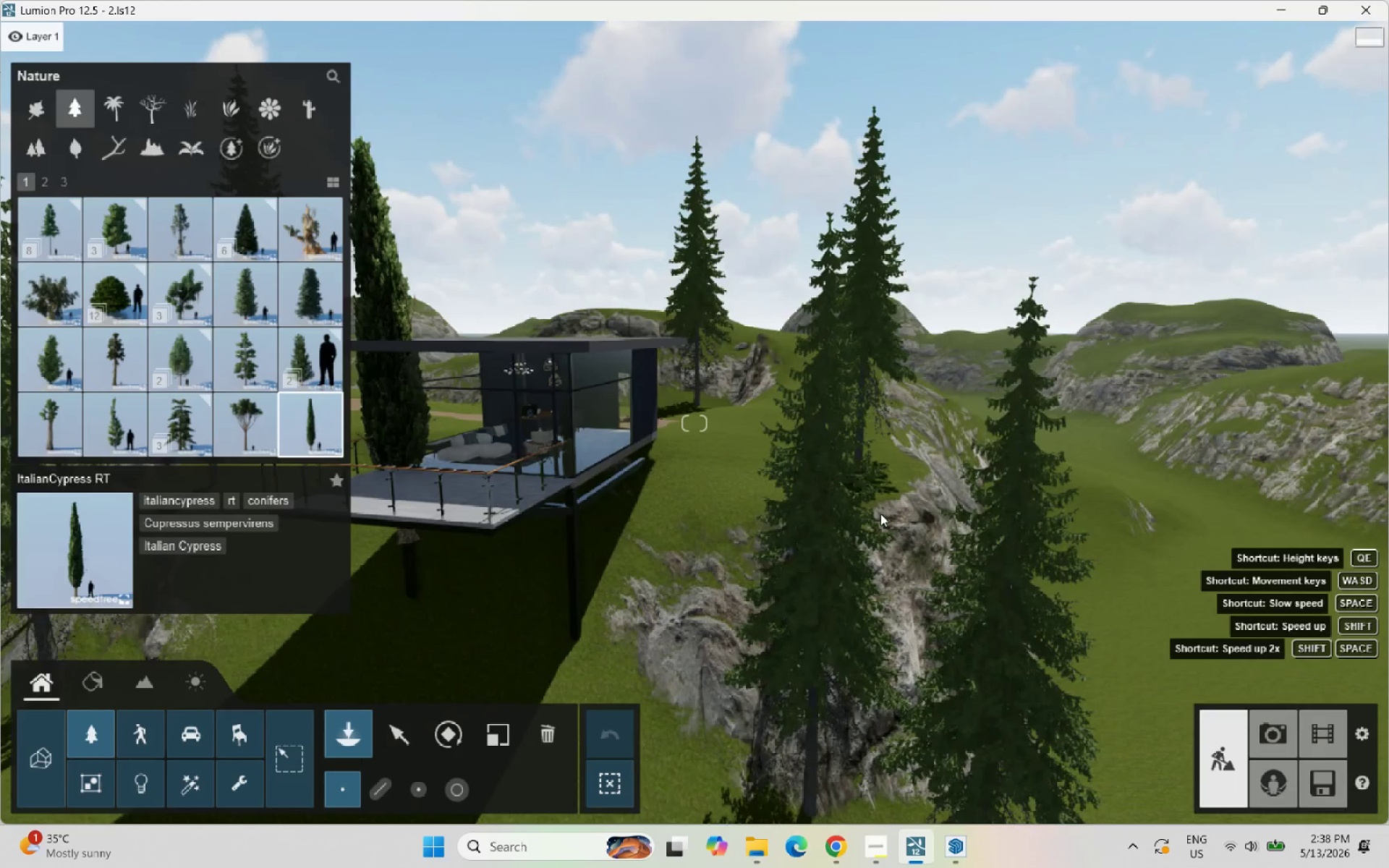 
left_click([231, 219])
 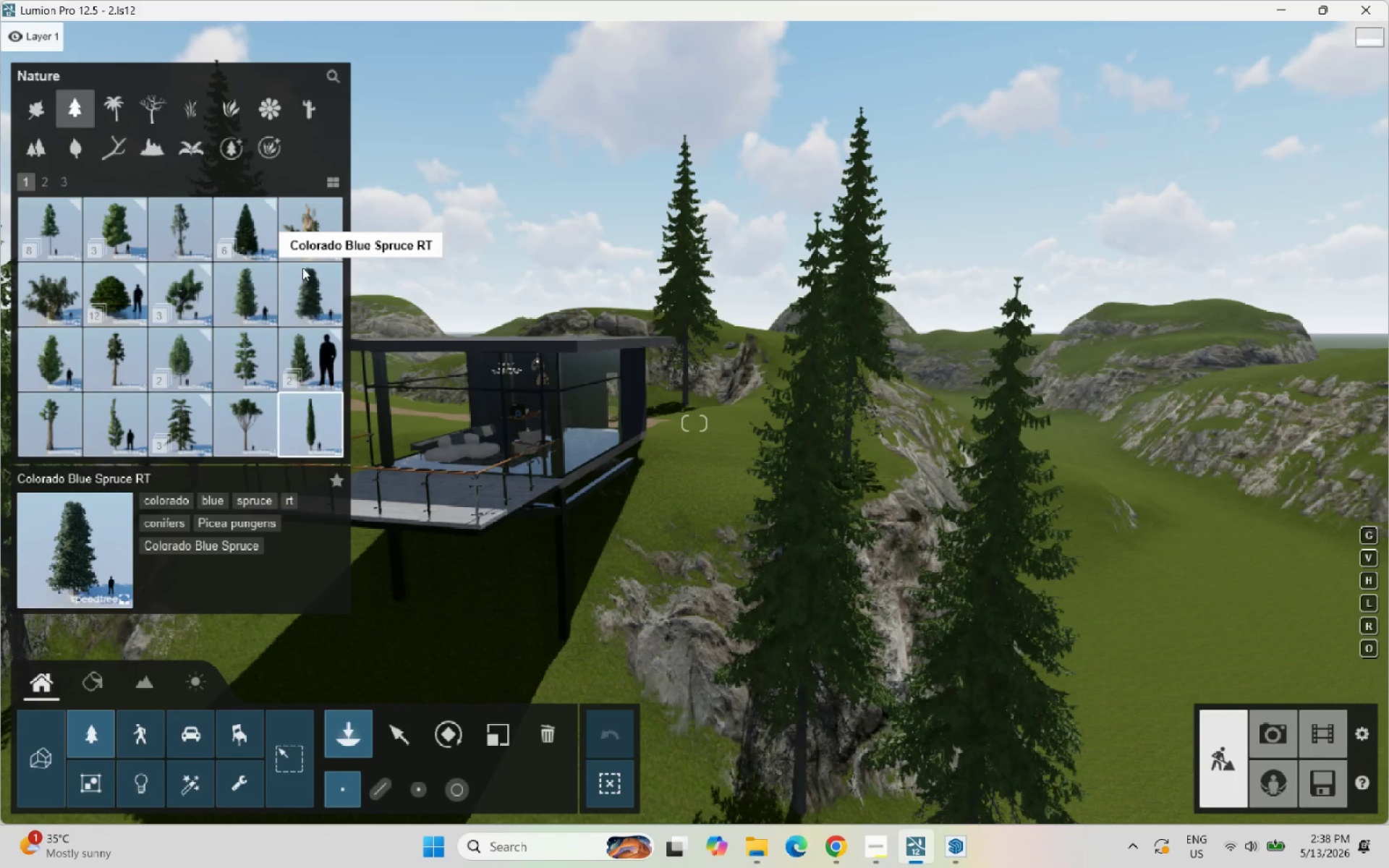 
wait(8.36)
 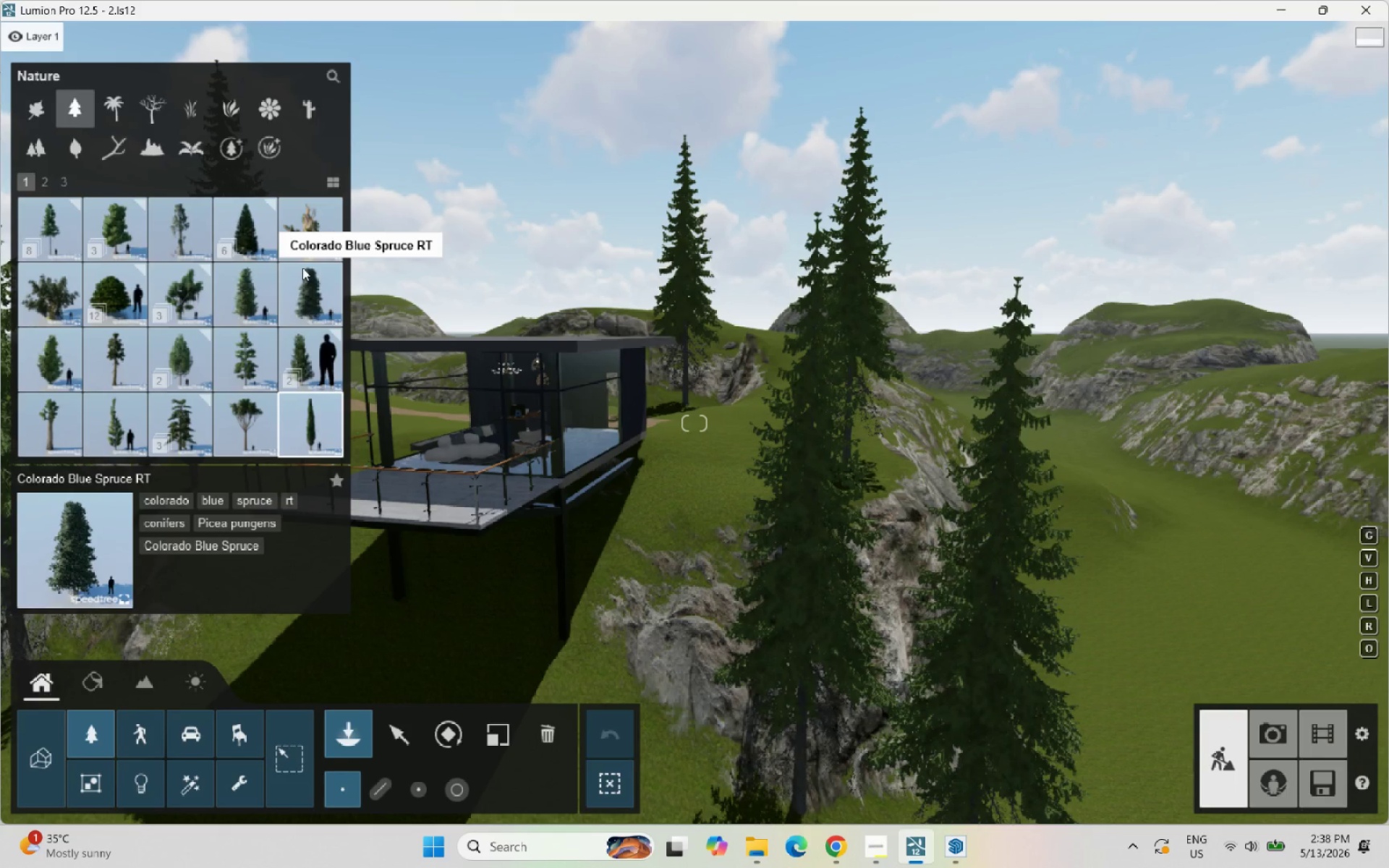 
left_click([38, 218])
 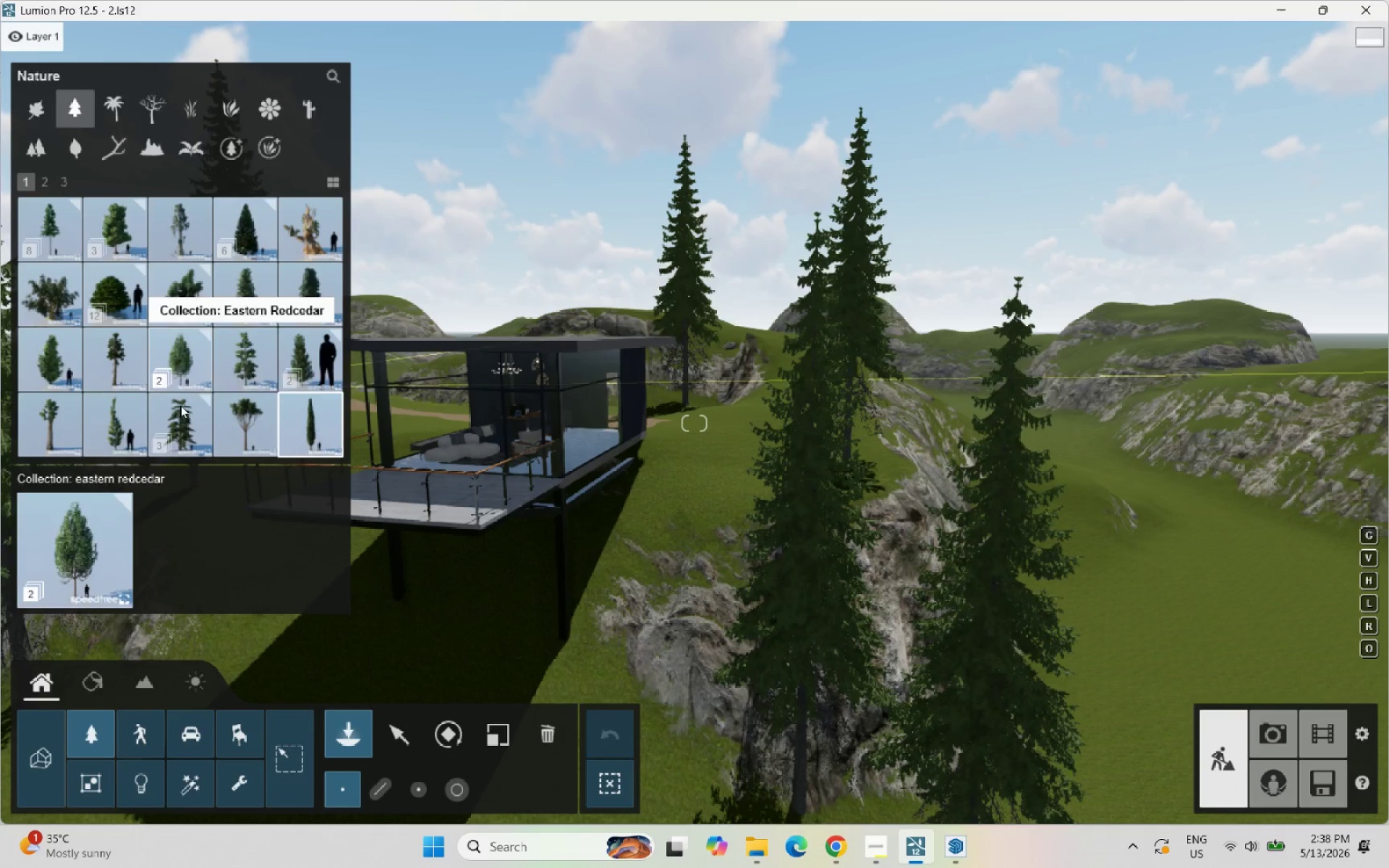 
left_click([183, 409])
 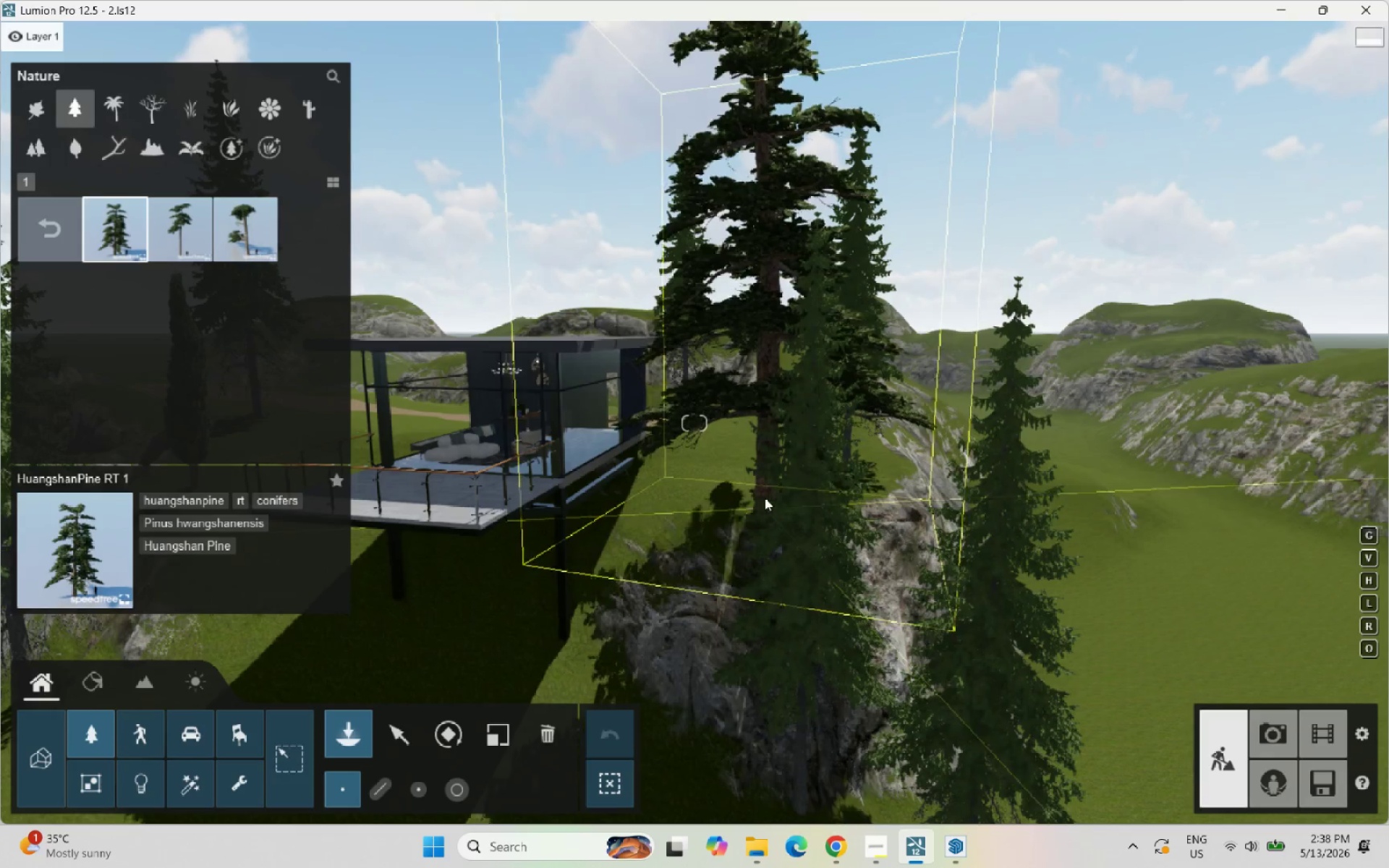 
wait(5.11)
 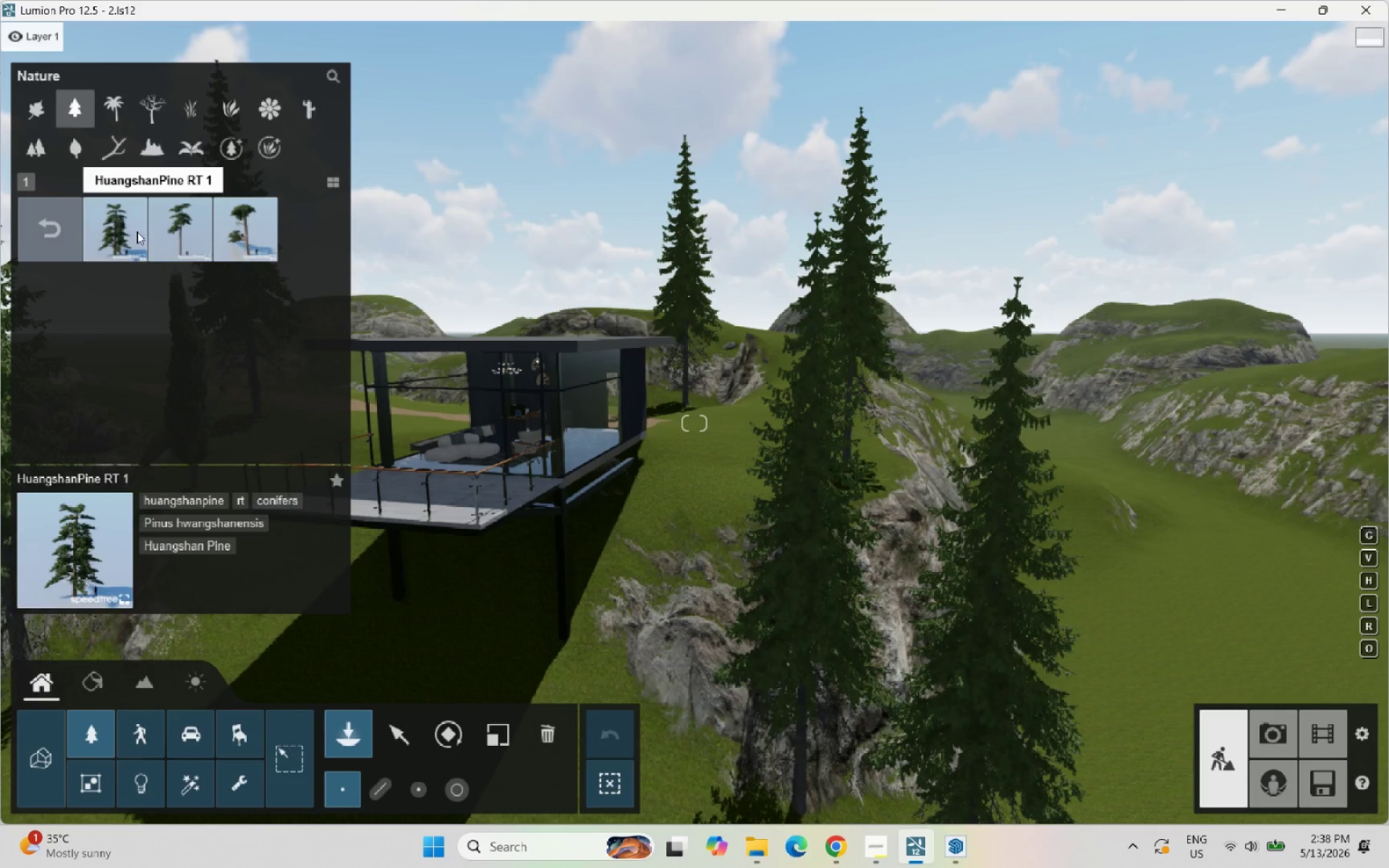 
left_click([59, 217])
 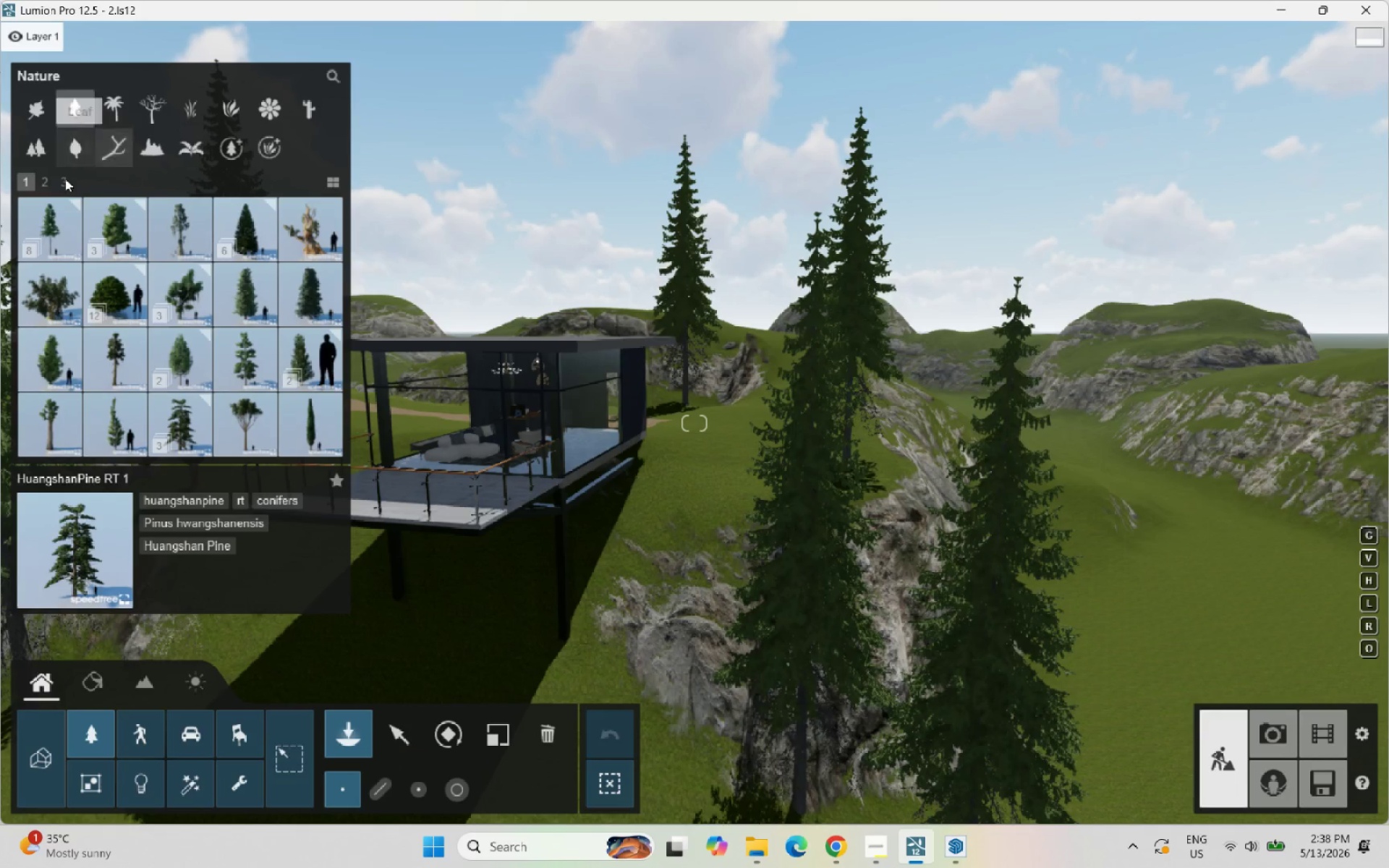 
left_click([41, 182])
 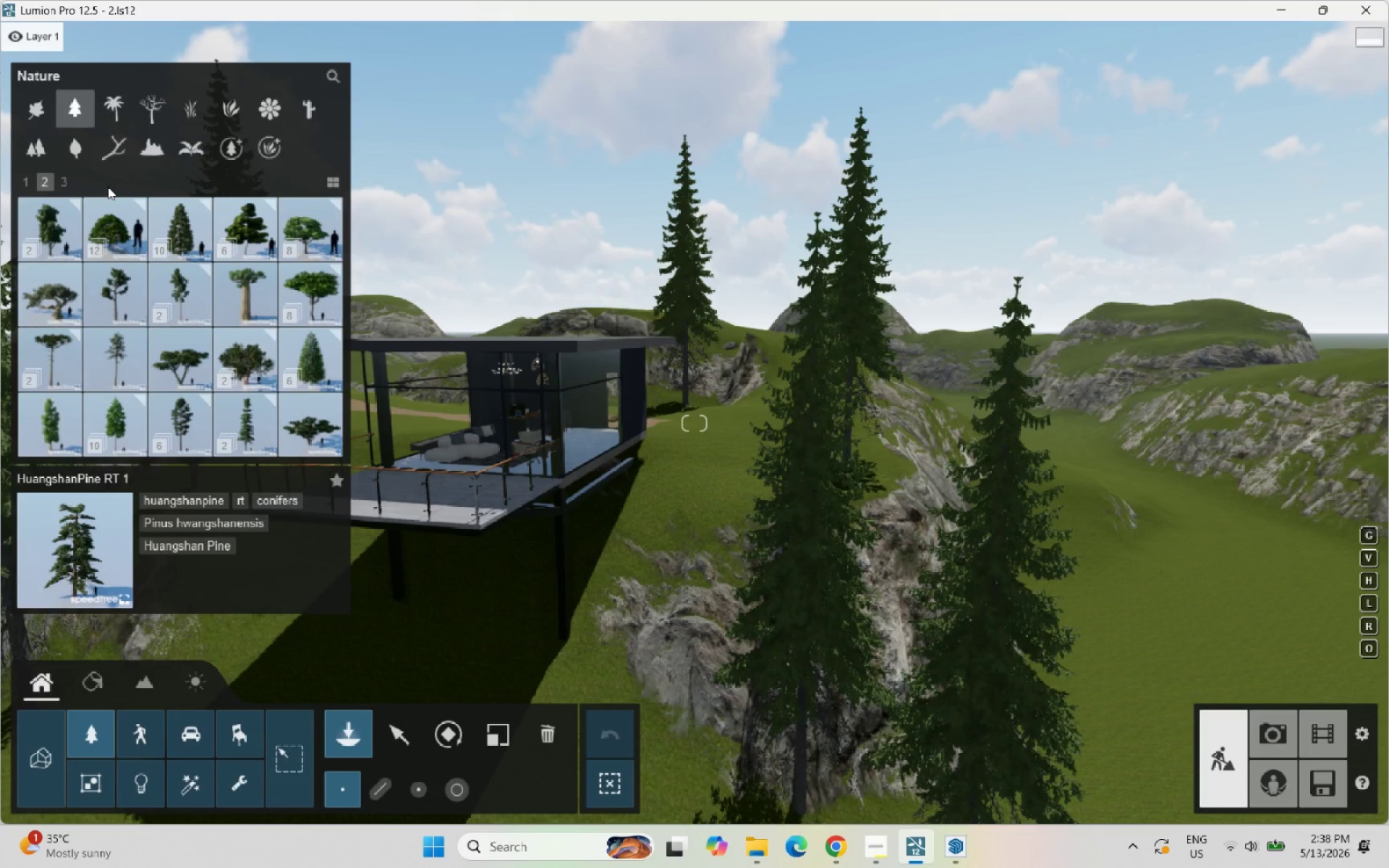 
left_click([249, 422])
 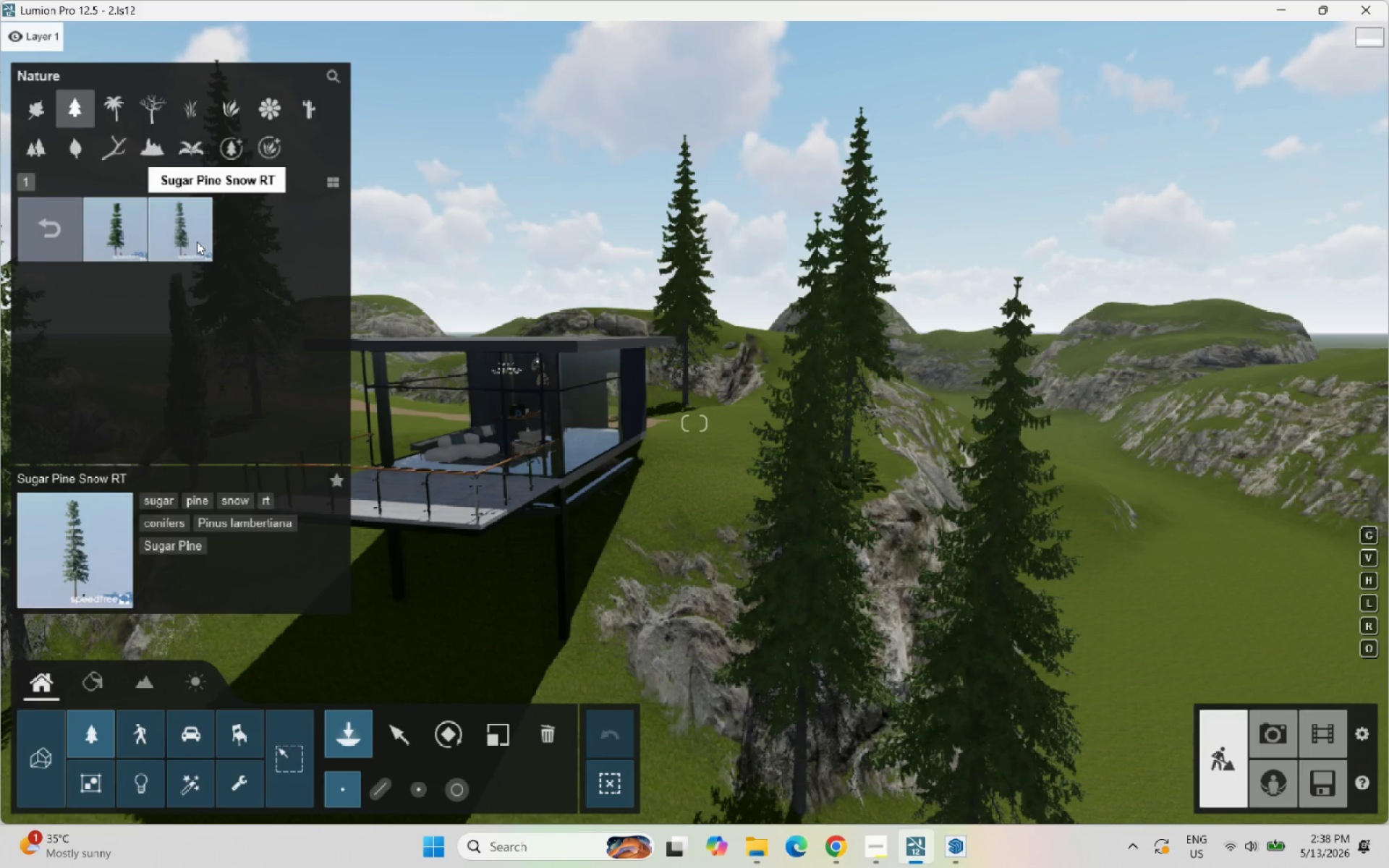 
left_click([119, 247])
 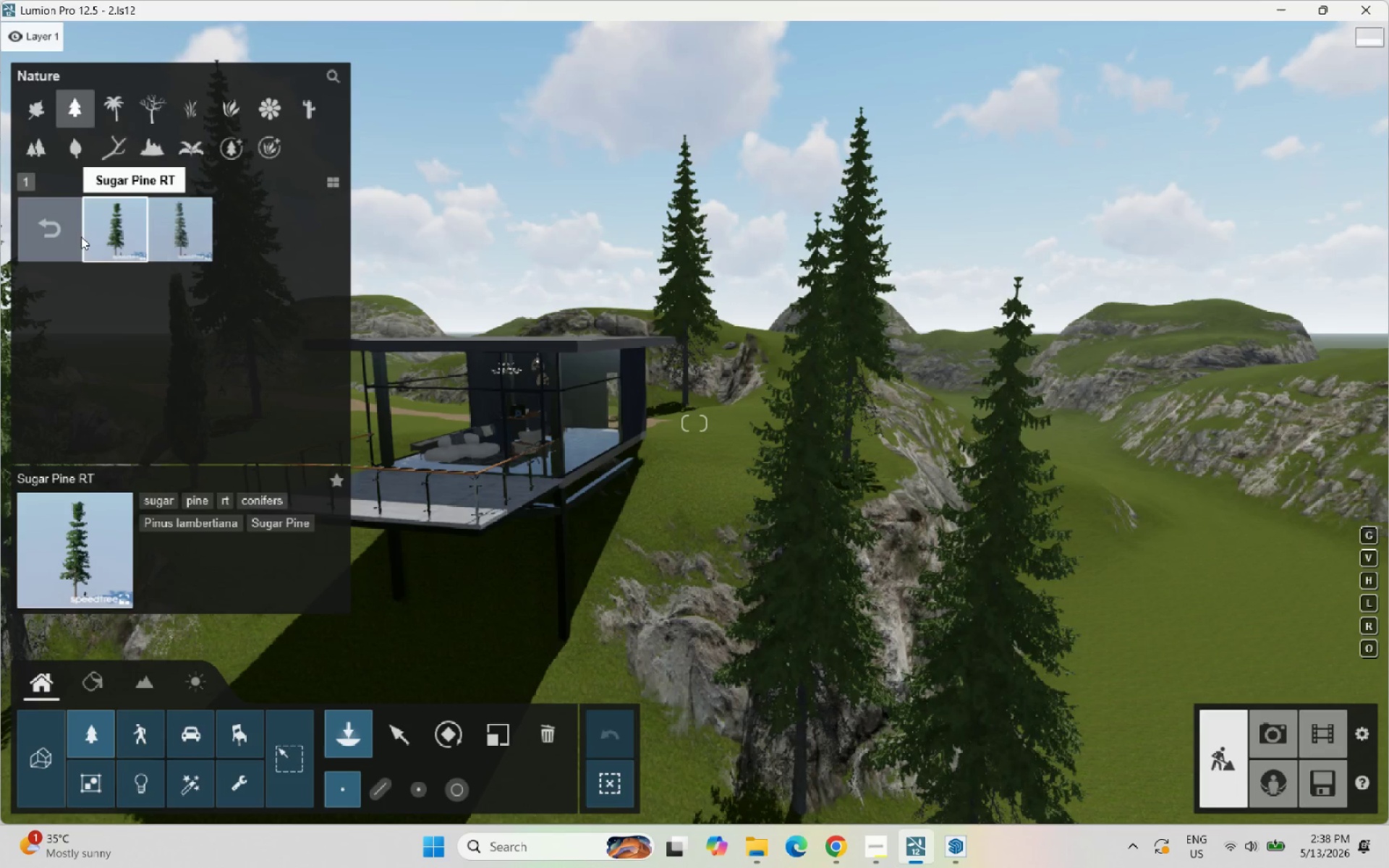 
left_click([69, 234])
 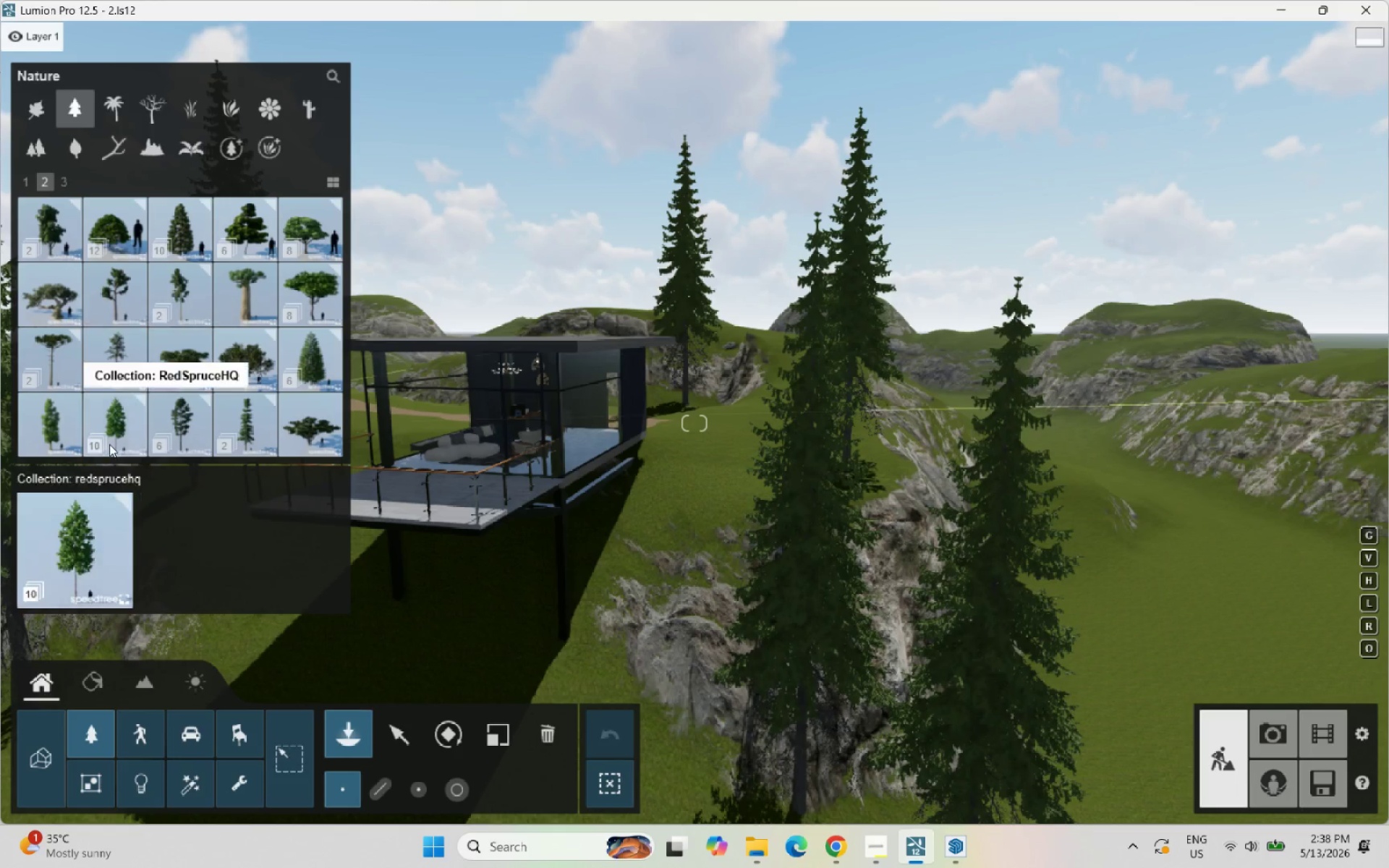 
left_click([122, 438])
 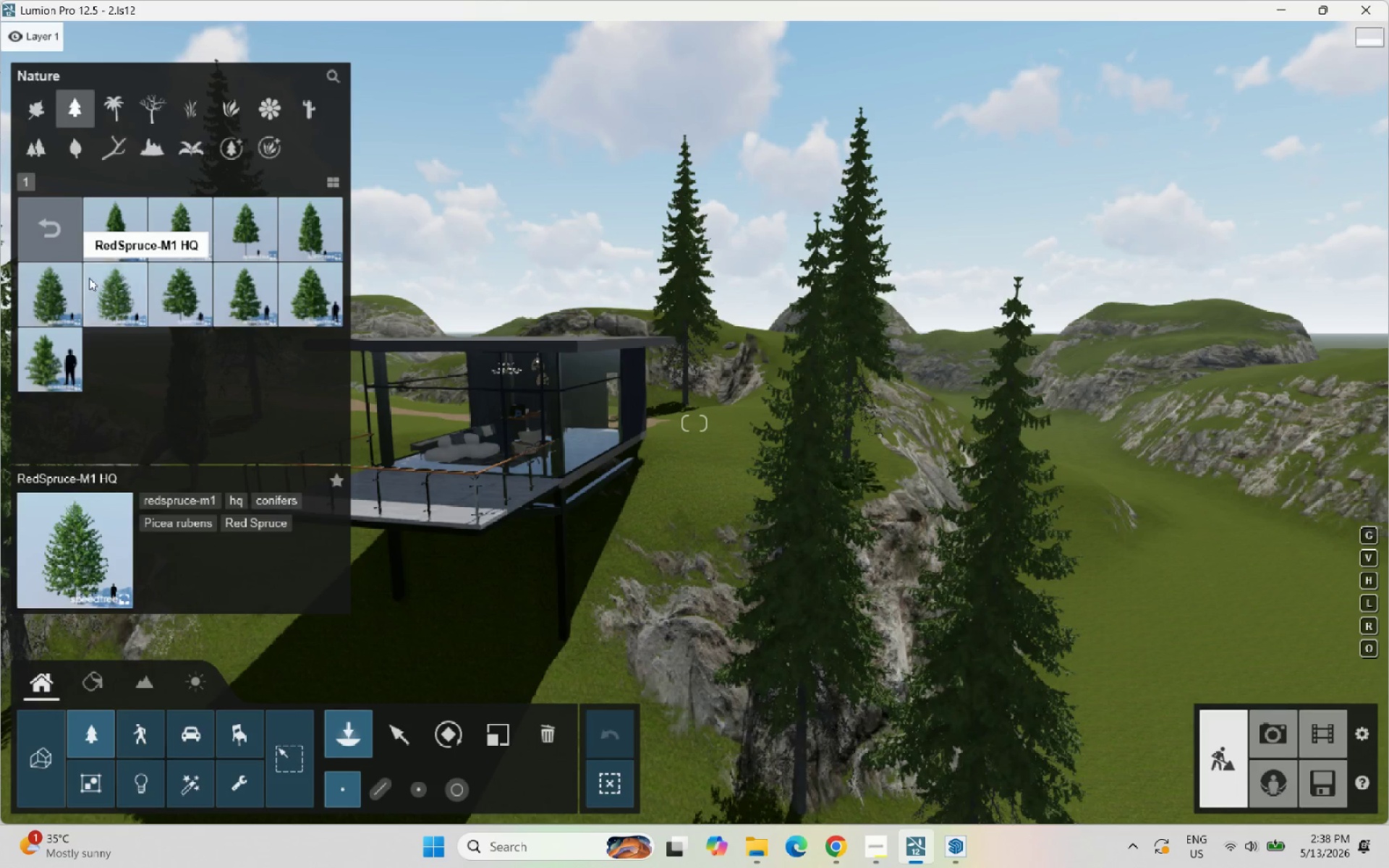 
left_click([41, 237])
 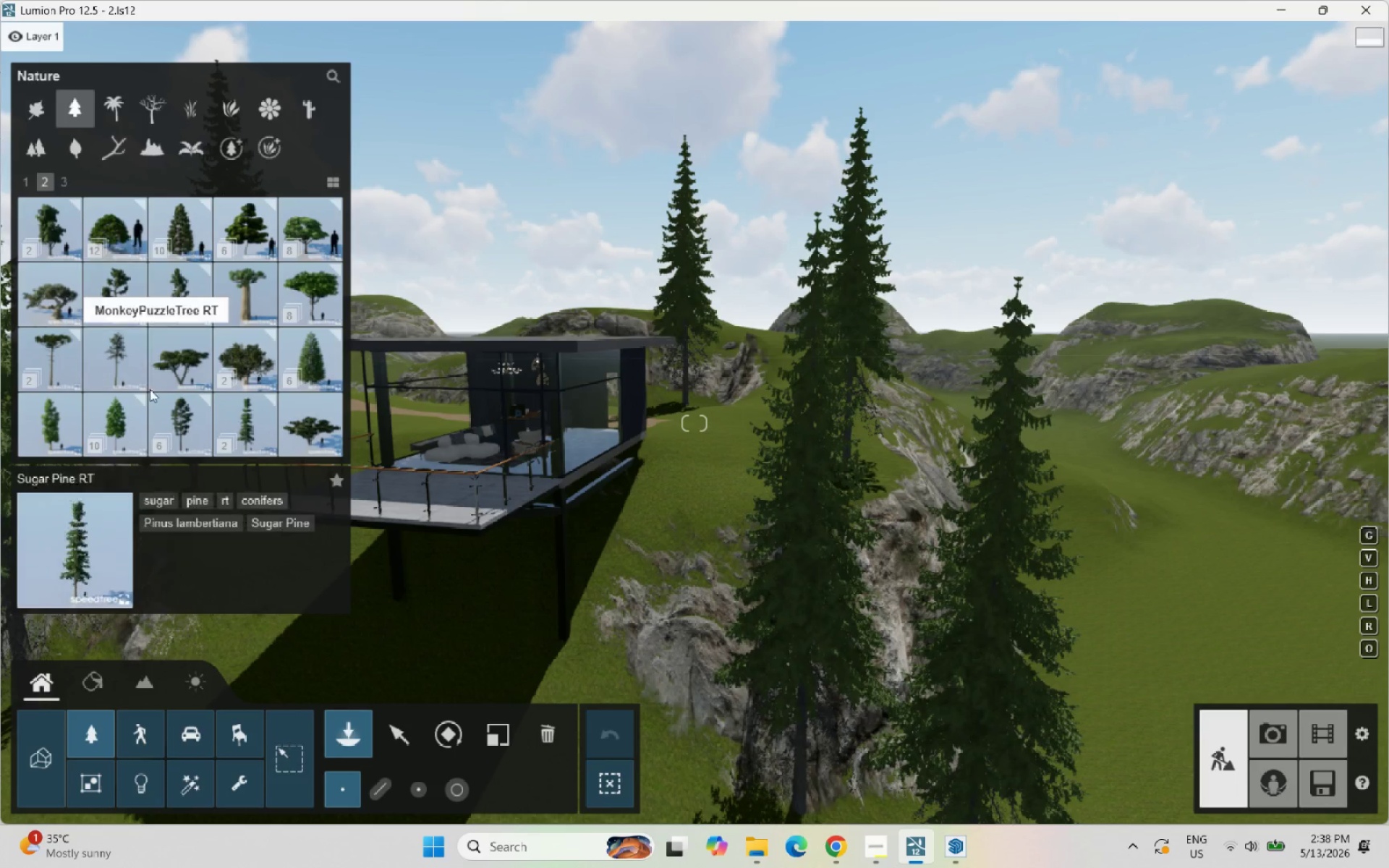 
left_click([133, 416])
 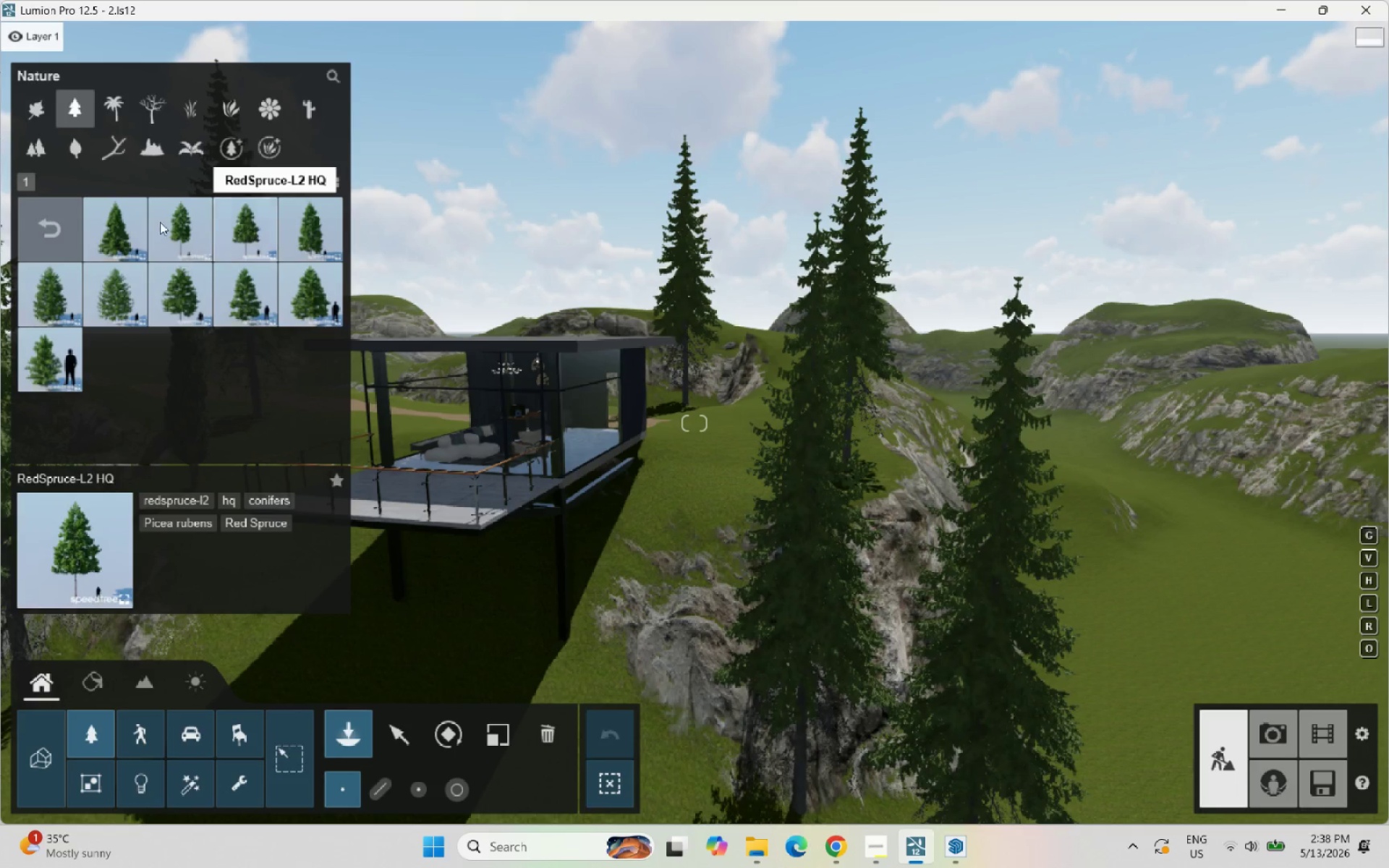 
left_click([35, 215])
 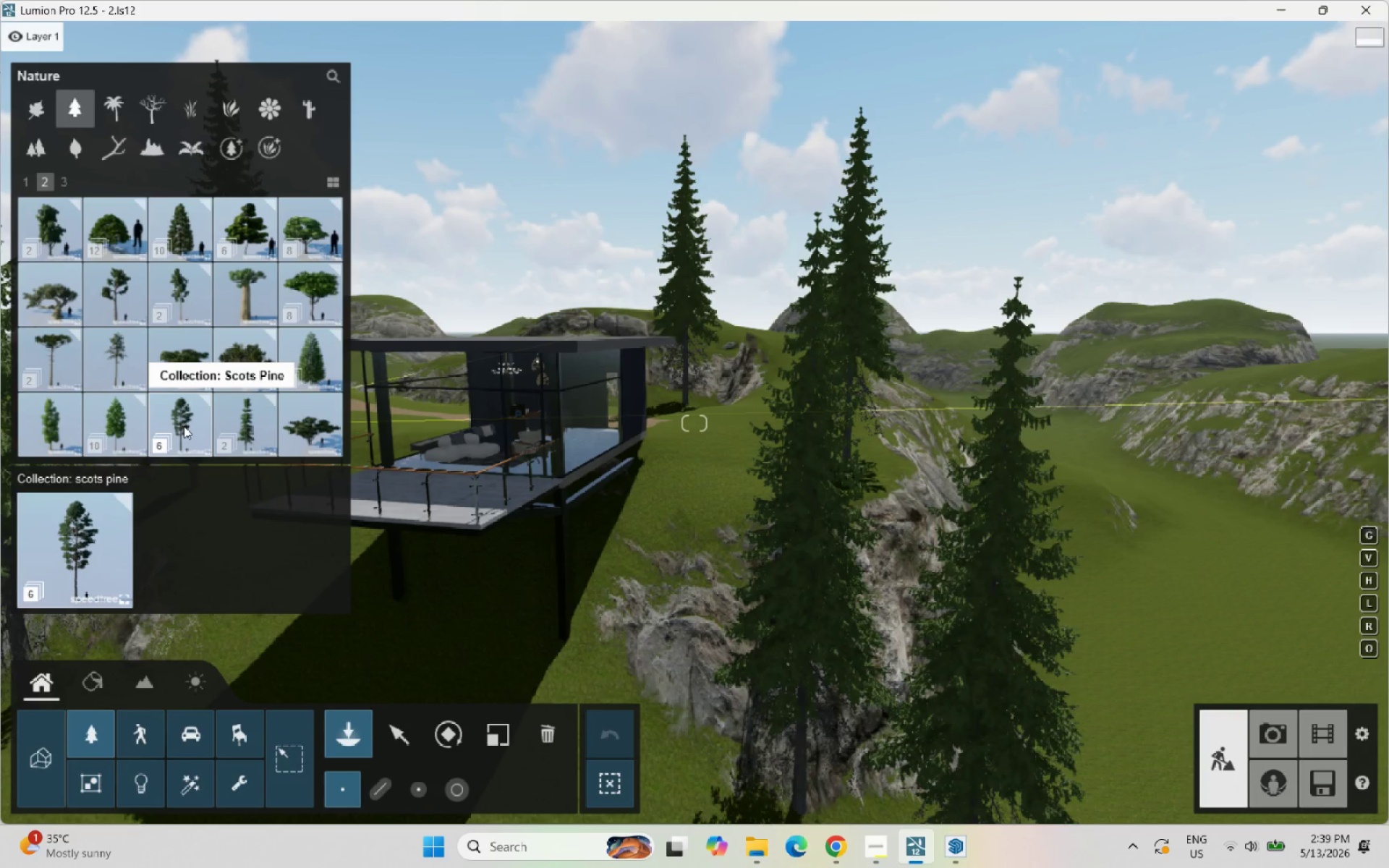 
wait(5.25)
 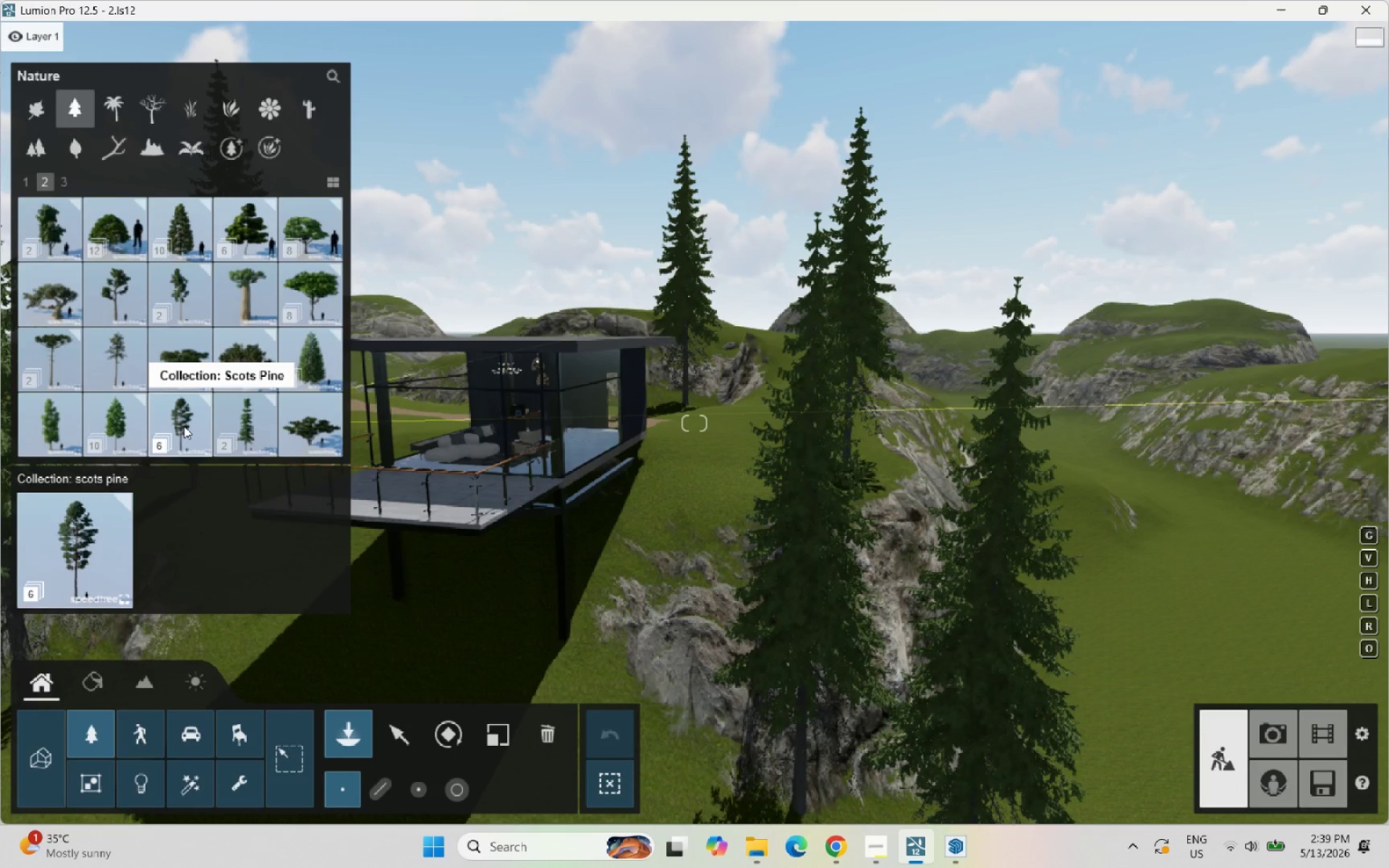 
left_click([246, 420])
 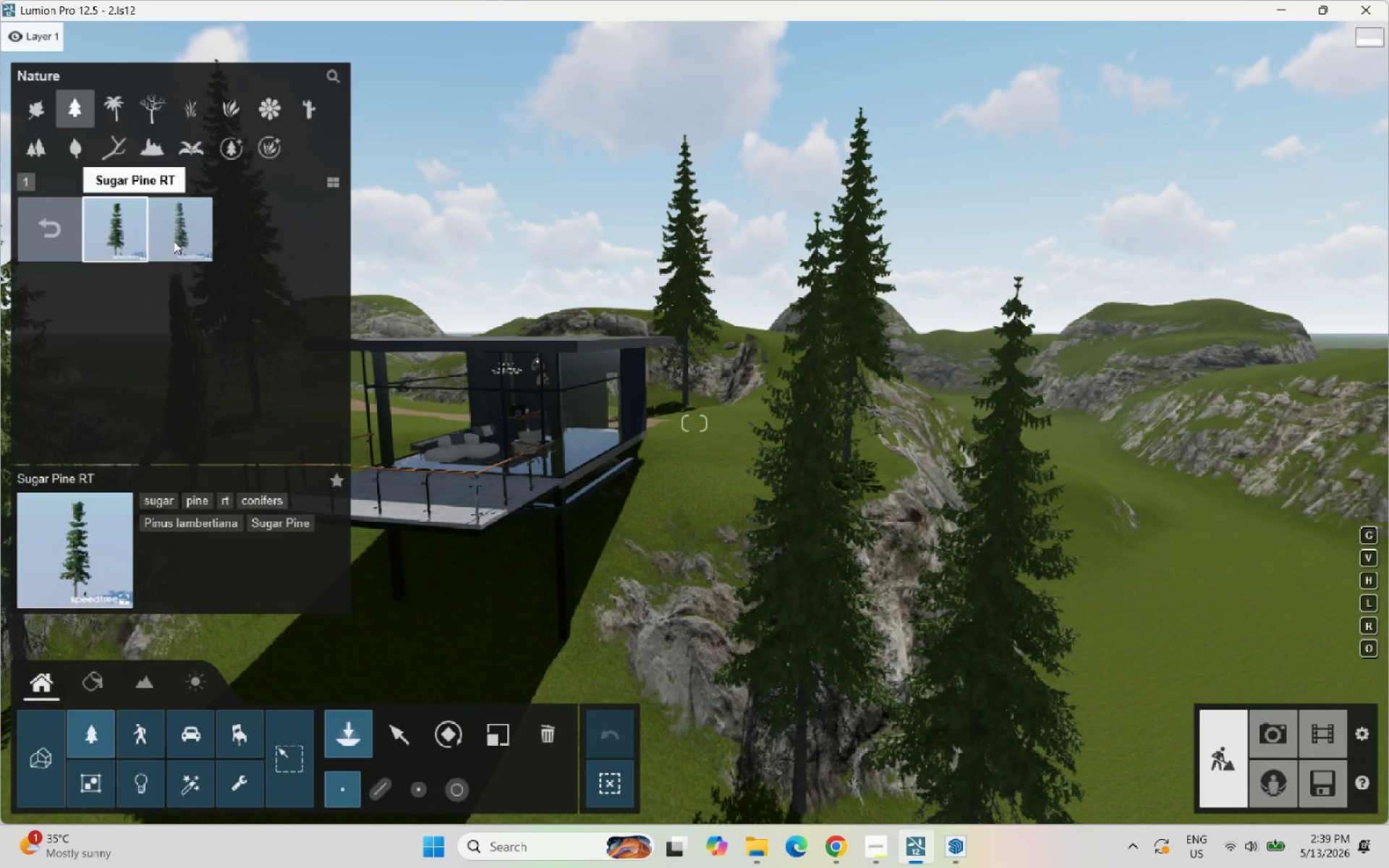 
left_click([179, 241])
 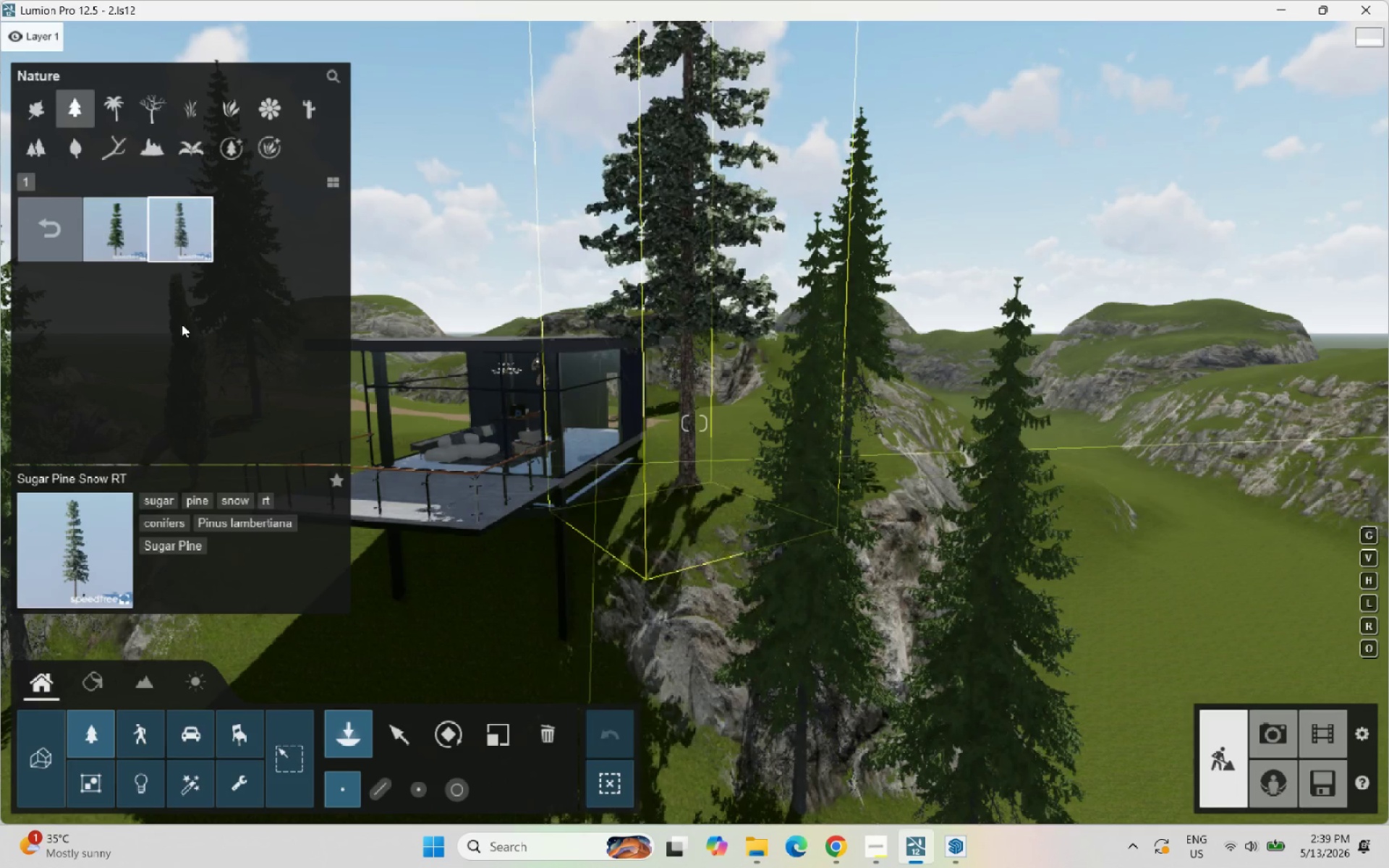 
left_click([121, 214])
 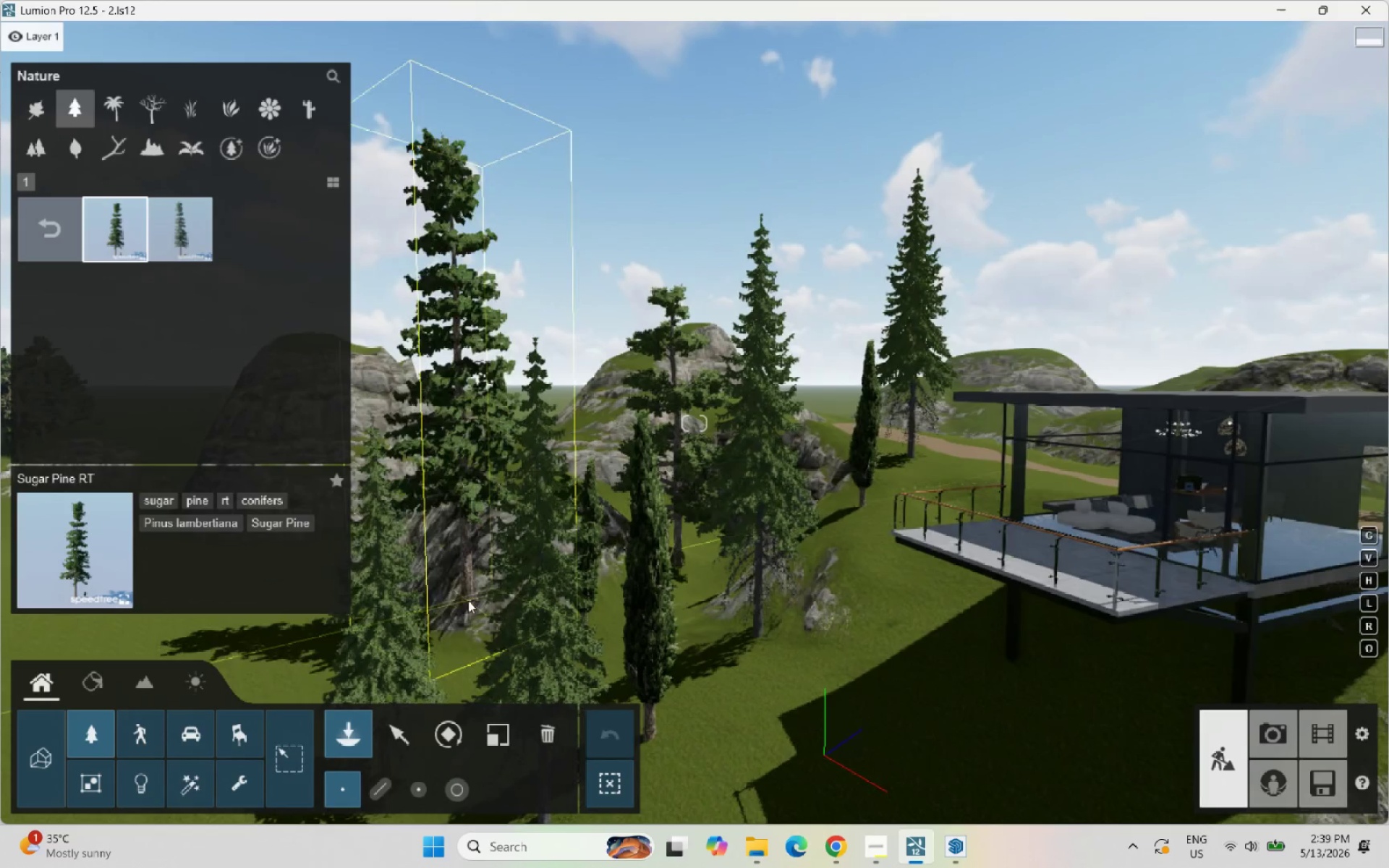 
wait(6.06)
 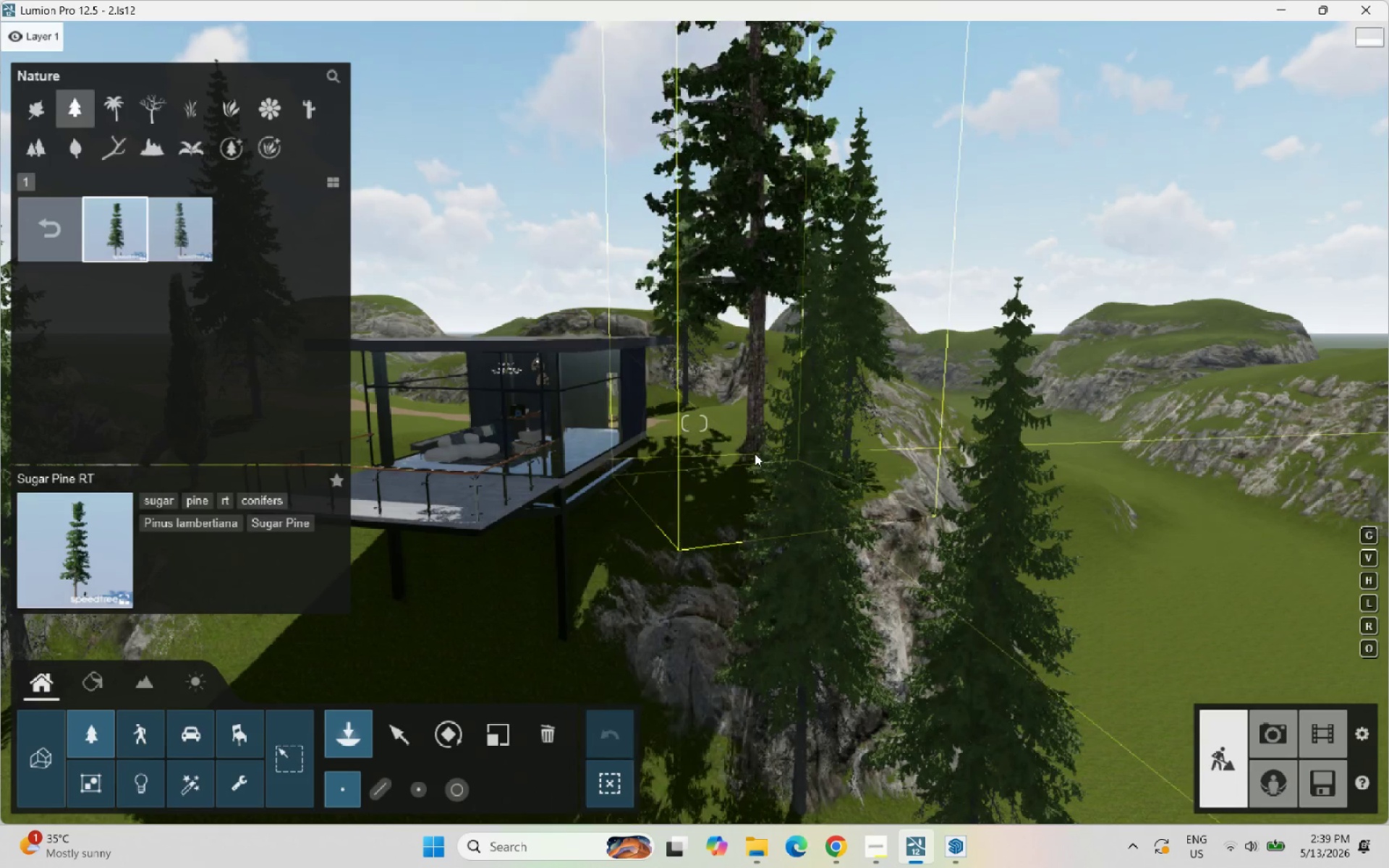 
left_click([349, 623])
 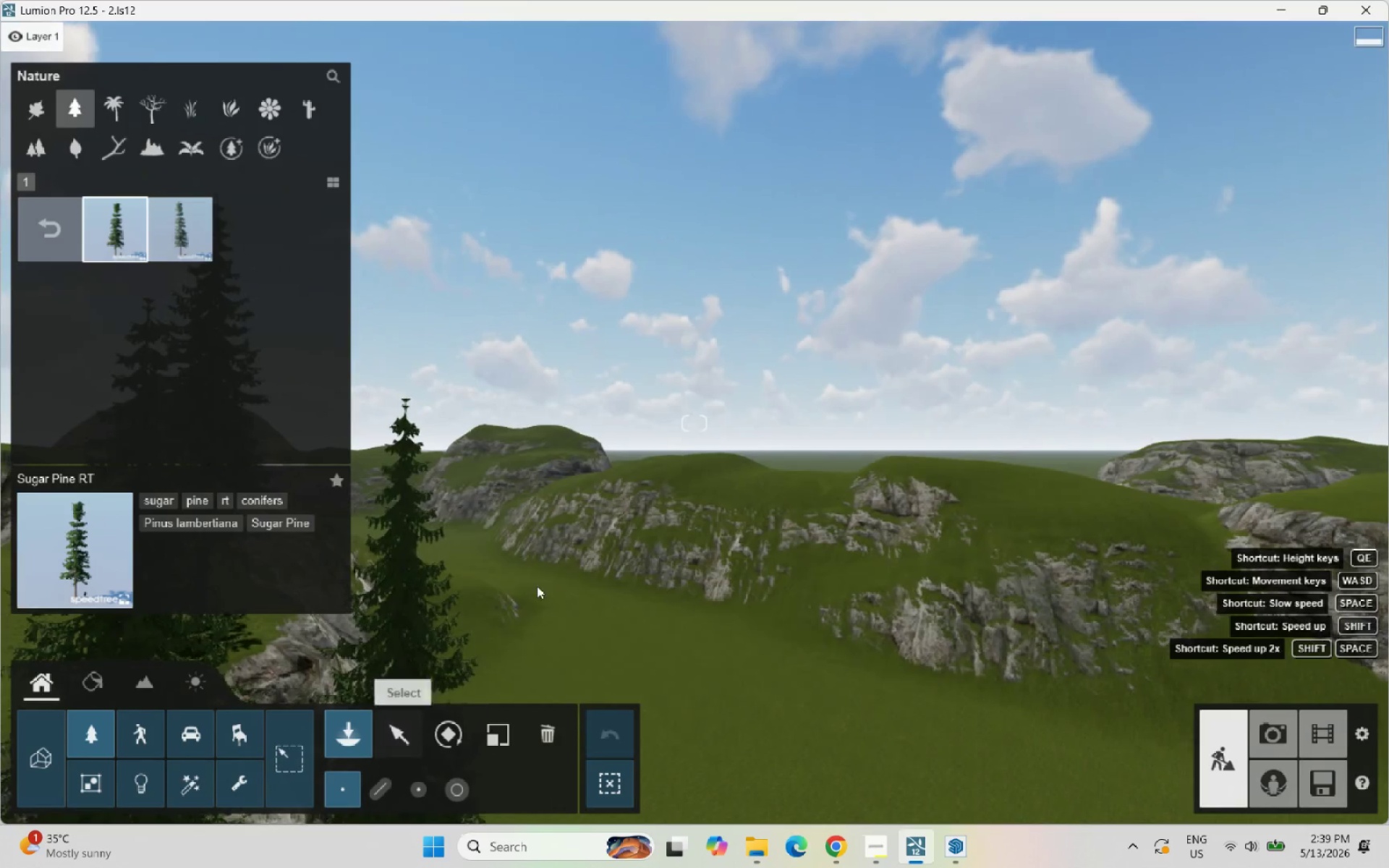 
left_click([528, 609])
 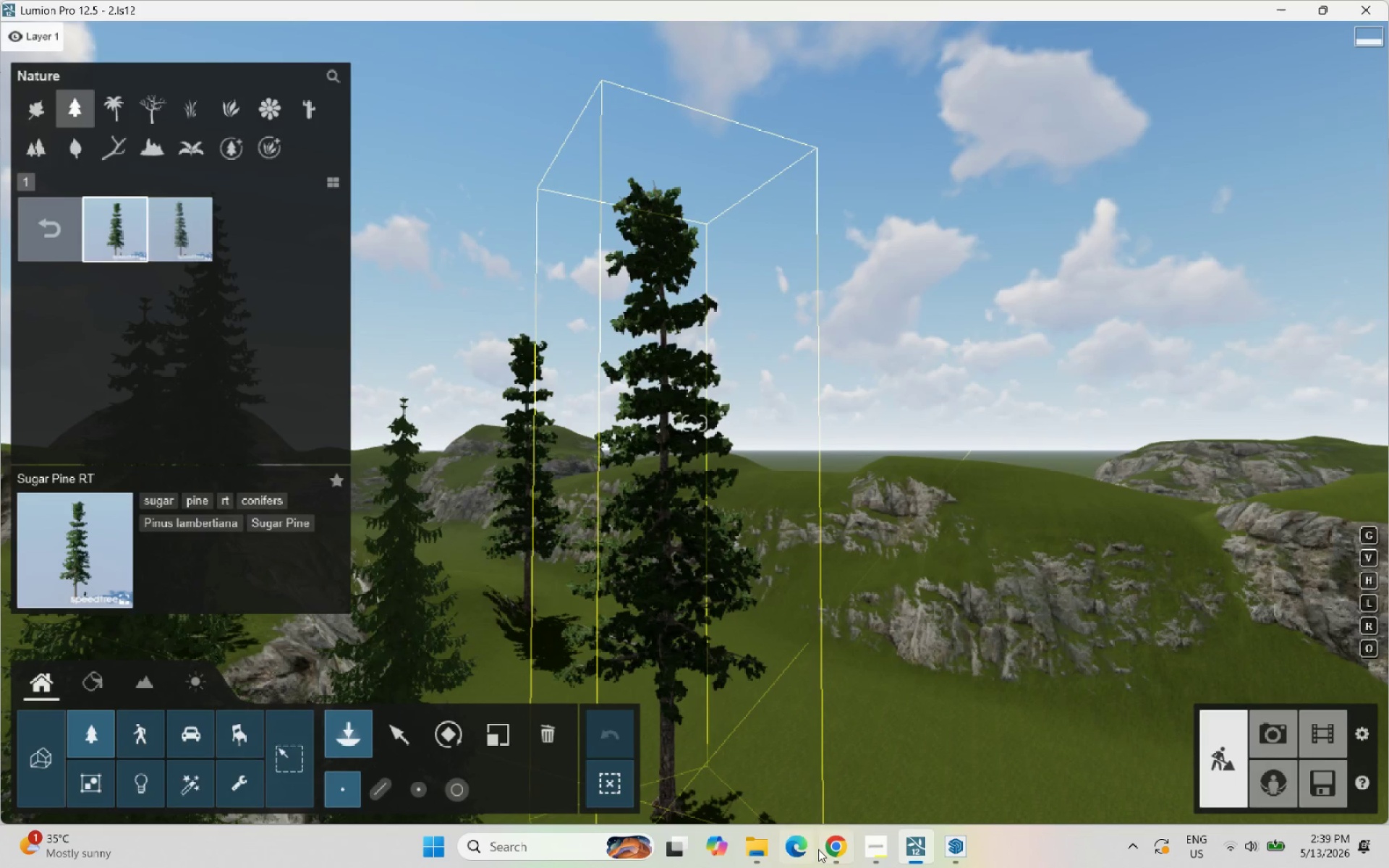 
left_click([834, 849])
 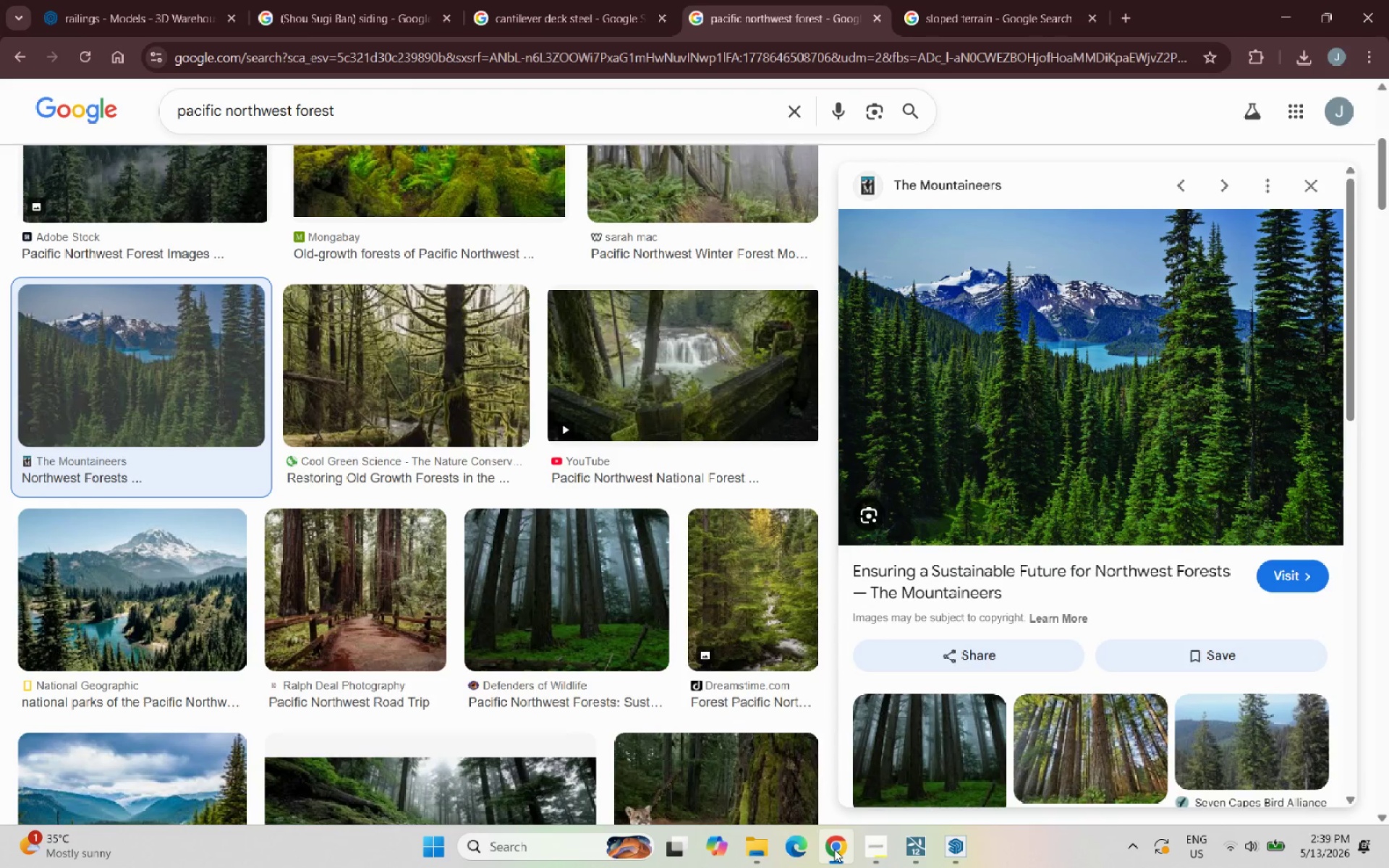 
left_click([834, 849])
 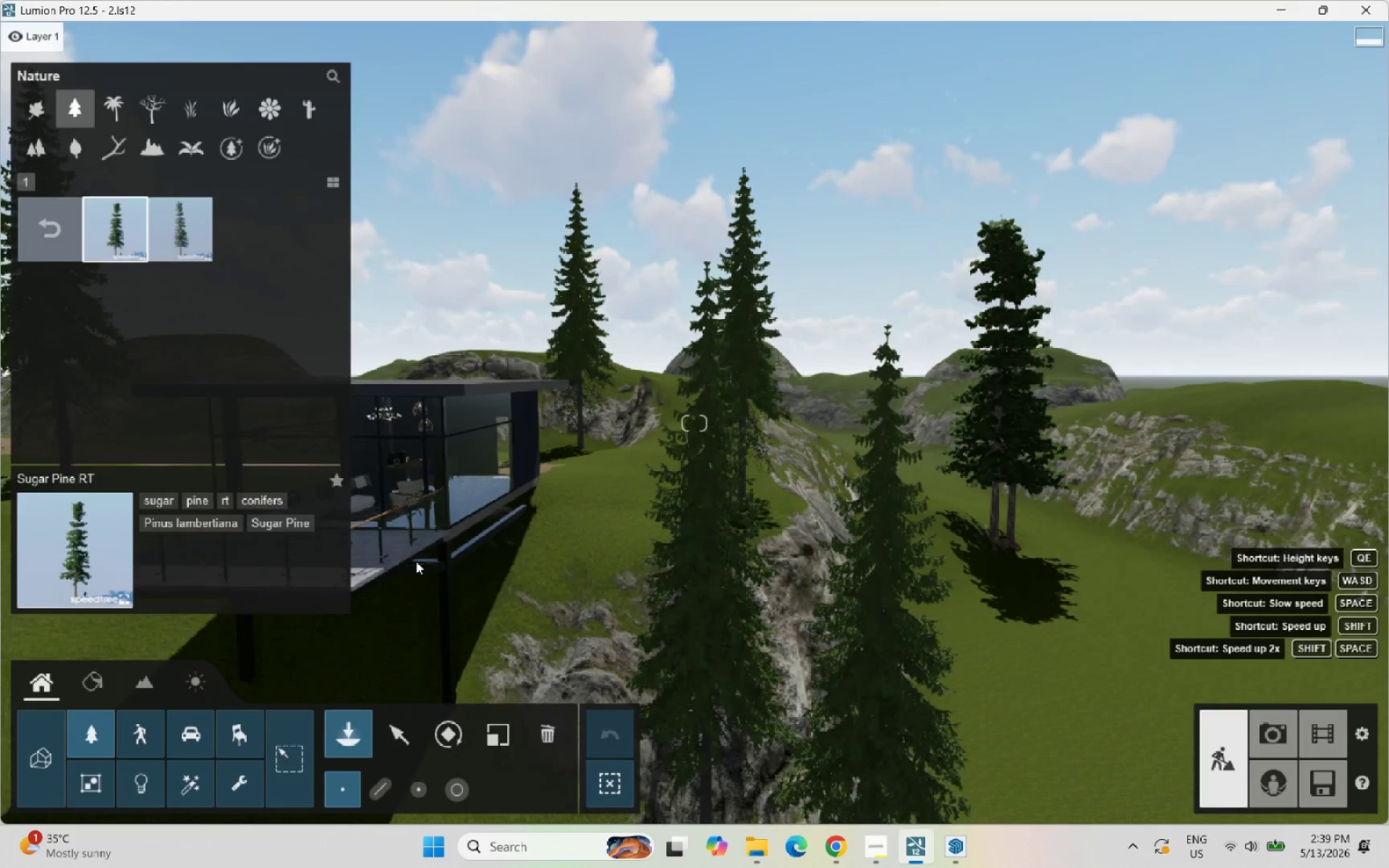 
left_click([46, 209])
 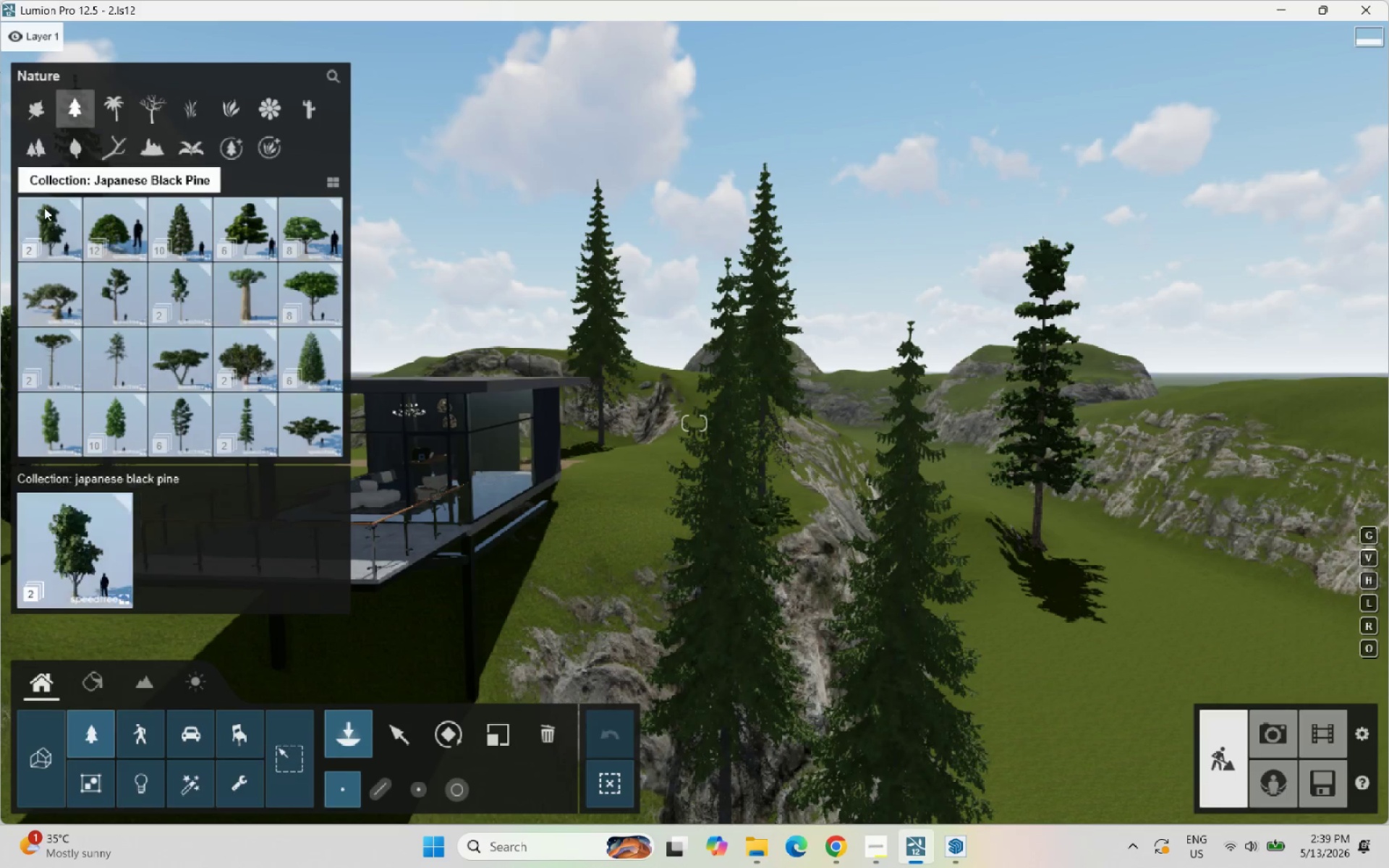 
left_click([63, 183])
 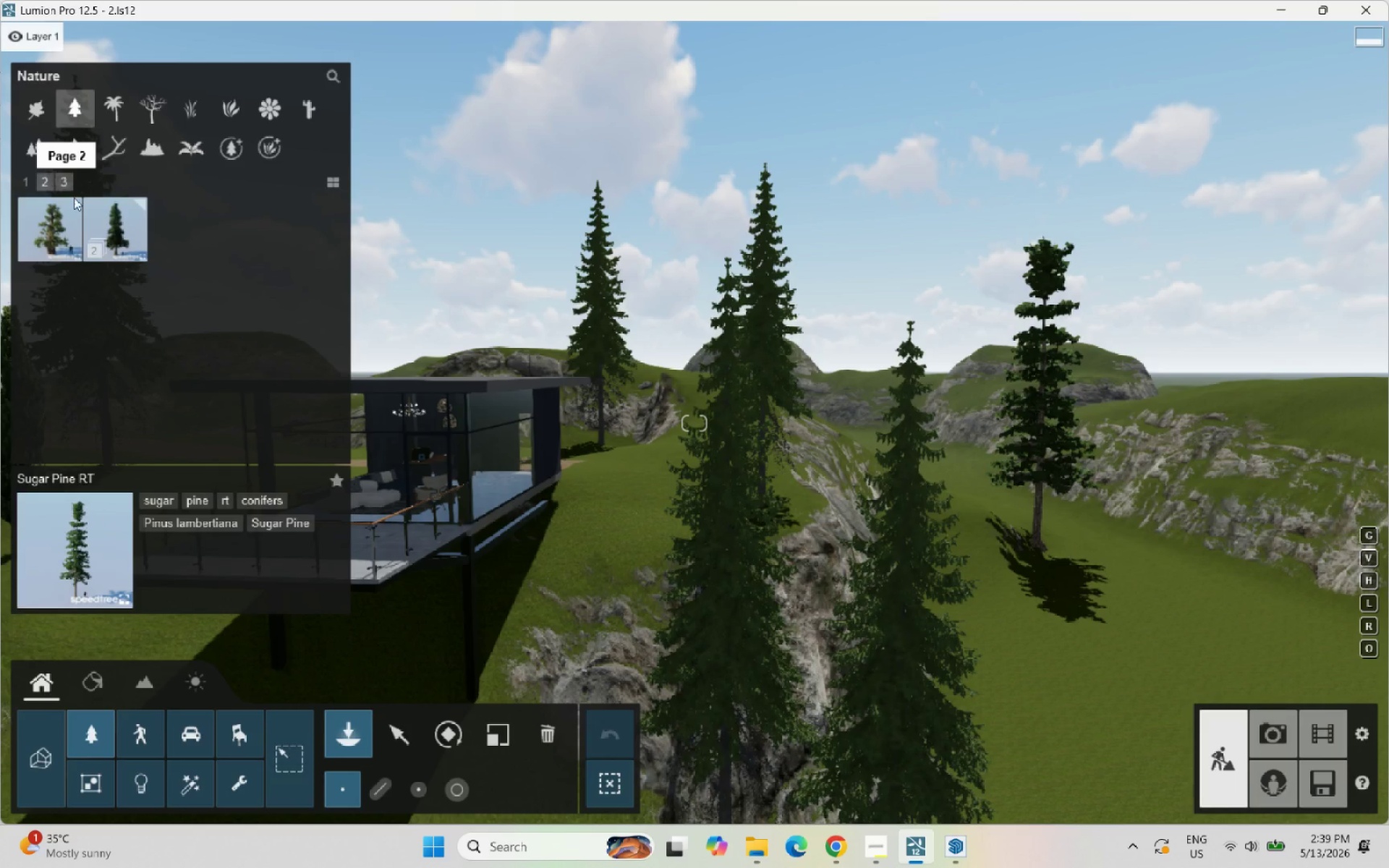 
left_click([131, 233])
 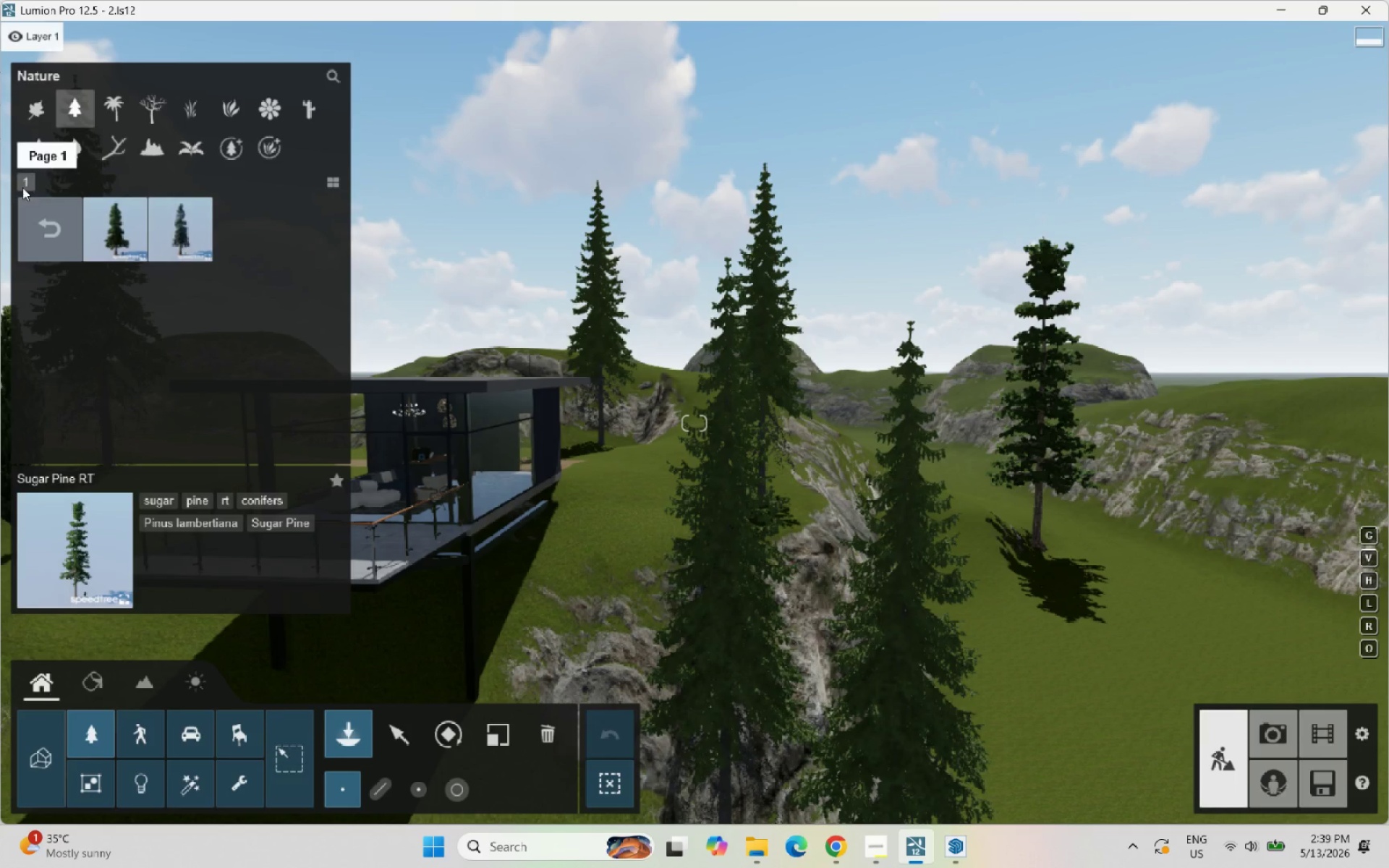 
left_click([43, 217])
 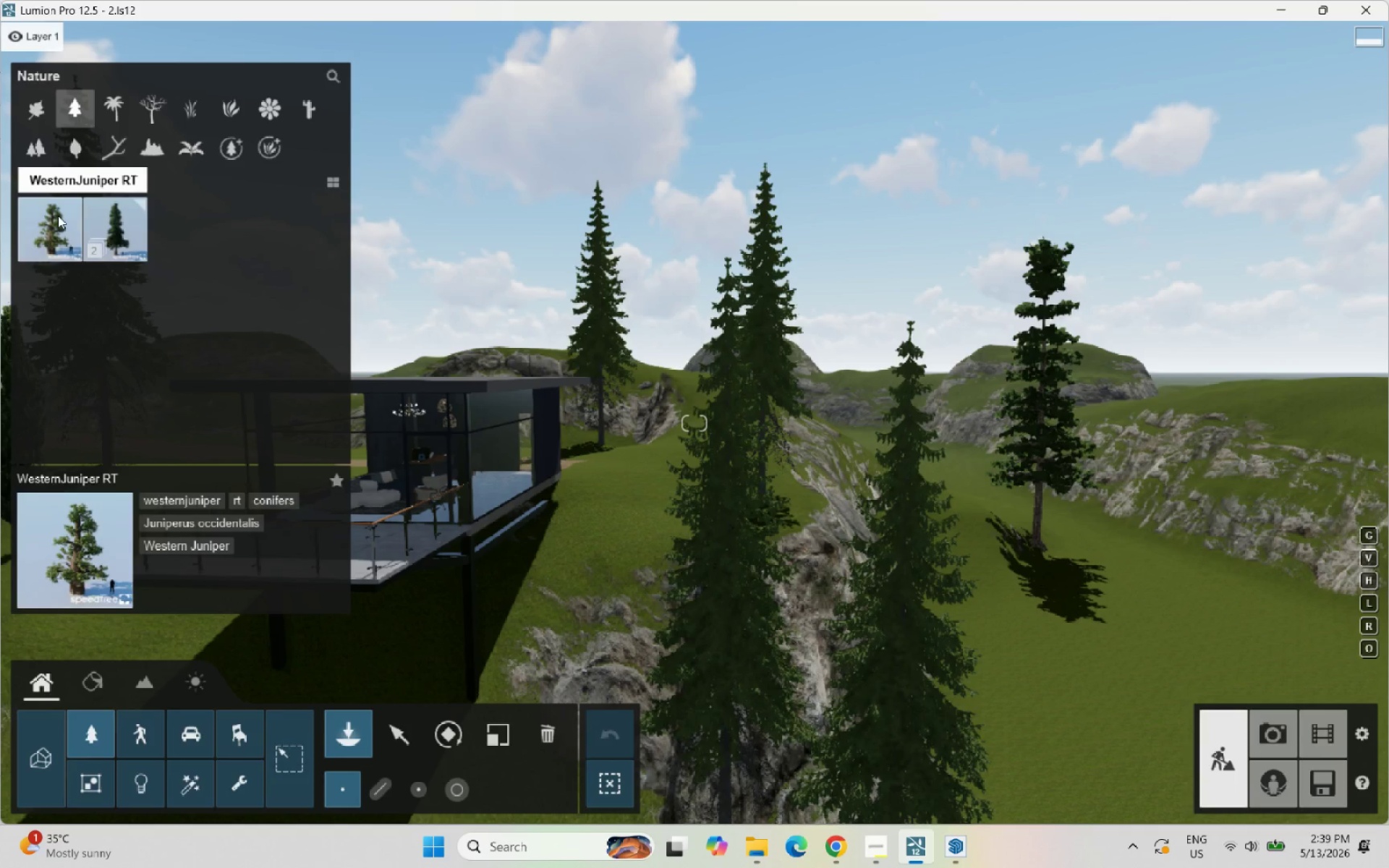 
left_click([39, 182])
 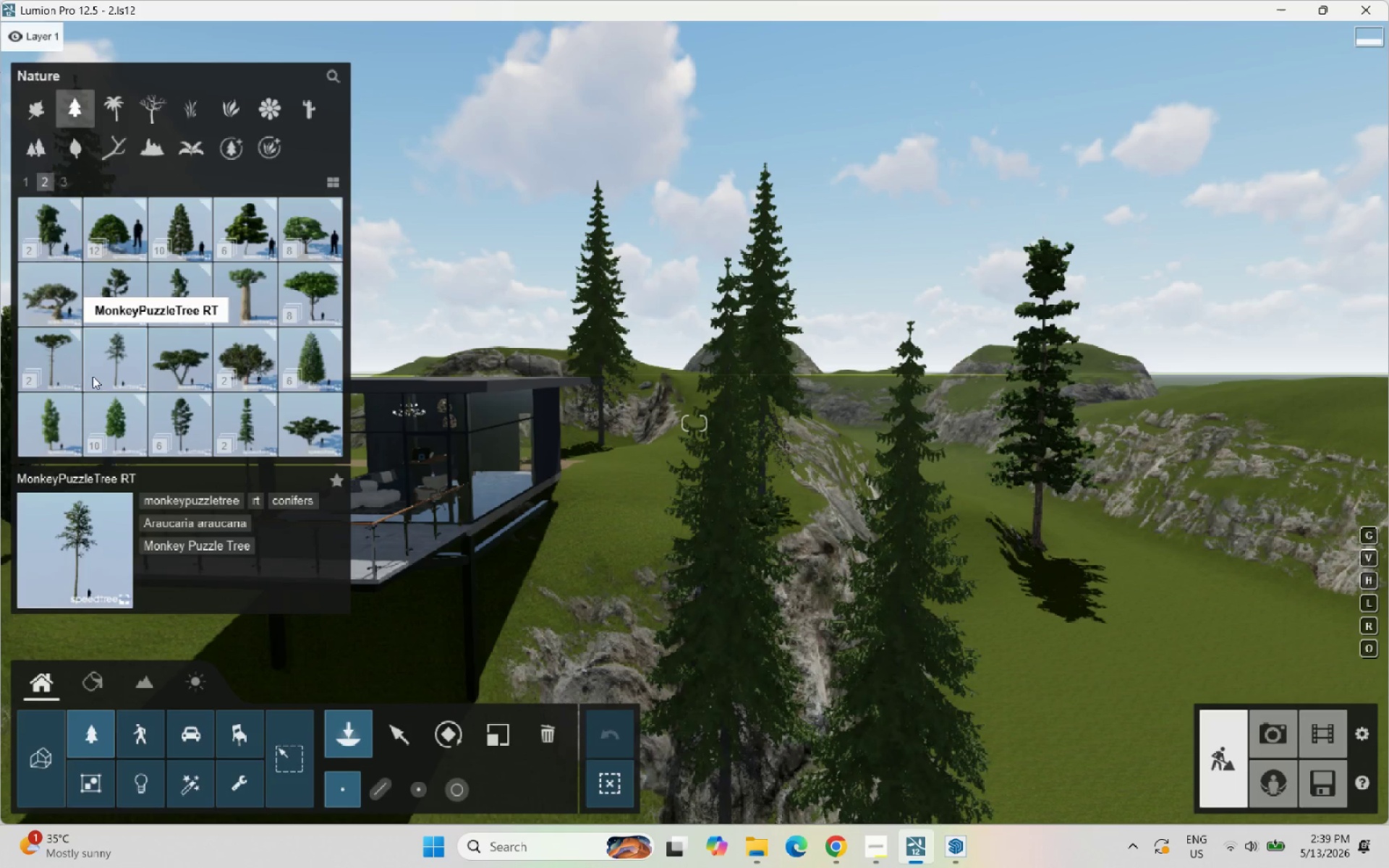 
left_click([245, 408])
 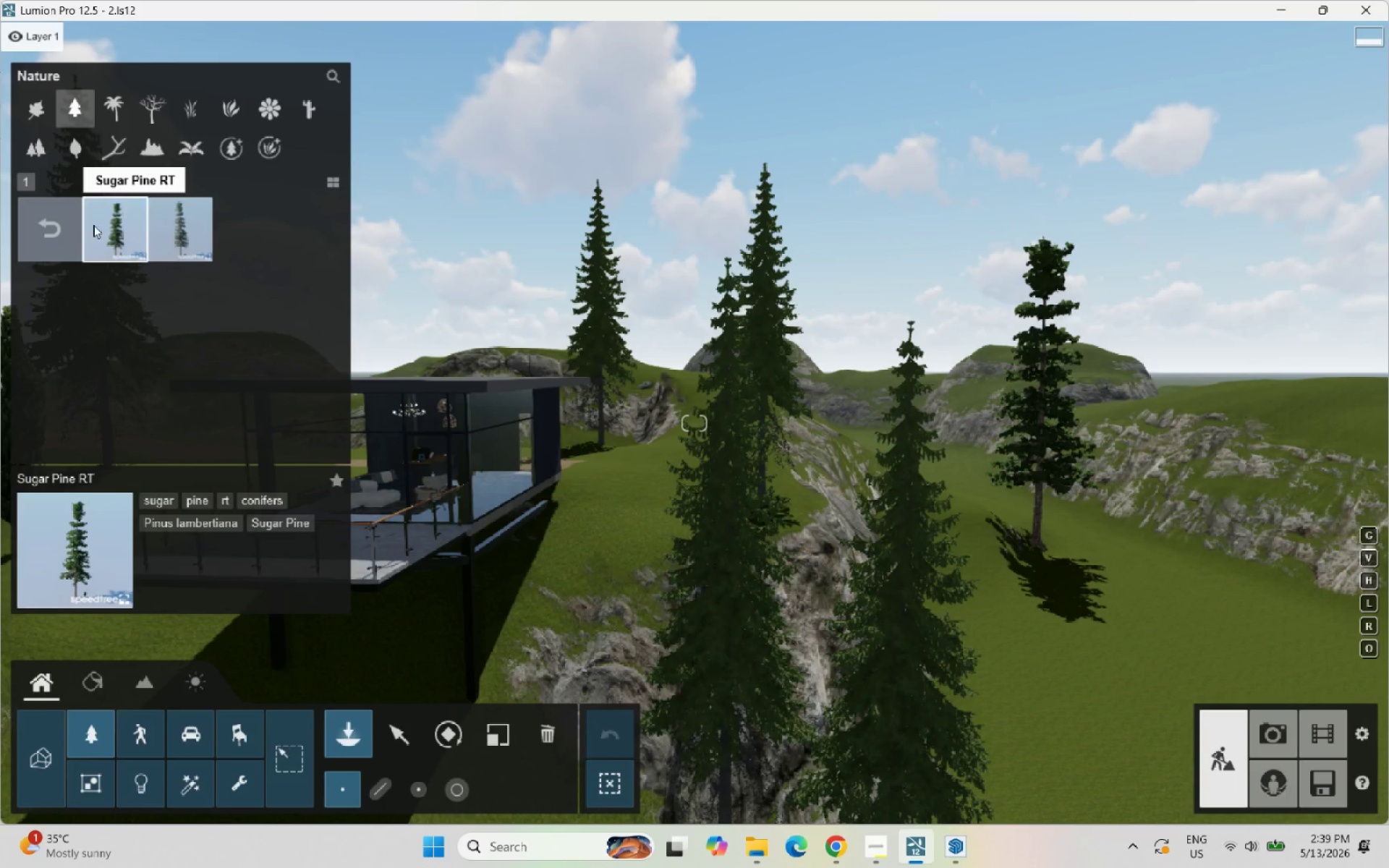 
left_click([65, 228])
 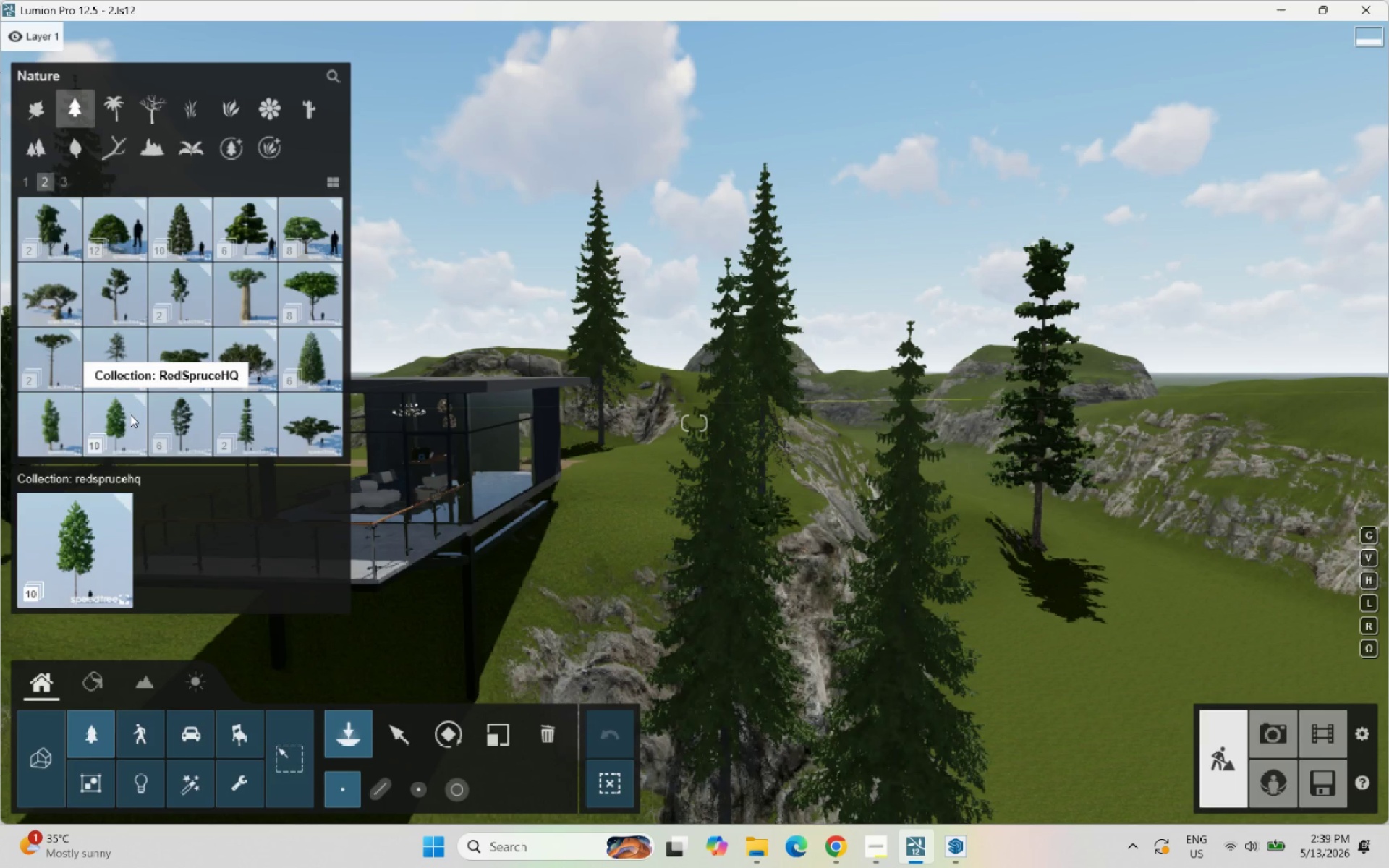 
left_click([127, 418])
 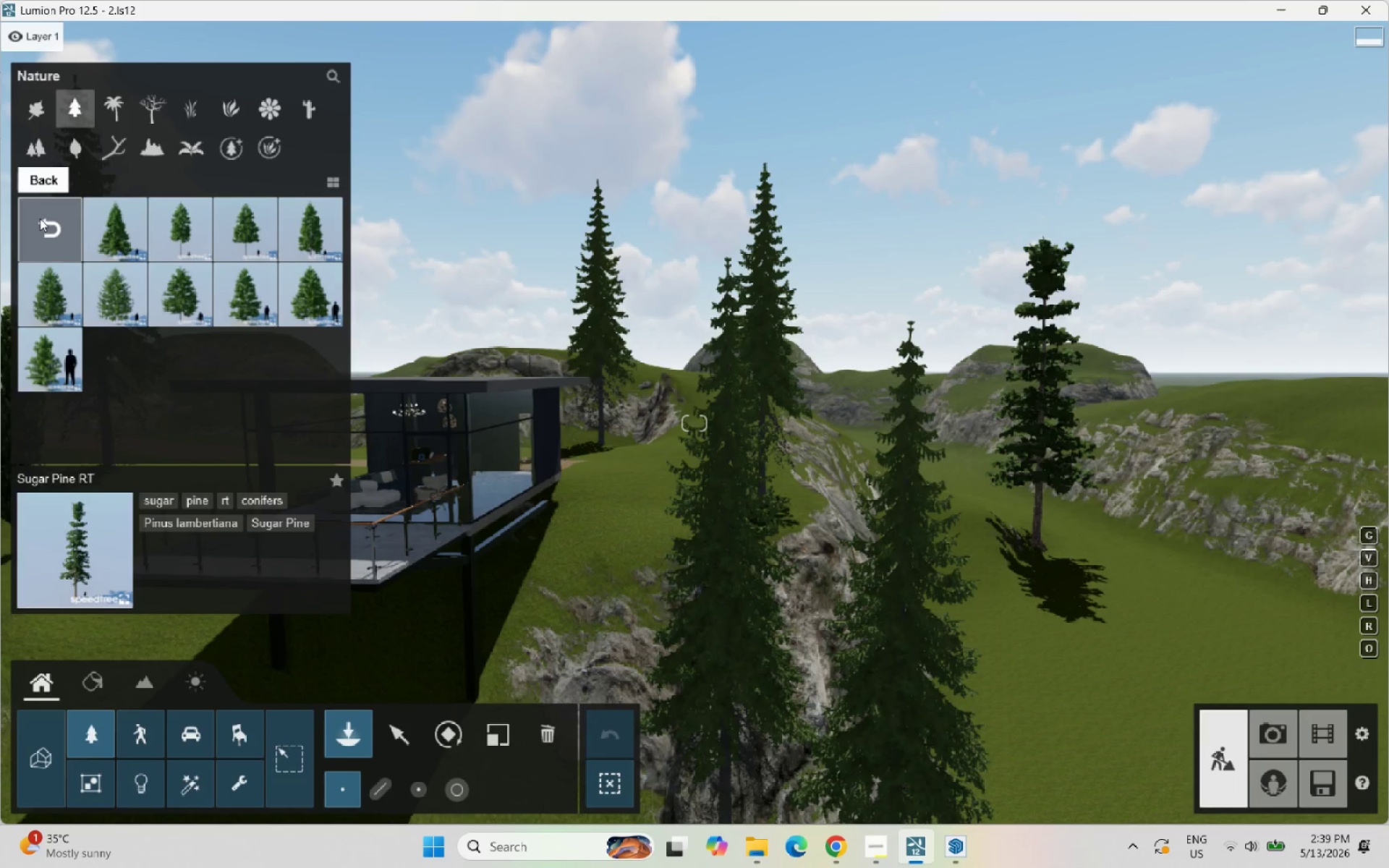 
left_click([111, 236])
 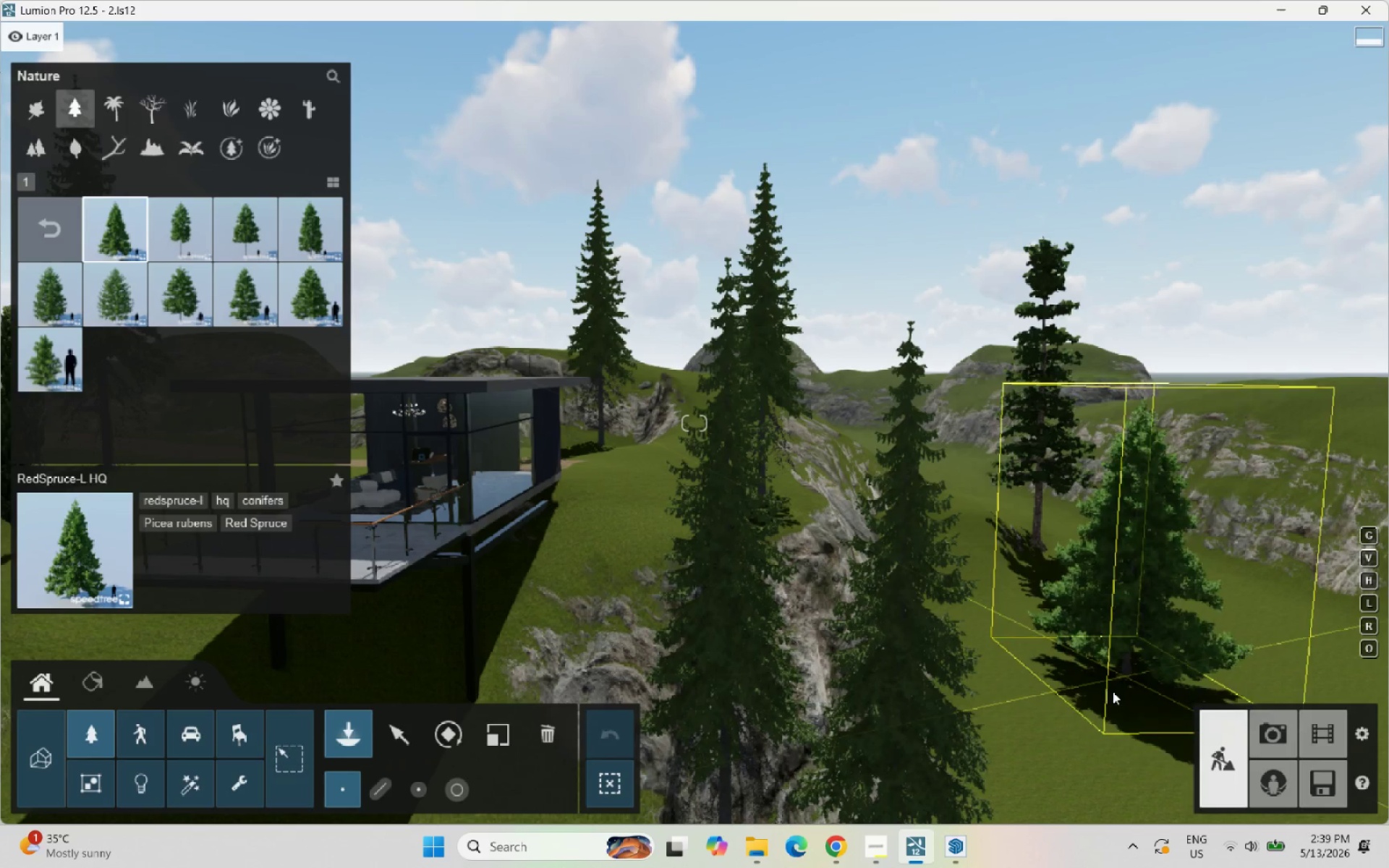 
left_click([1052, 730])
 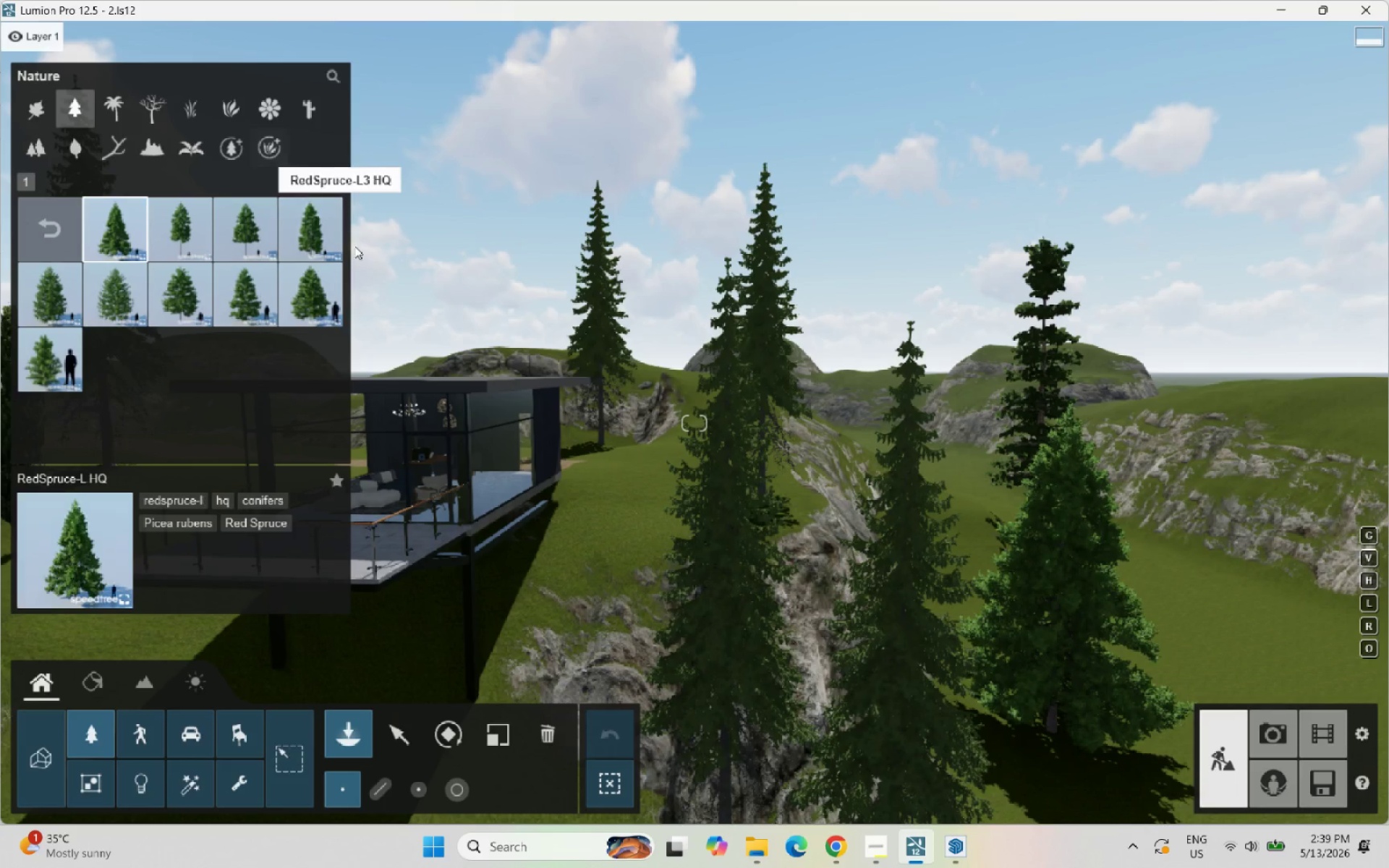 
left_click([324, 234])
 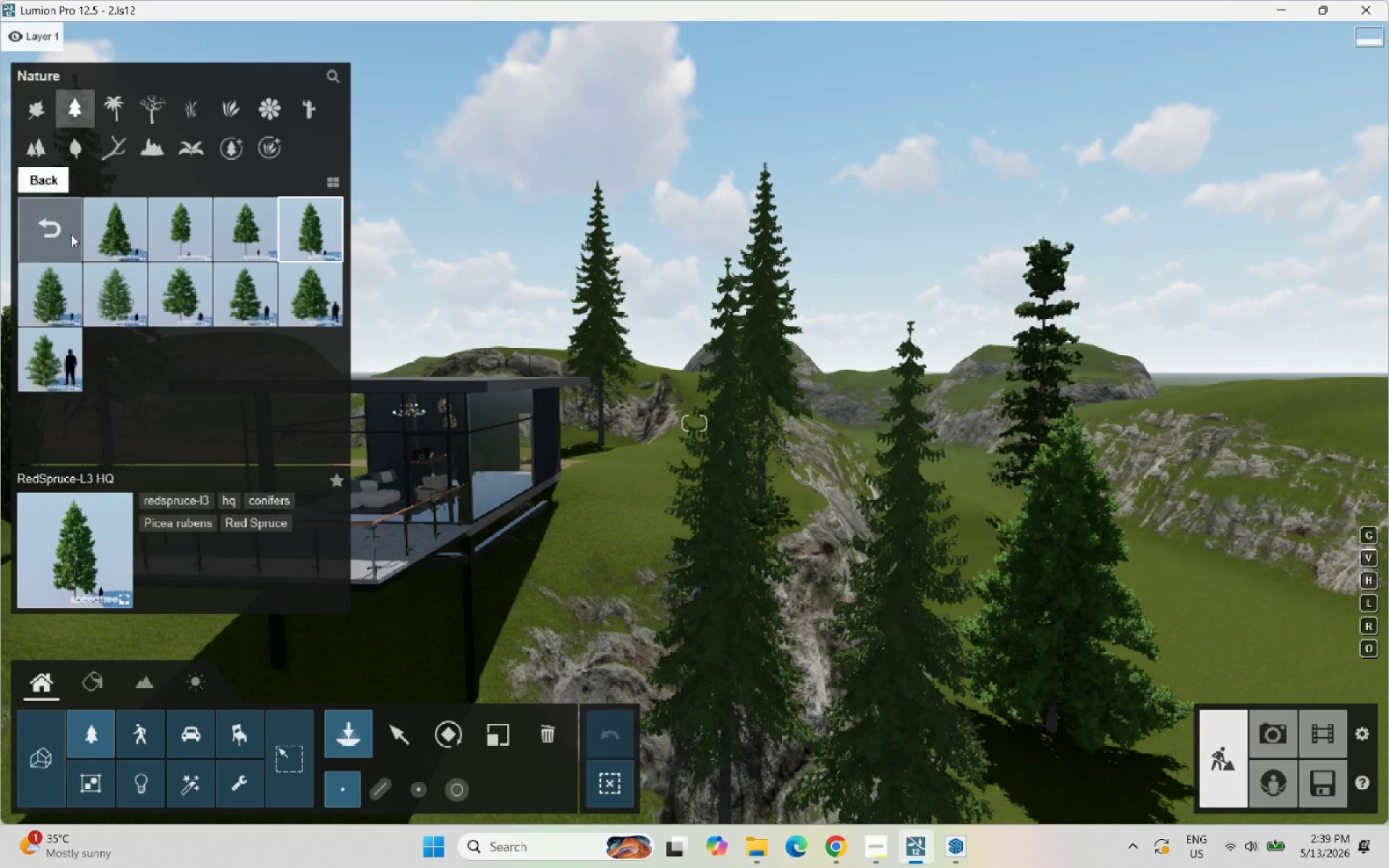 
left_click([101, 231])
 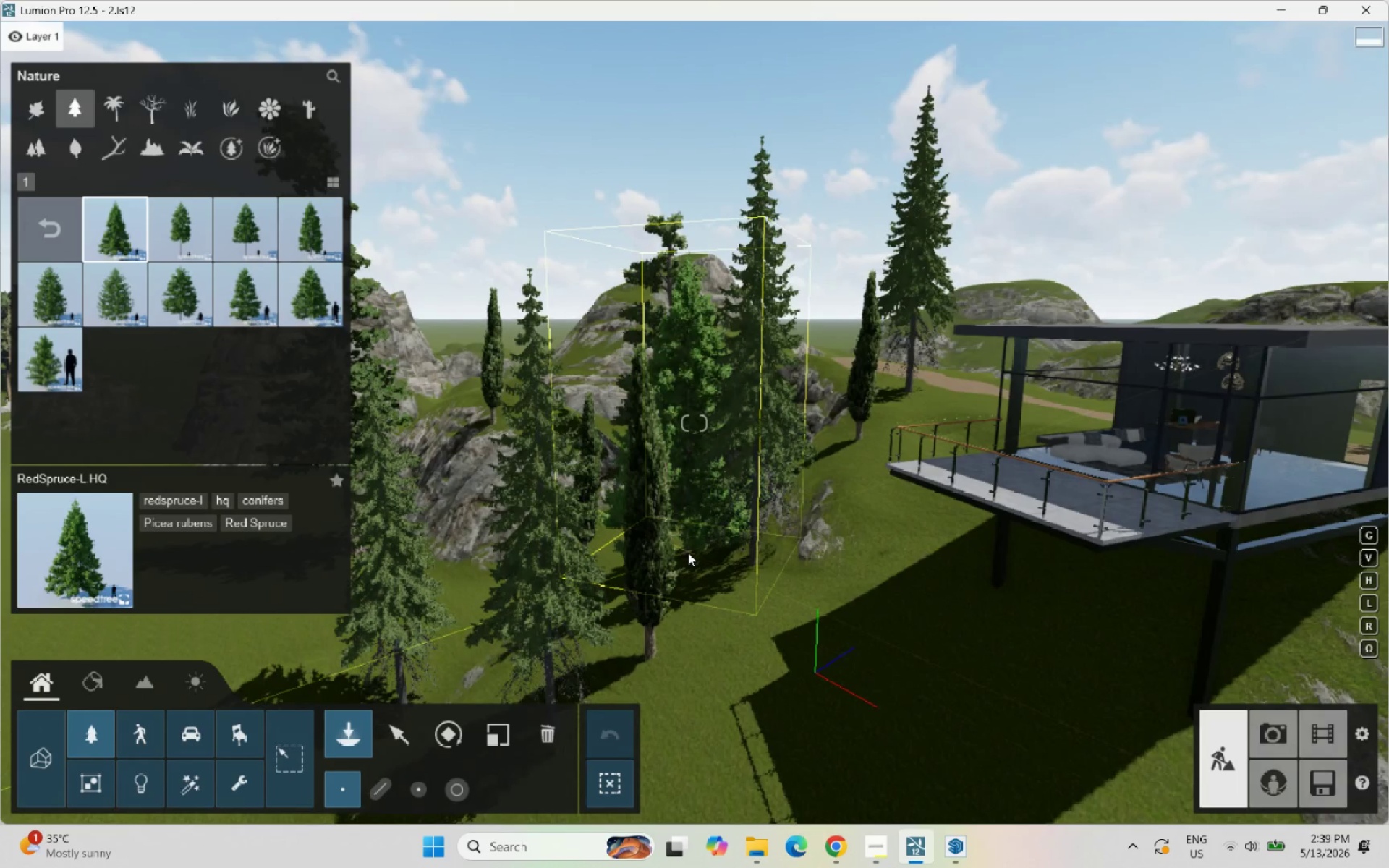 
left_click([684, 552])
 